 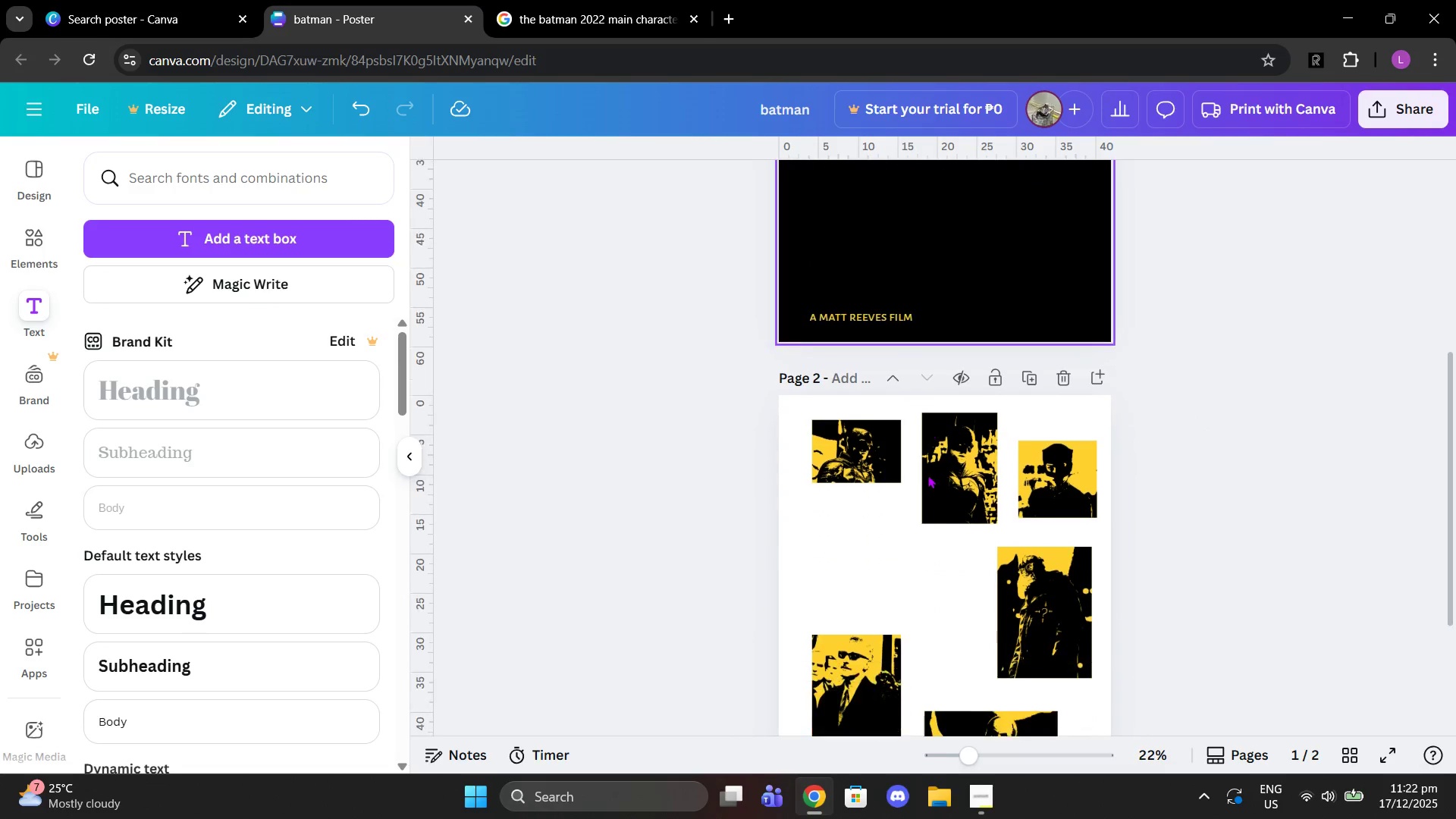 
left_click([881, 473])
 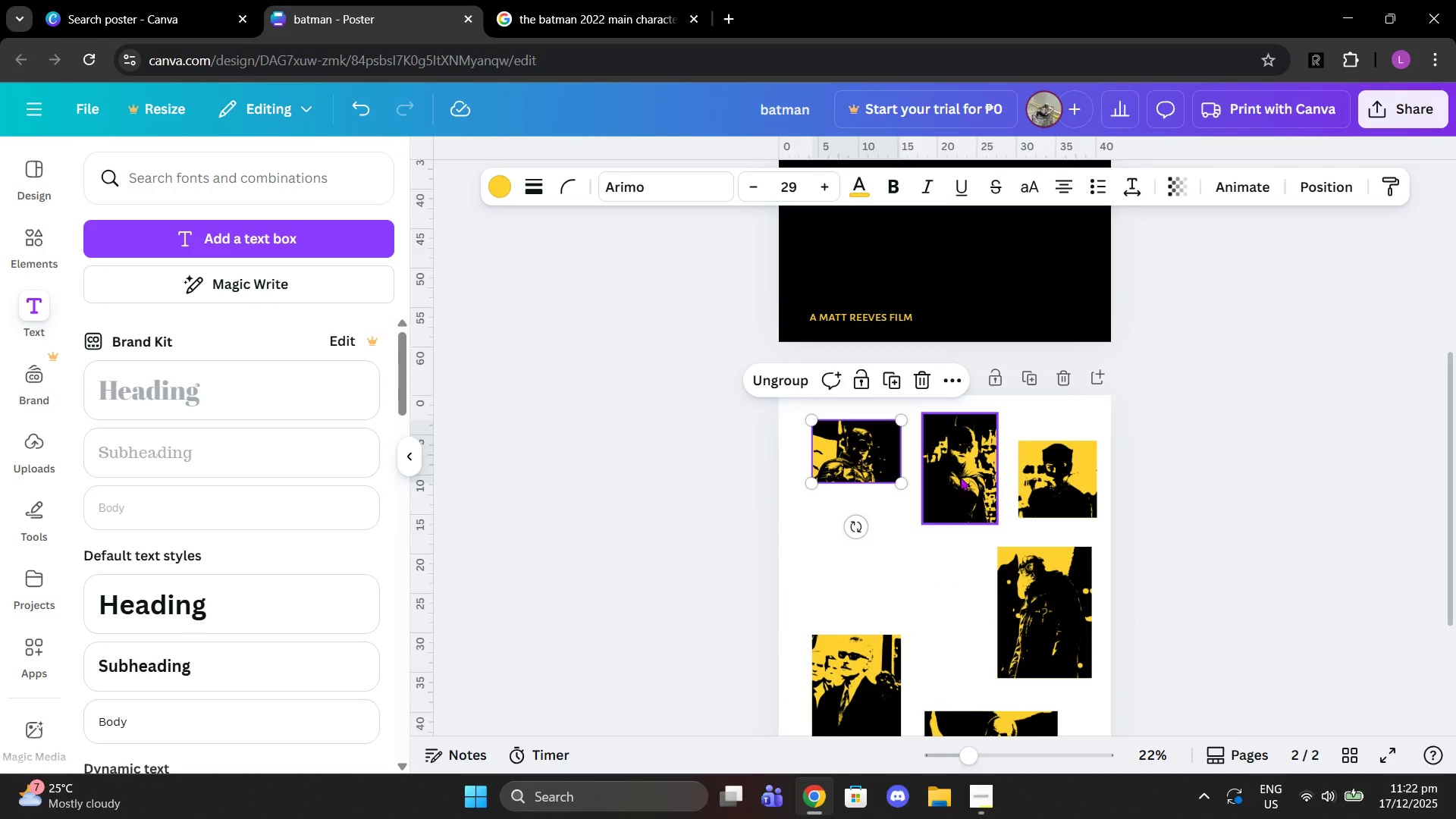 
scroll: coordinate [972, 479], scroll_direction: down, amount: 1.0
 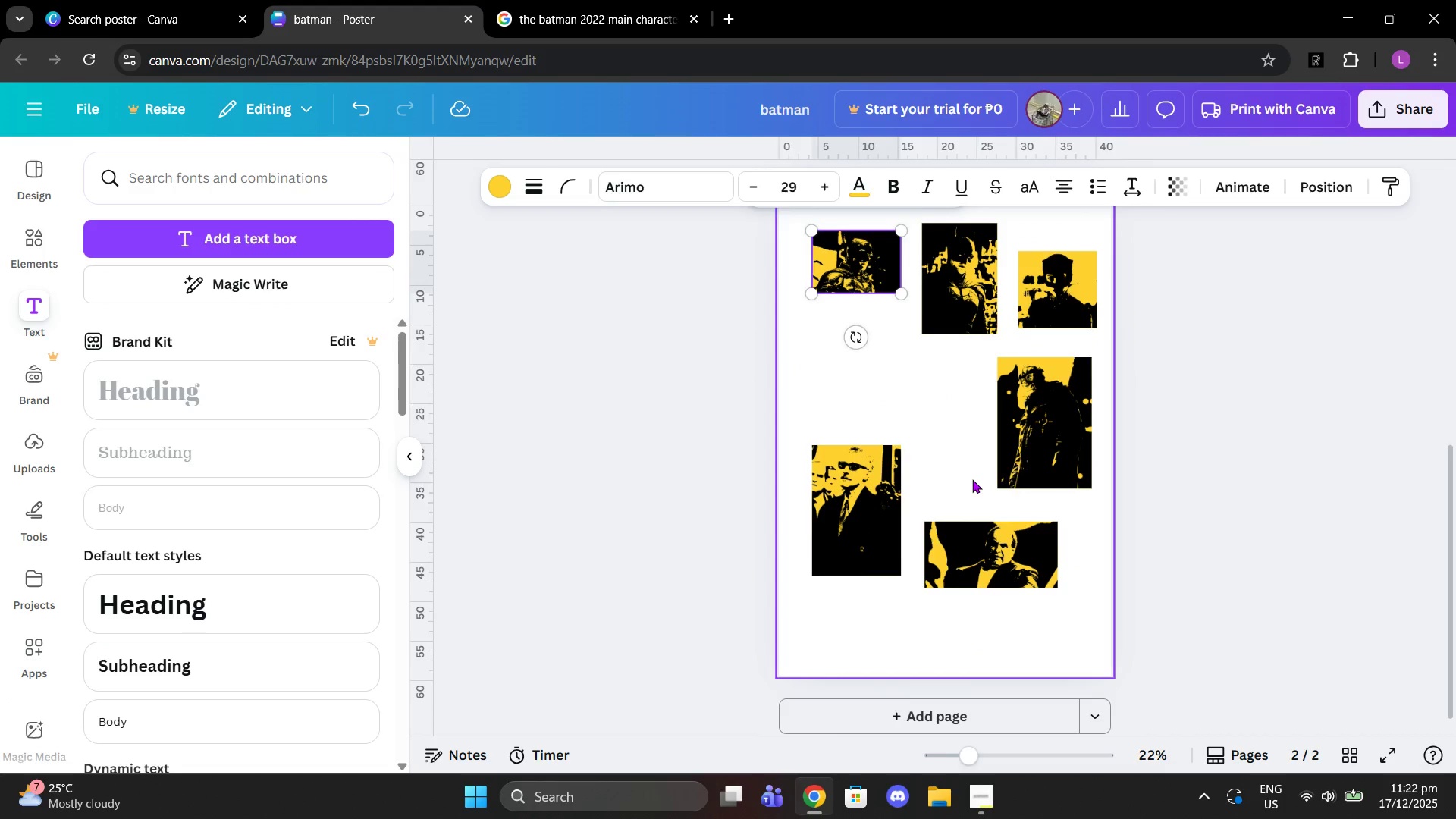 
scroll: coordinate [972, 479], scroll_direction: up, amount: 2.0
 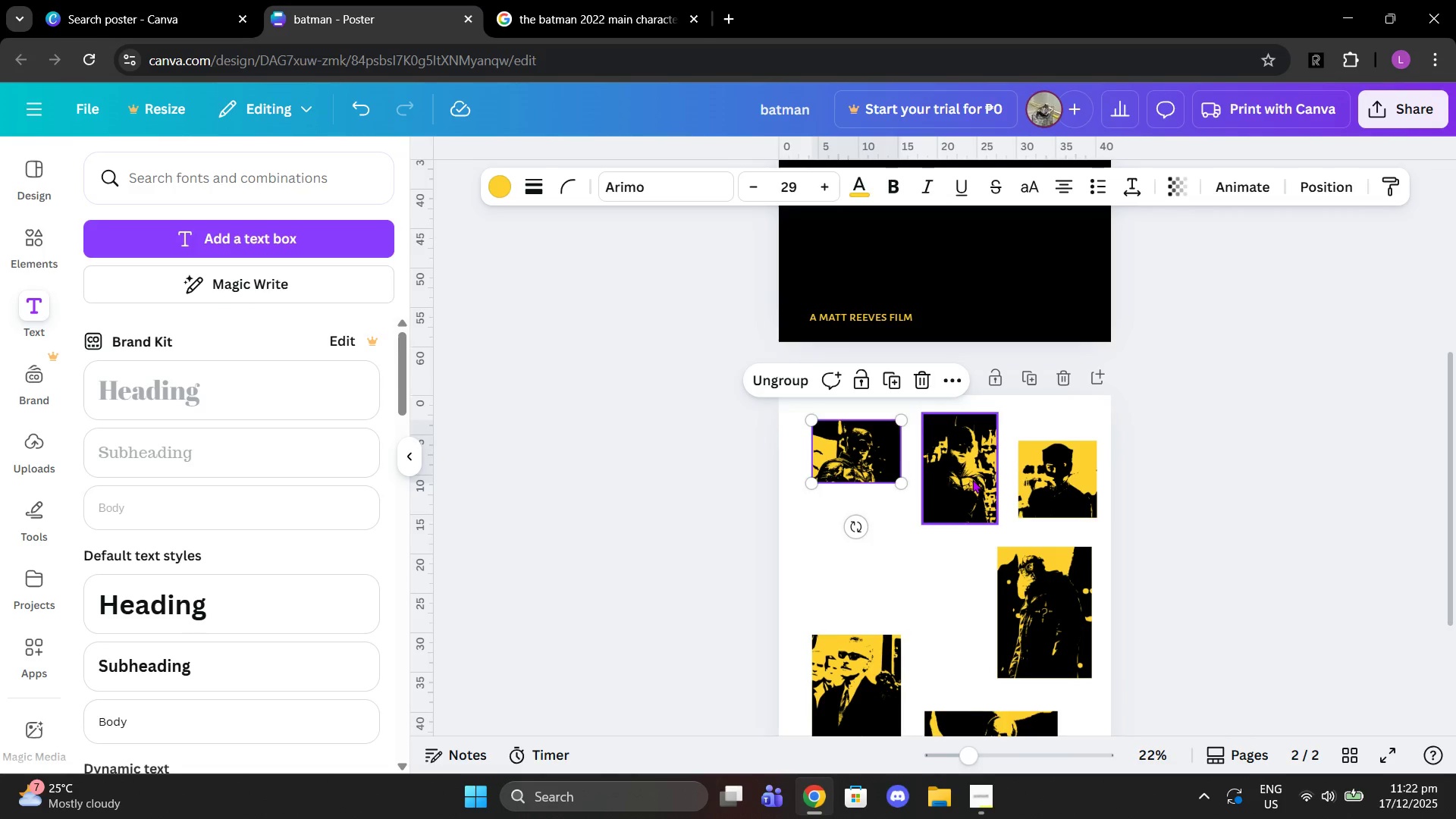 
left_click_drag(start_coordinate=[972, 479], to_coordinate=[858, 465])
 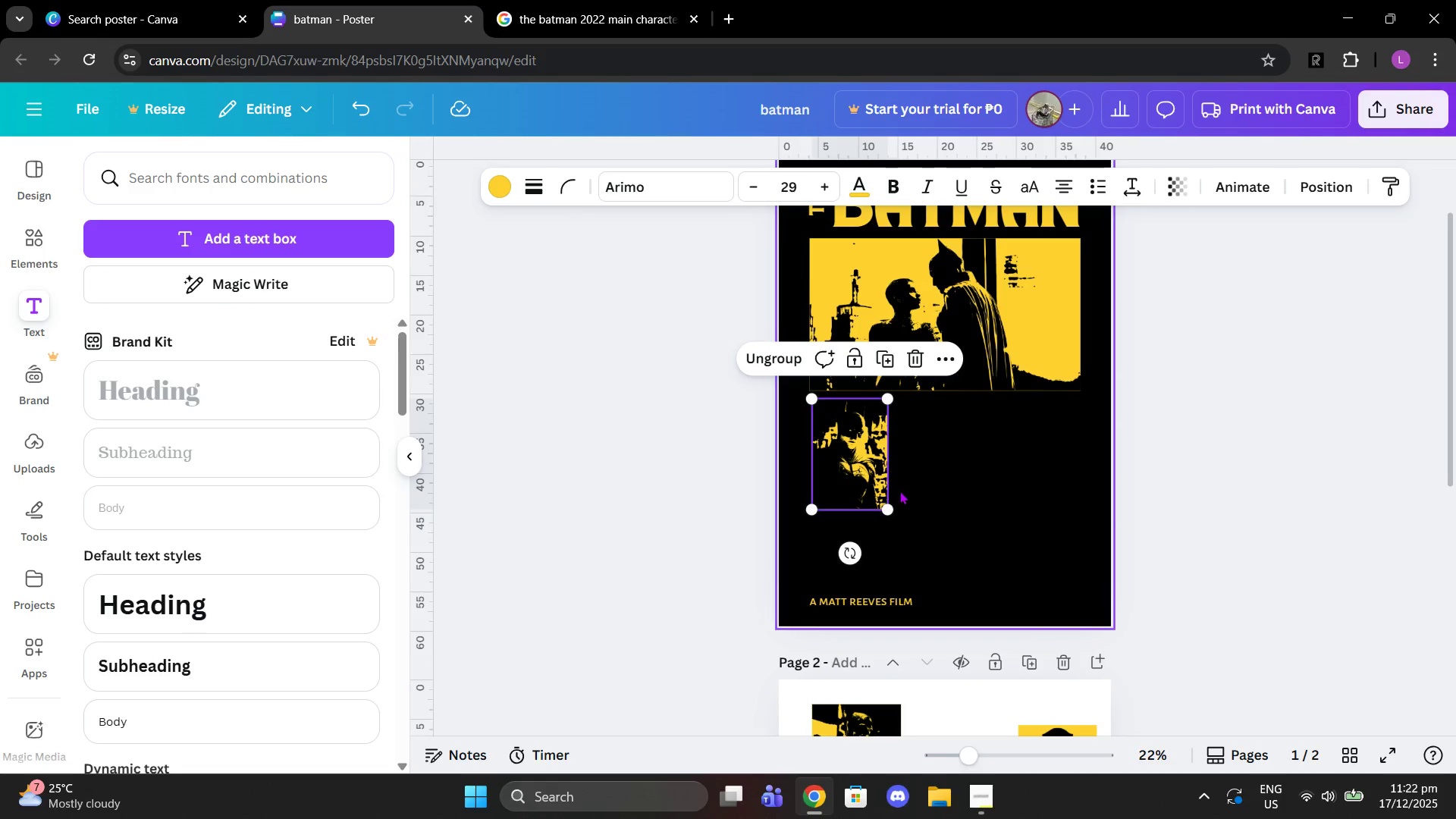 
scroll: coordinate [976, 290], scroll_direction: up, amount: 3.0
 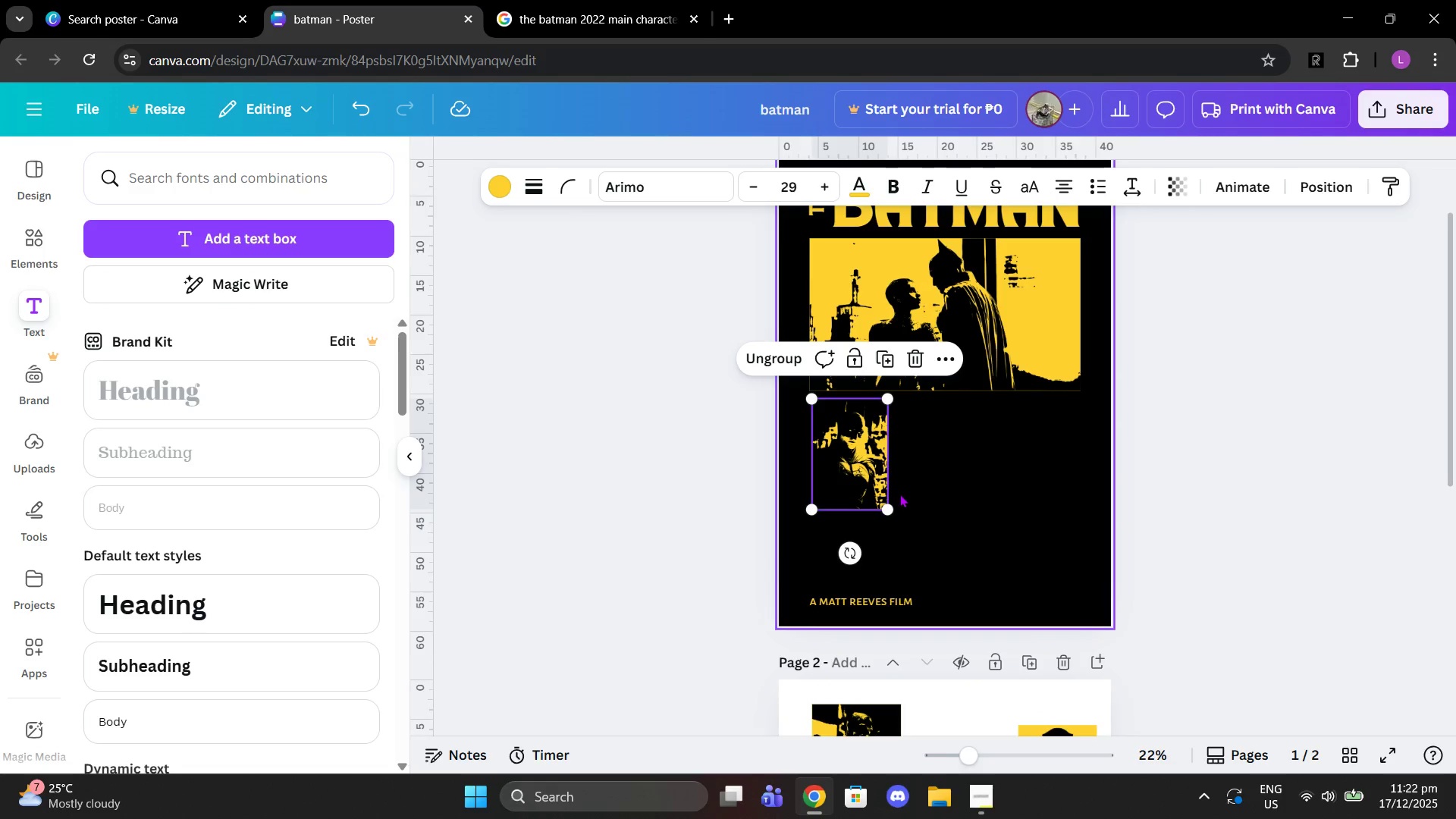 
left_click_drag(start_coordinate=[888, 510], to_coordinate=[918, 563])
 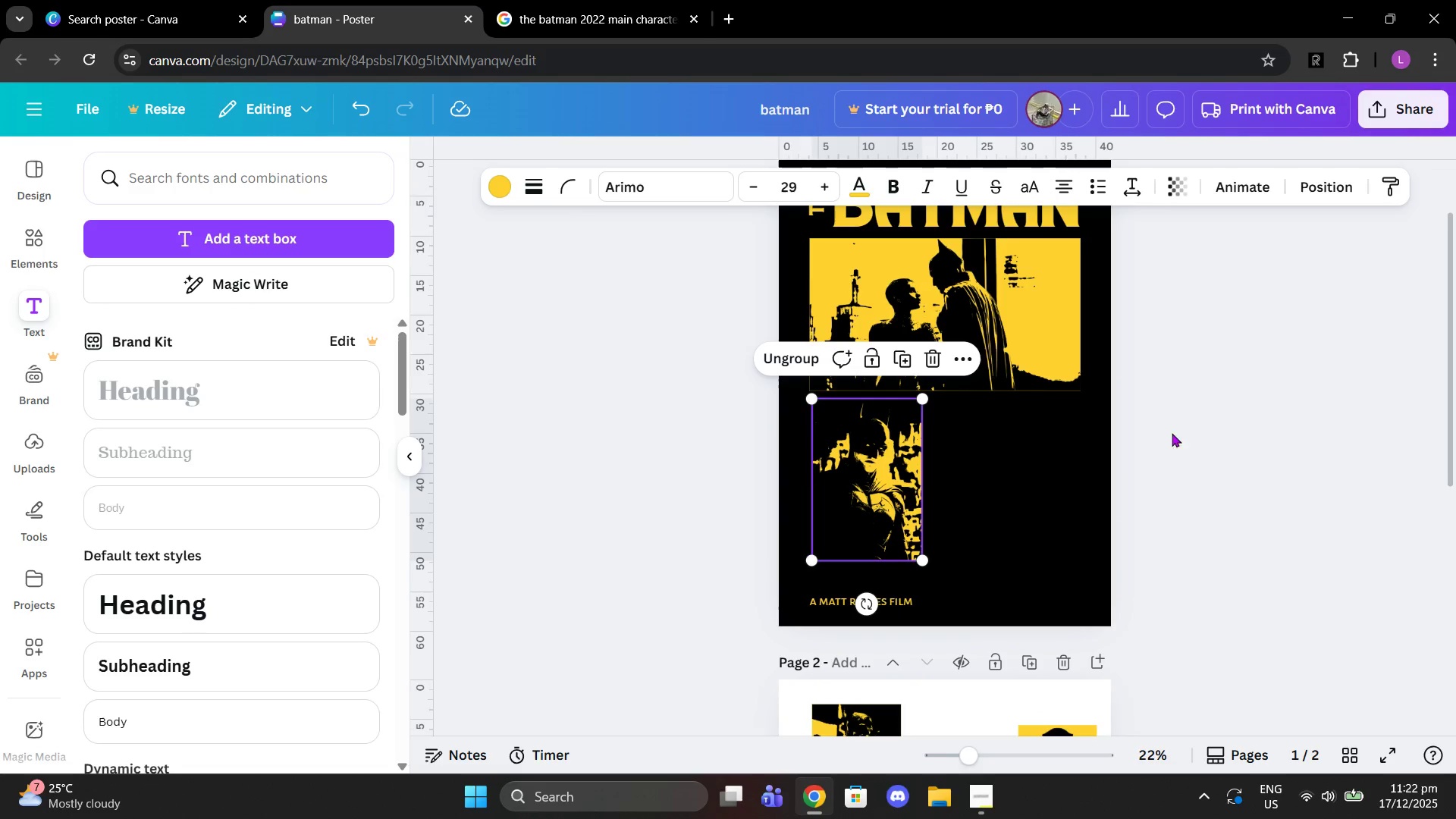 
left_click([1266, 418])
 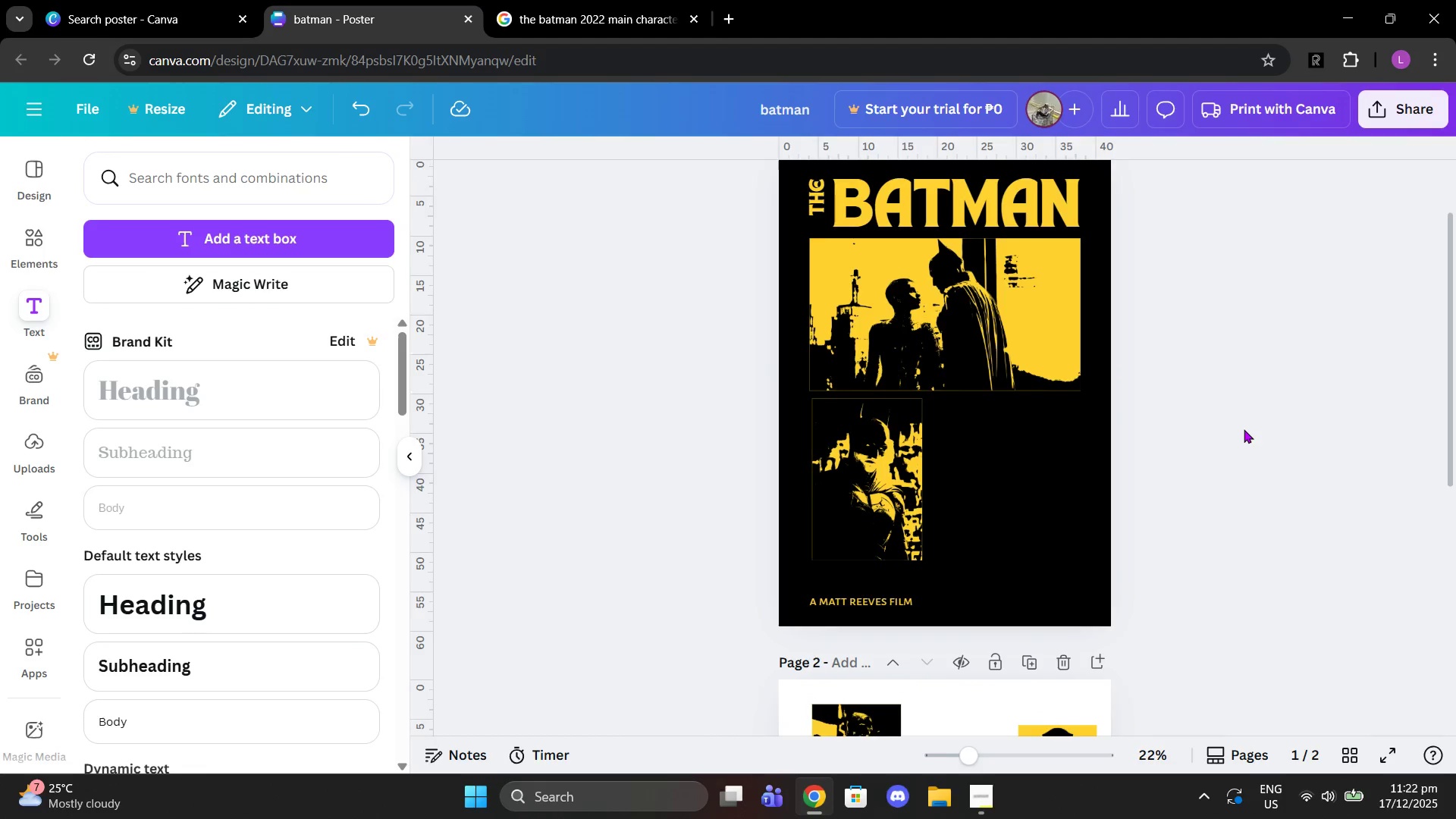 
scroll: coordinate [1242, 430], scroll_direction: down, amount: 2.0
 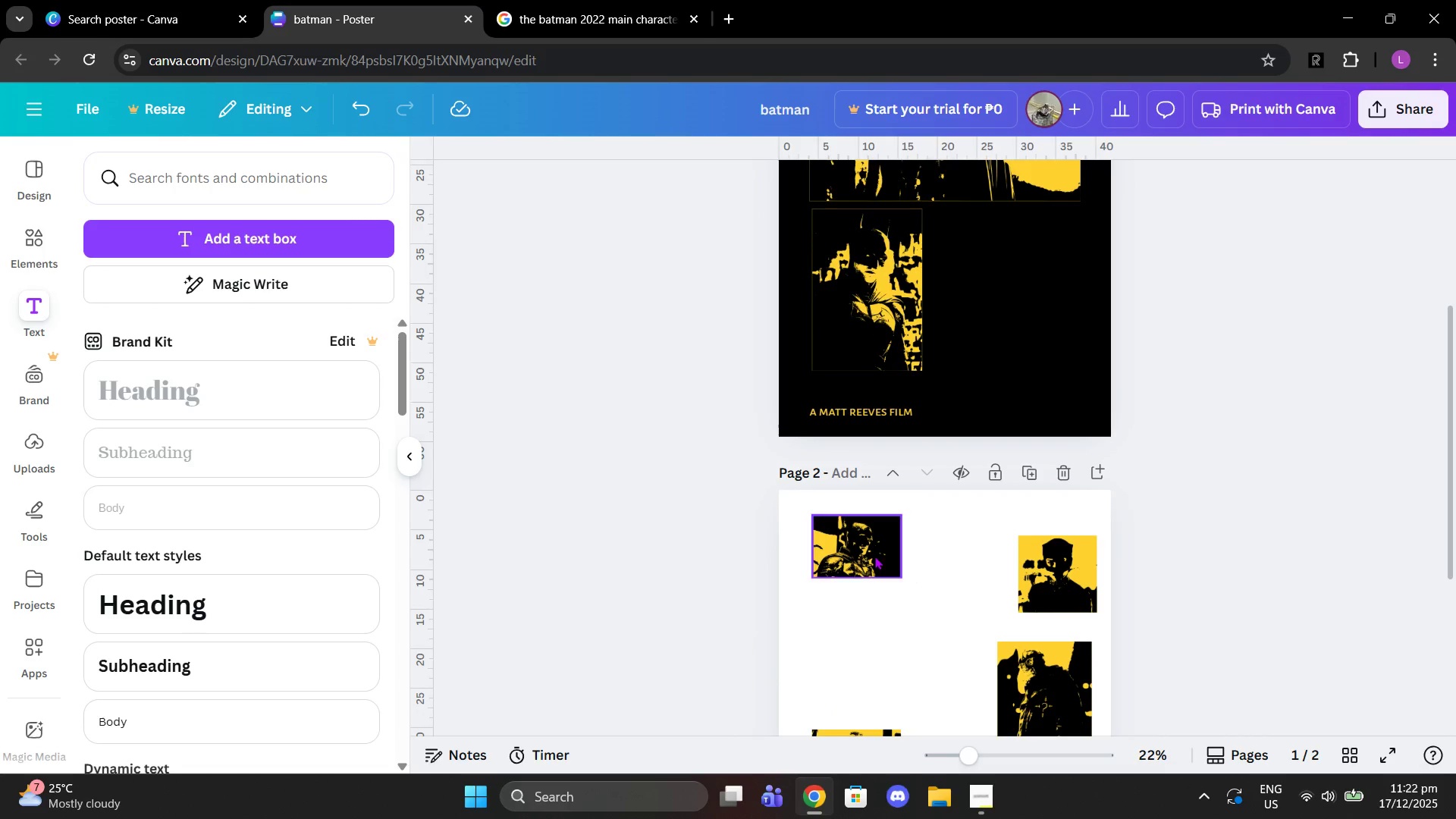 
left_click([874, 556])
 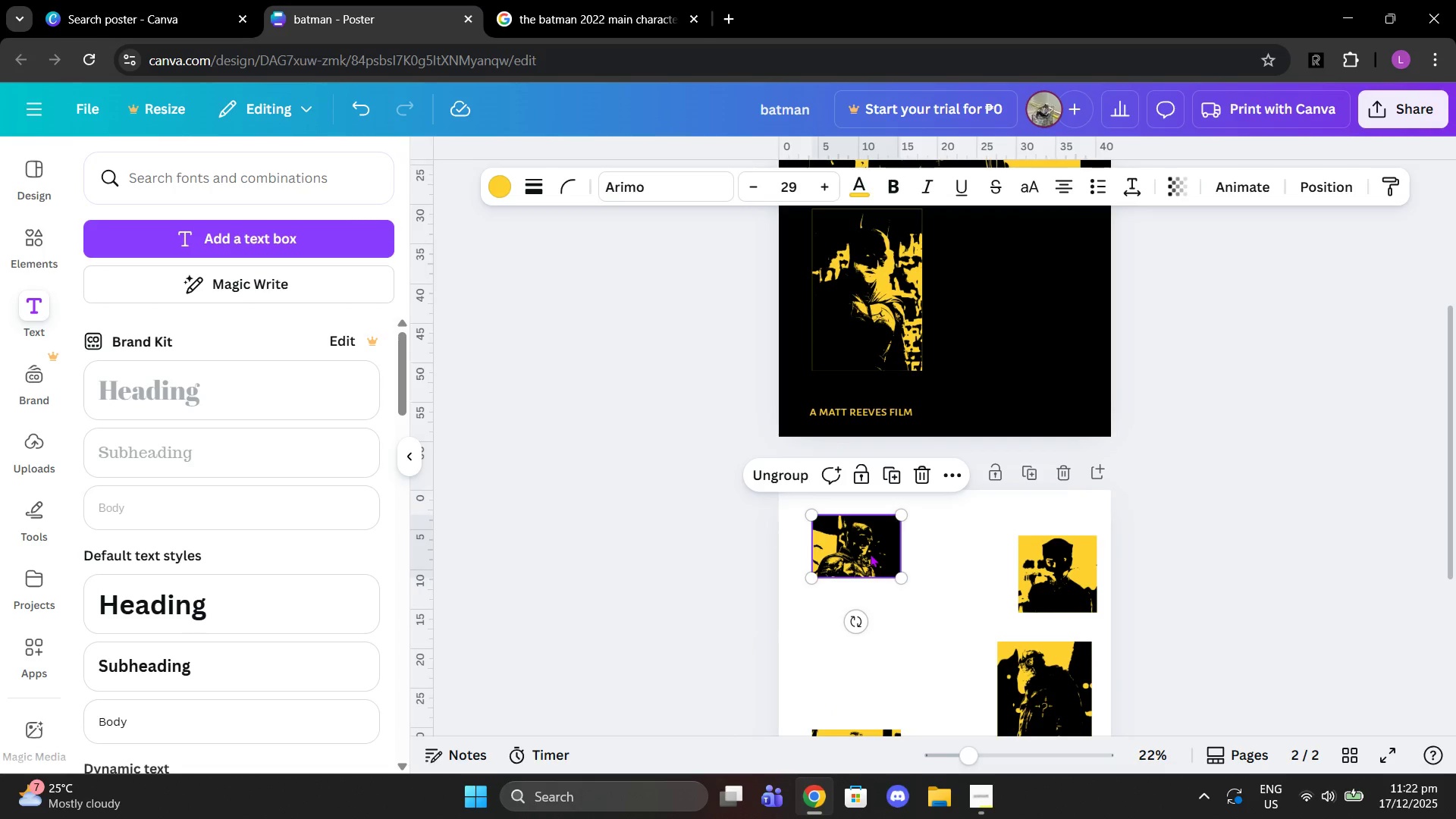 
left_click([870, 554])
 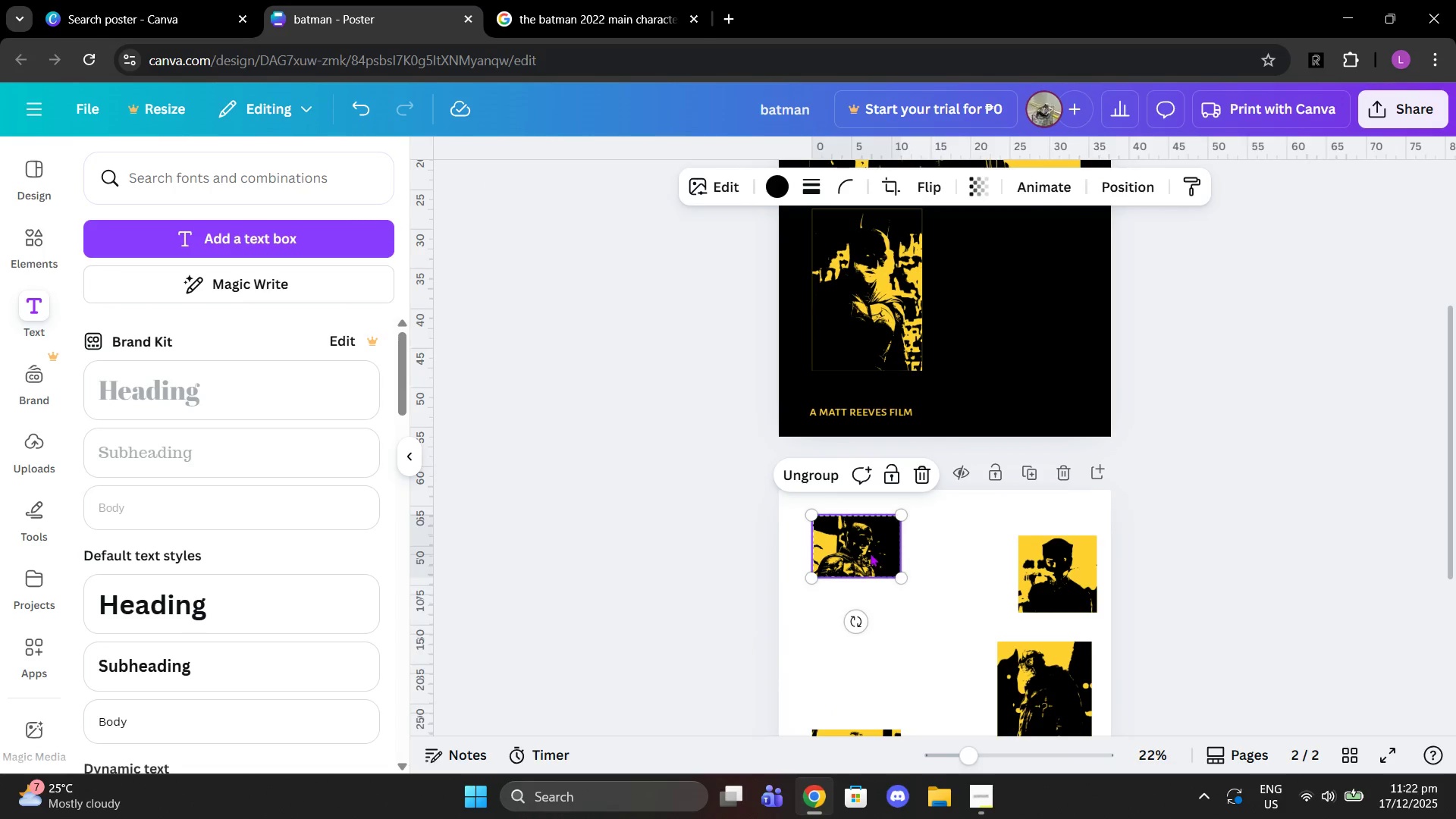 
left_click_drag(start_coordinate=[870, 554], to_coordinate=[1004, 289])
 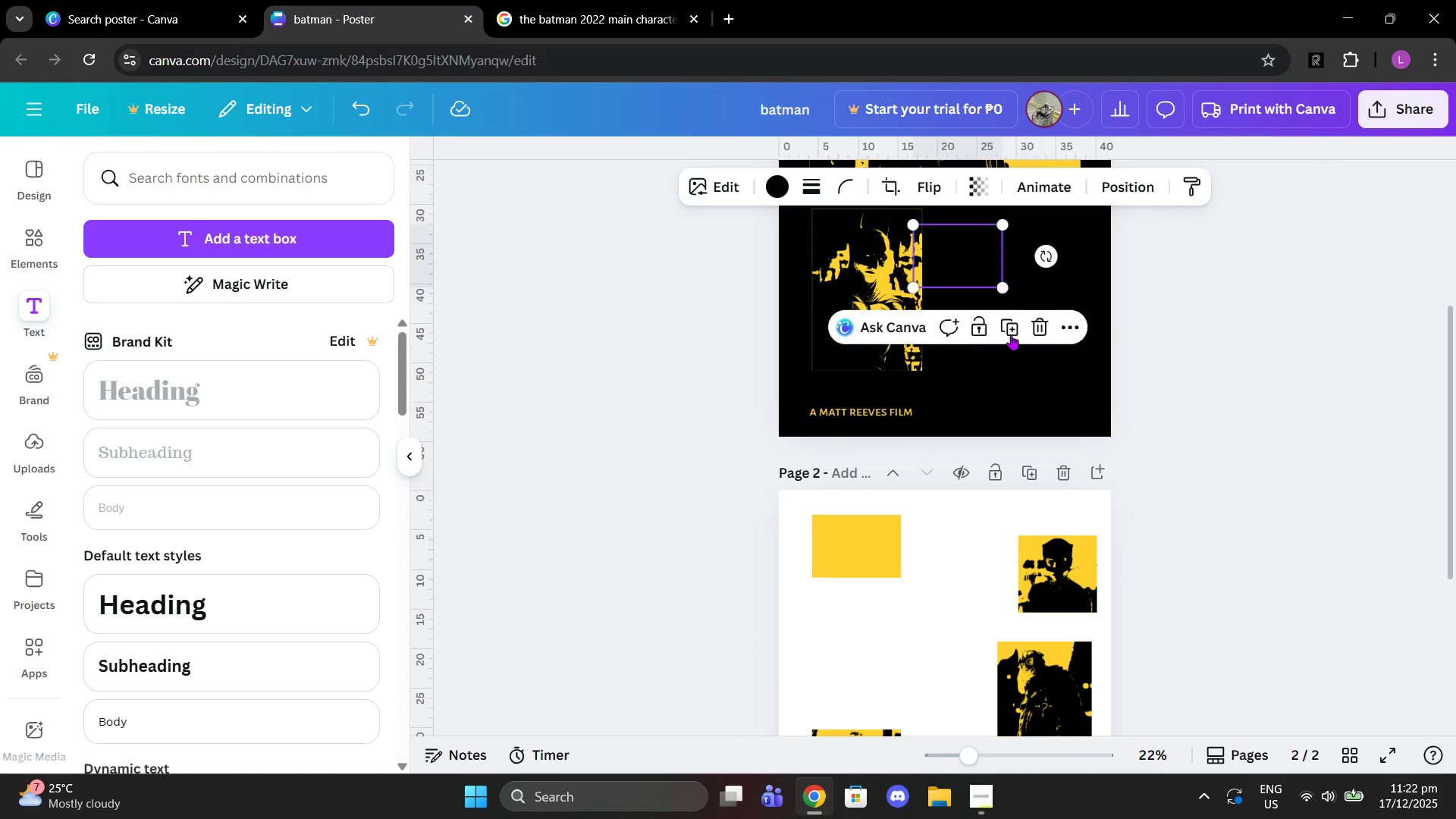 
scroll: coordinate [1012, 339], scroll_direction: up, amount: 3.0
 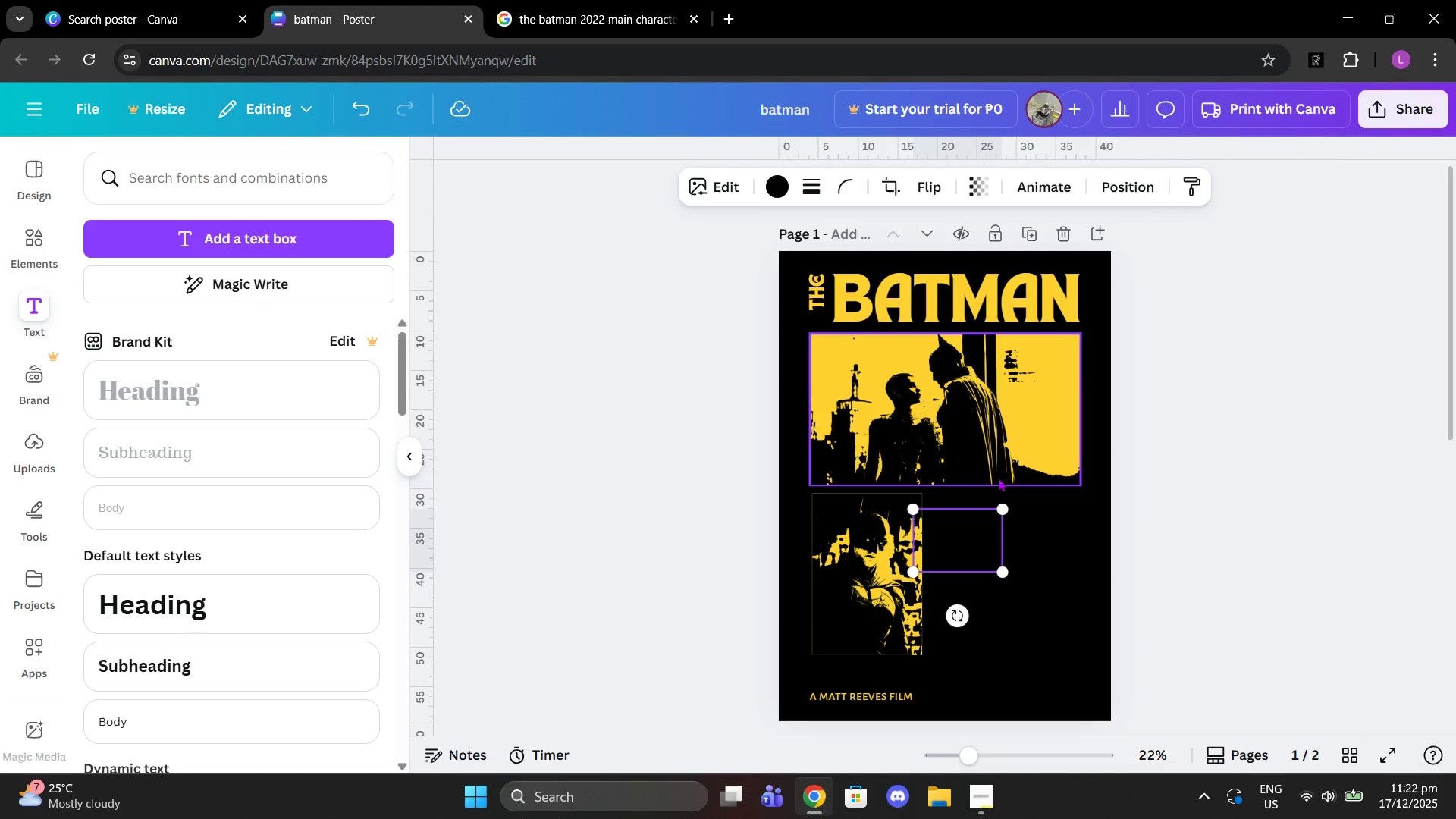 
key(Control+ControlLeft)
 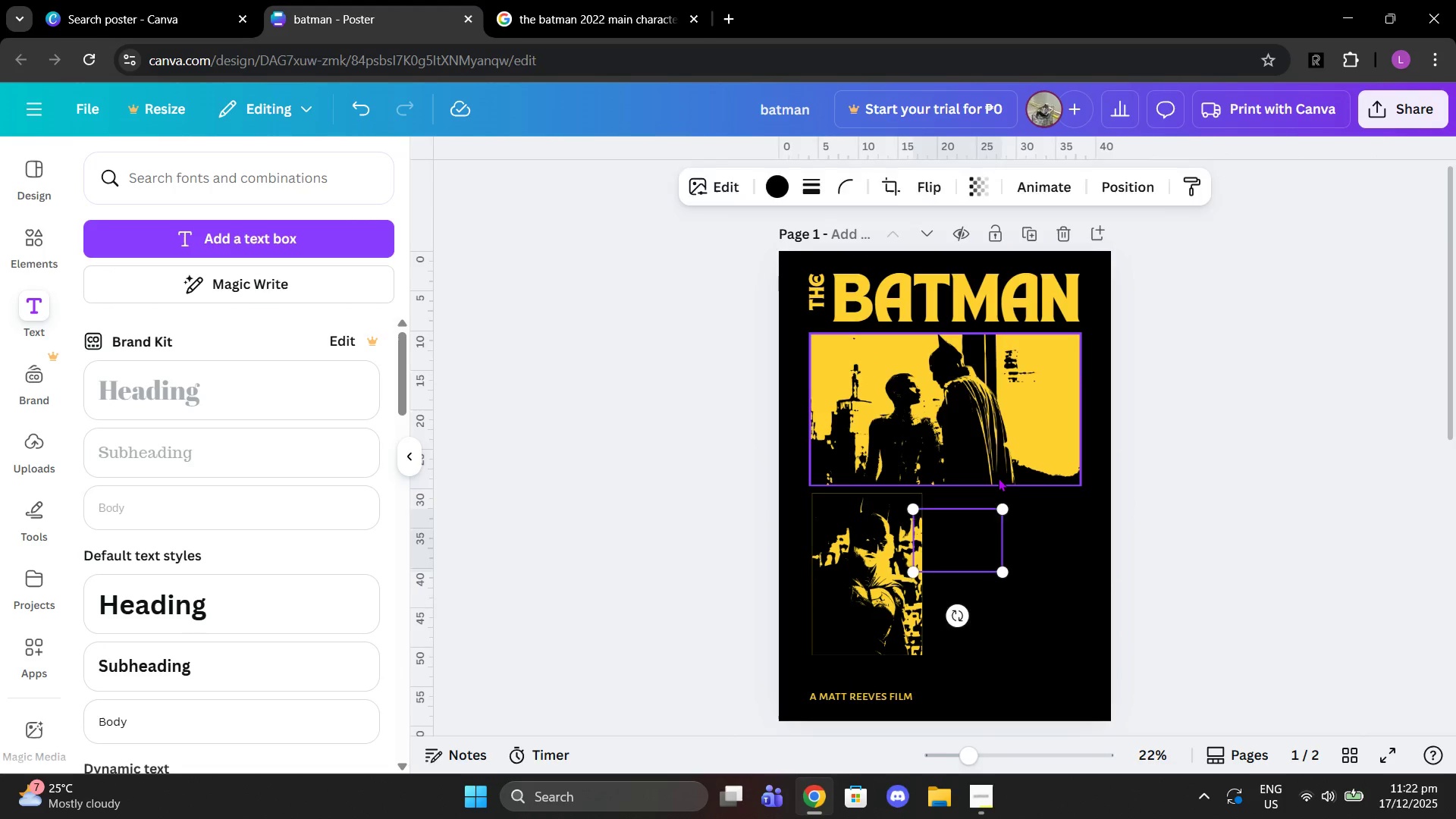 
key(Control+Z)
 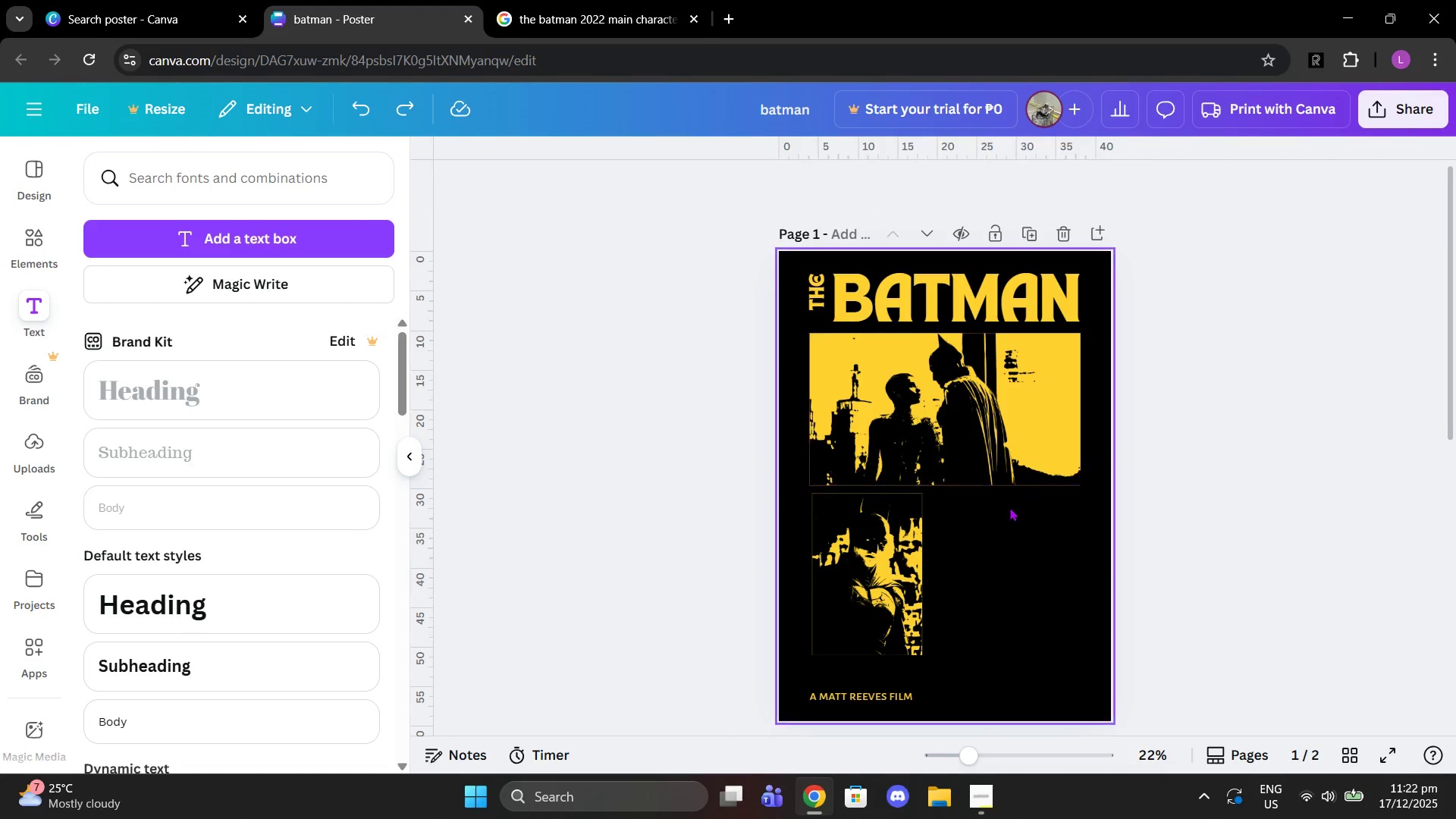 
scroll: coordinate [1009, 510], scroll_direction: down, amount: 3.0
 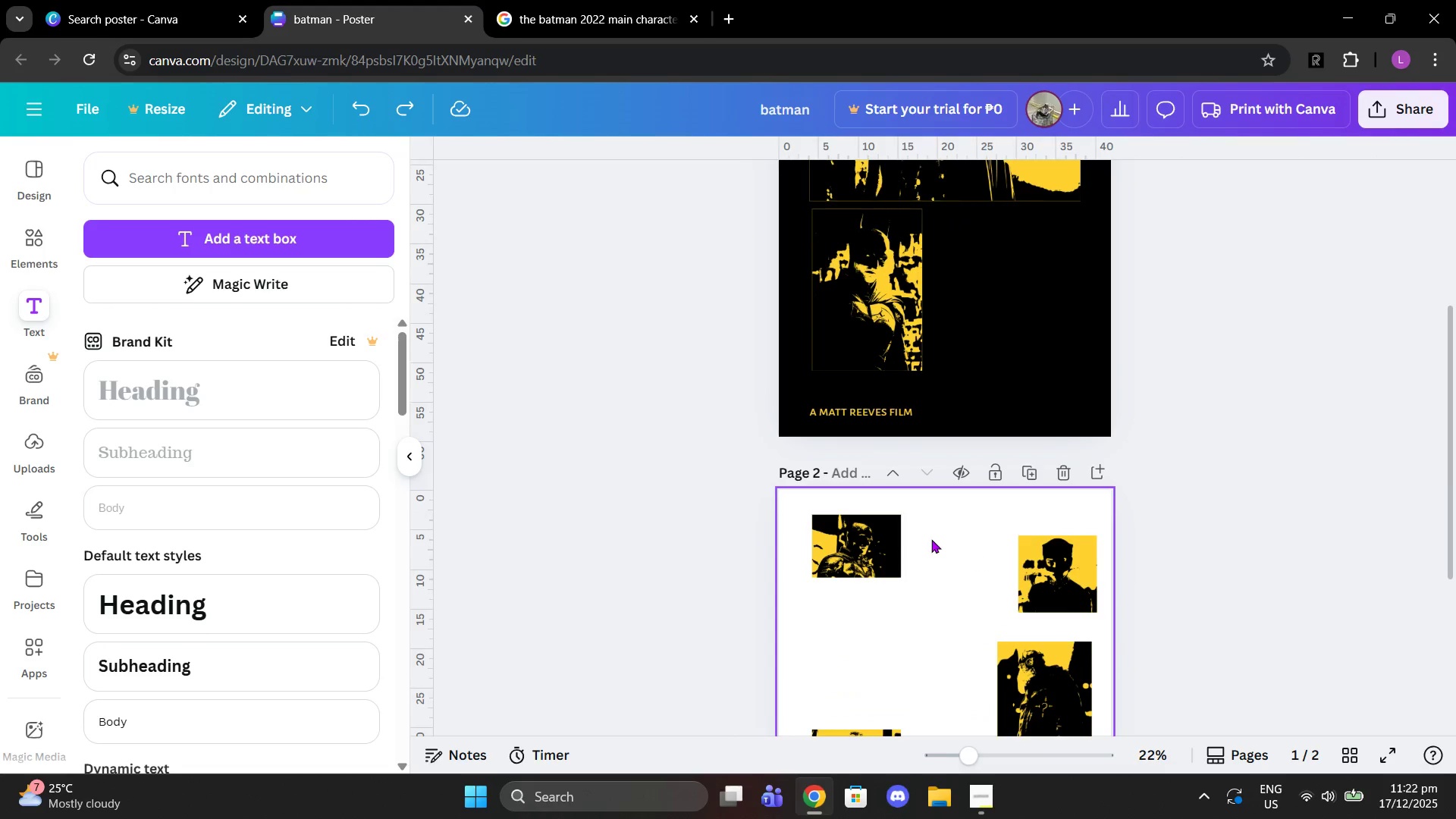 
left_click_drag(start_coordinate=[931, 539], to_coordinate=[881, 534])
 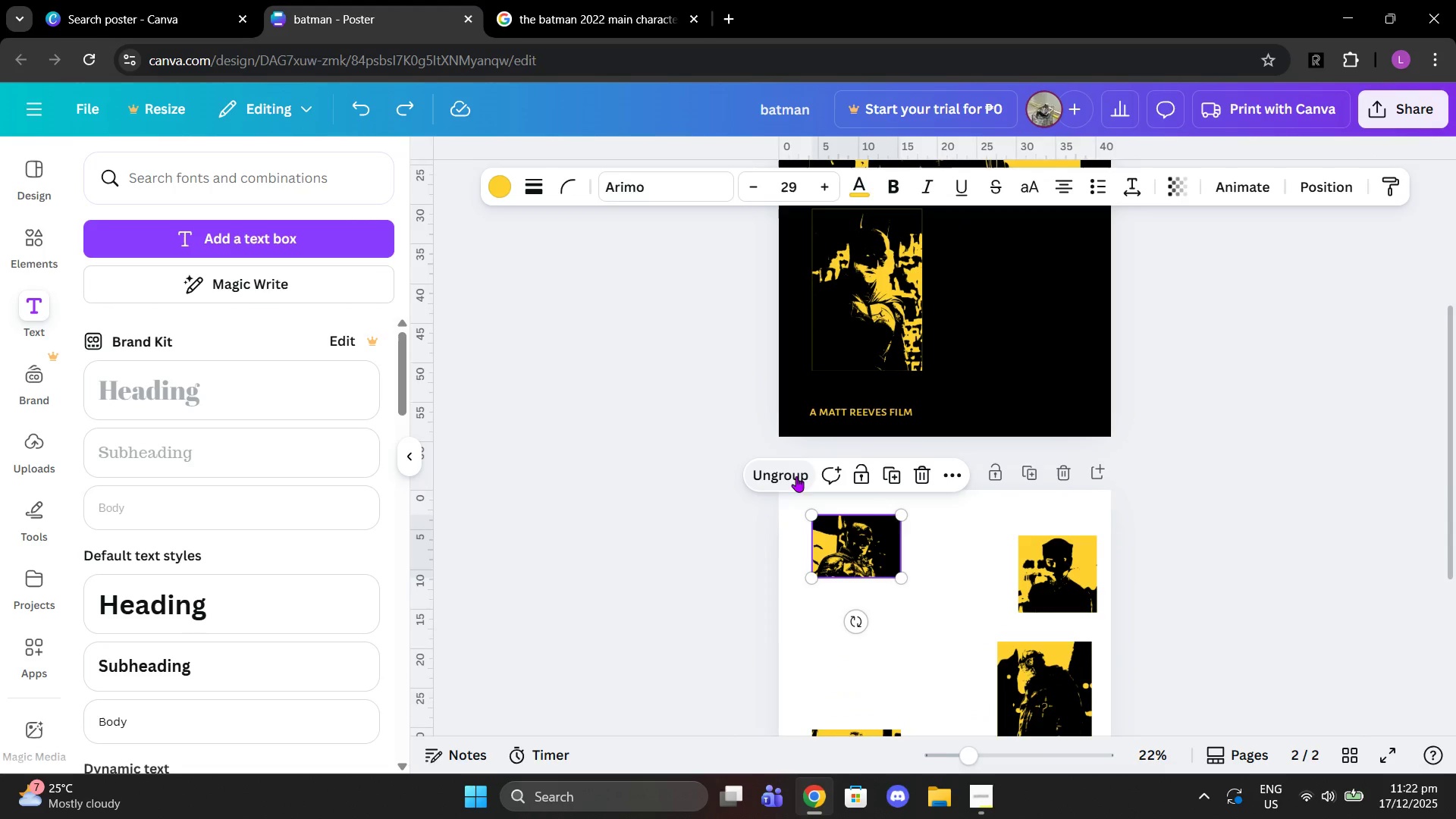 
left_click([905, 524])
 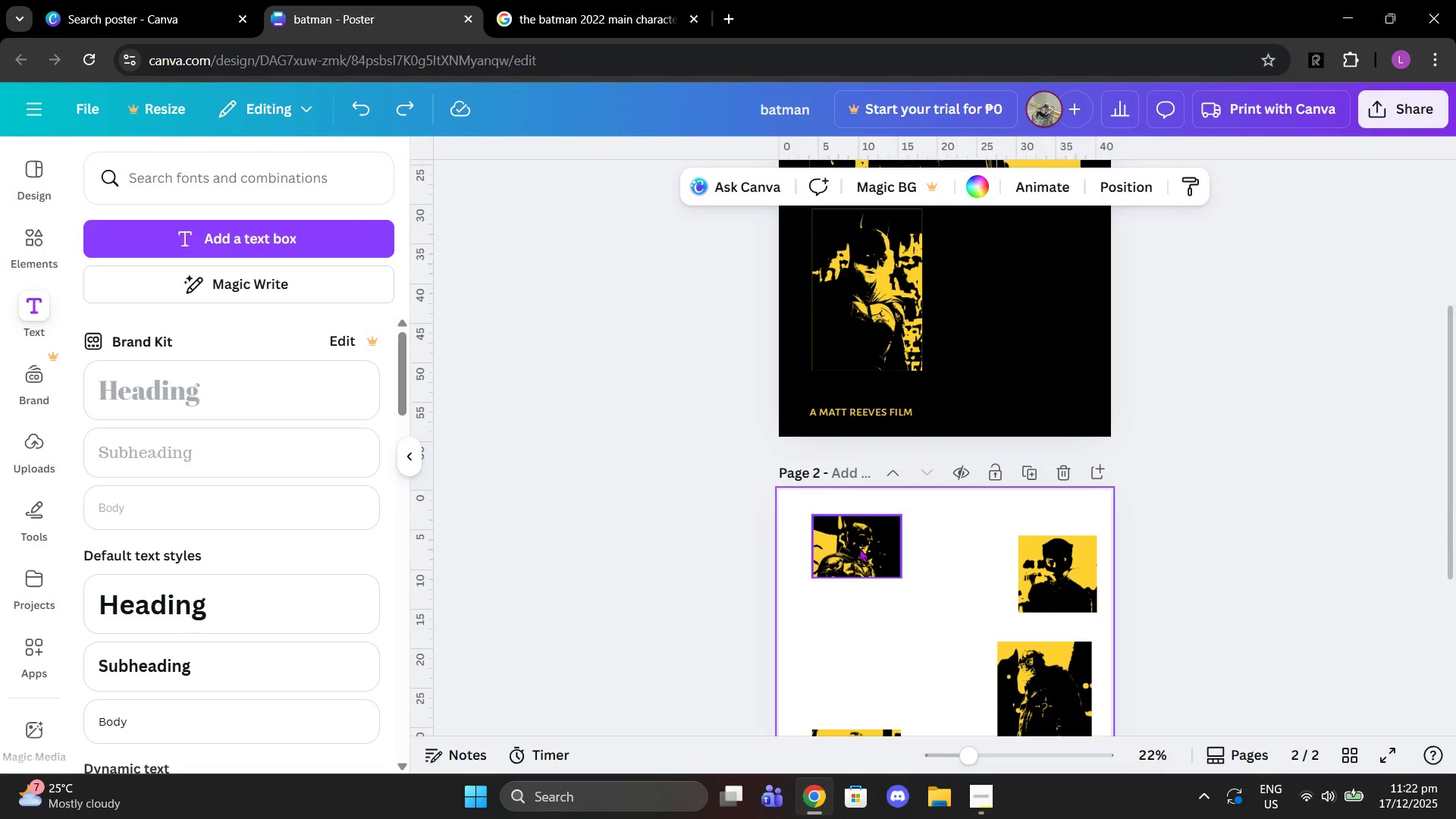 
left_click_drag(start_coordinate=[859, 548], to_coordinate=[985, 334])
 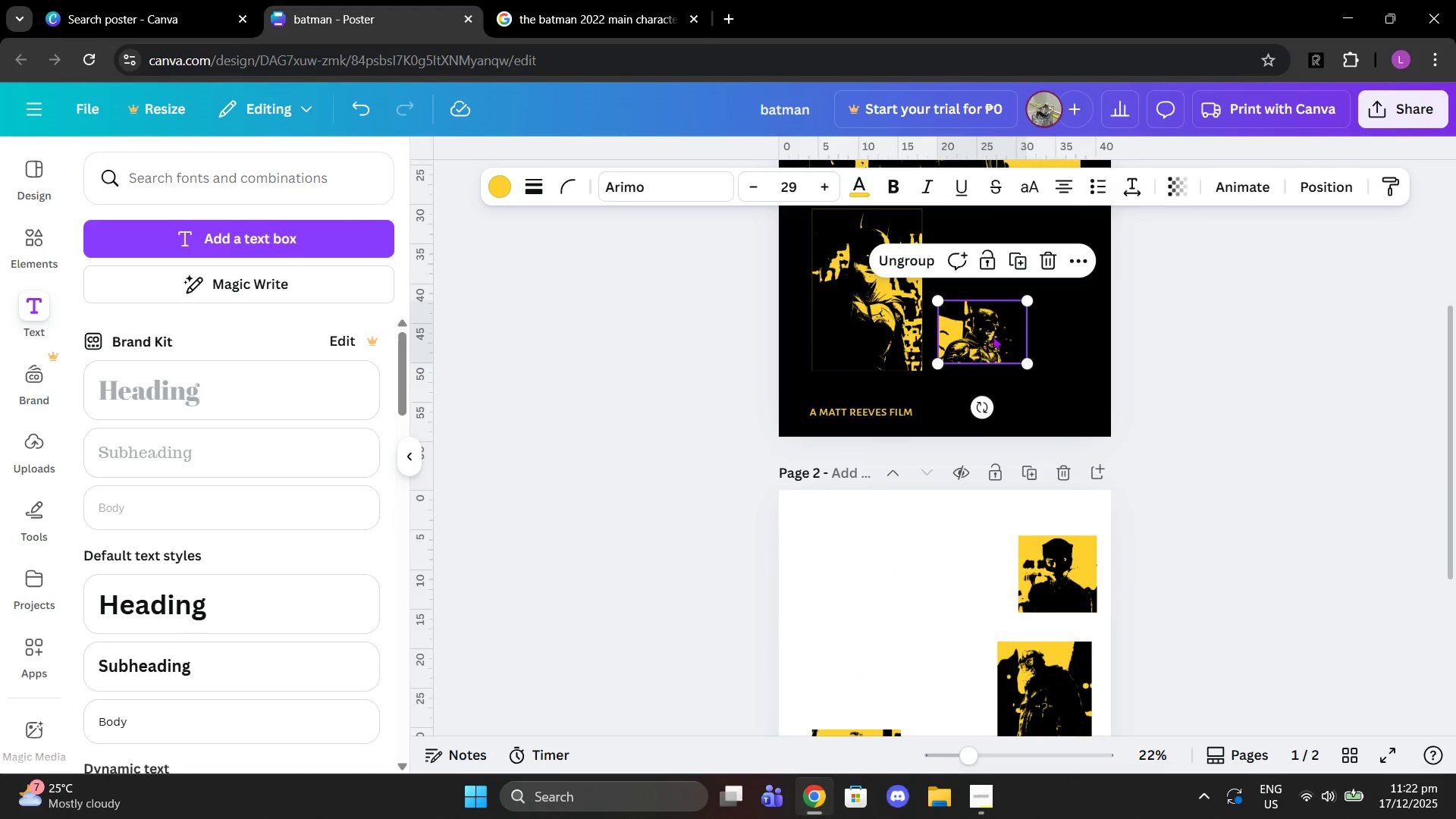 
scroll: coordinate [993, 336], scroll_direction: up, amount: 2.0
 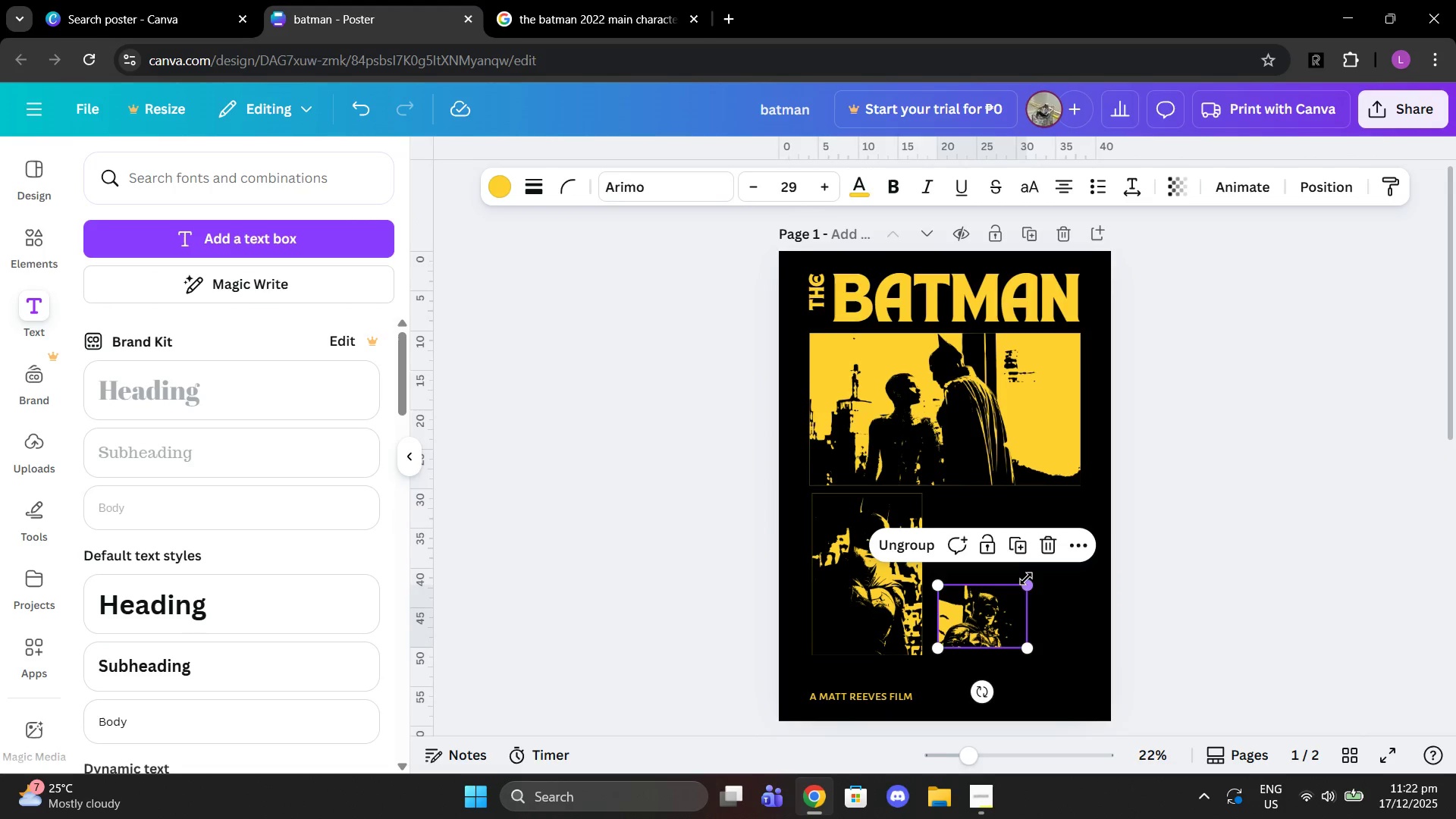 
left_click_drag(start_coordinate=[1026, 579], to_coordinate=[1086, 519])
 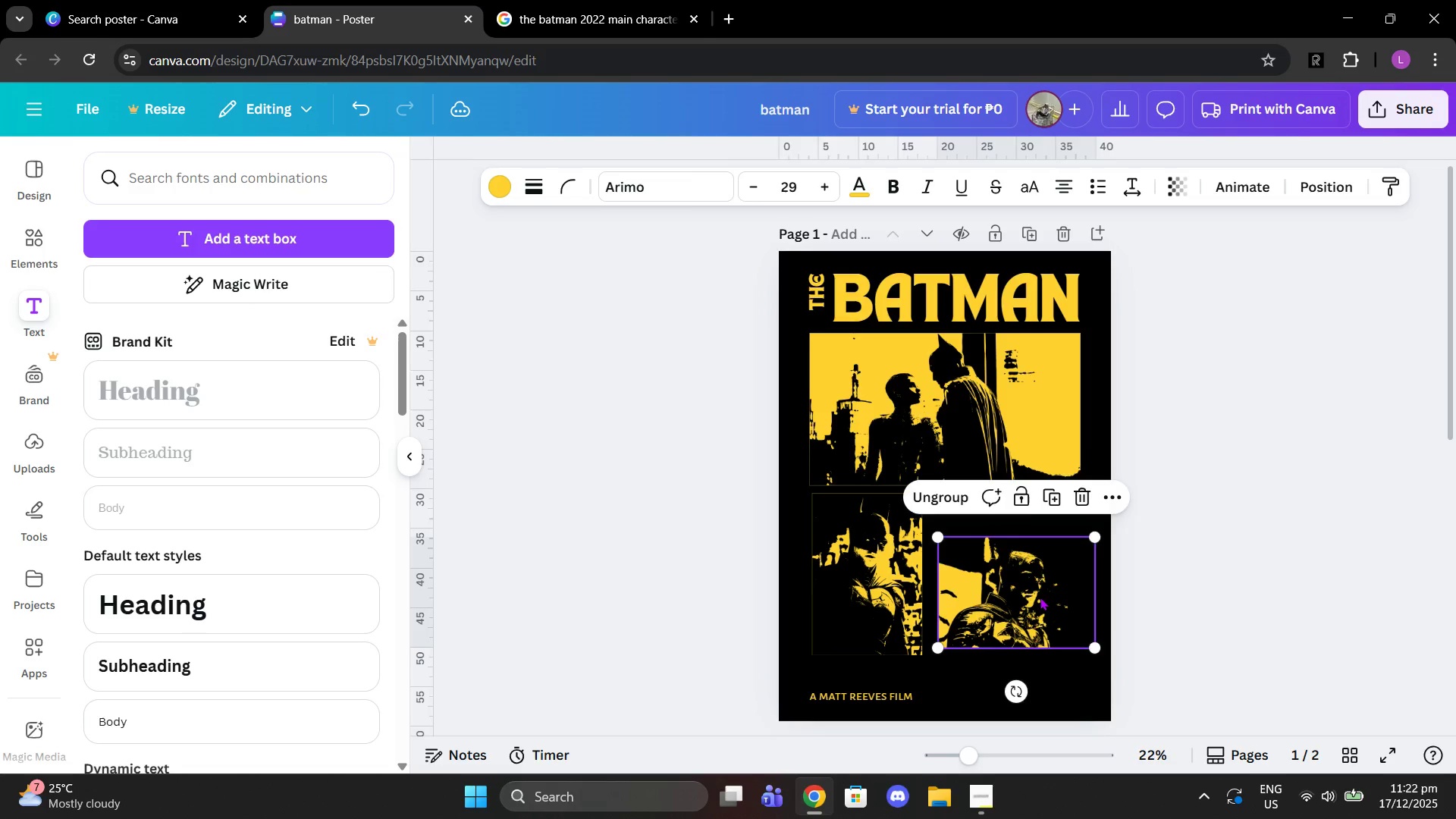 
left_click_drag(start_coordinate=[1039, 597], to_coordinate=[1033, 560])
 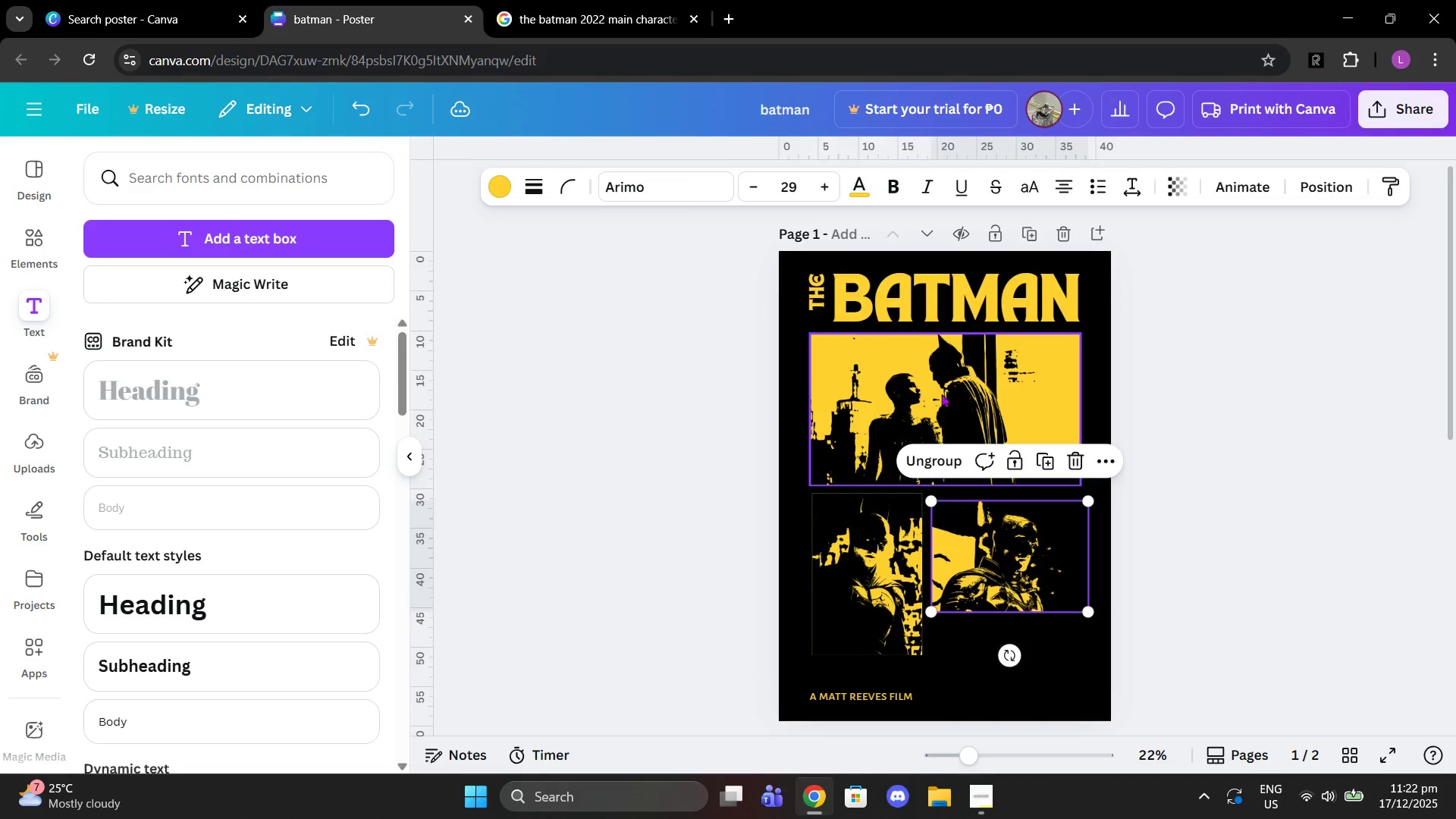 
left_click([940, 390])
 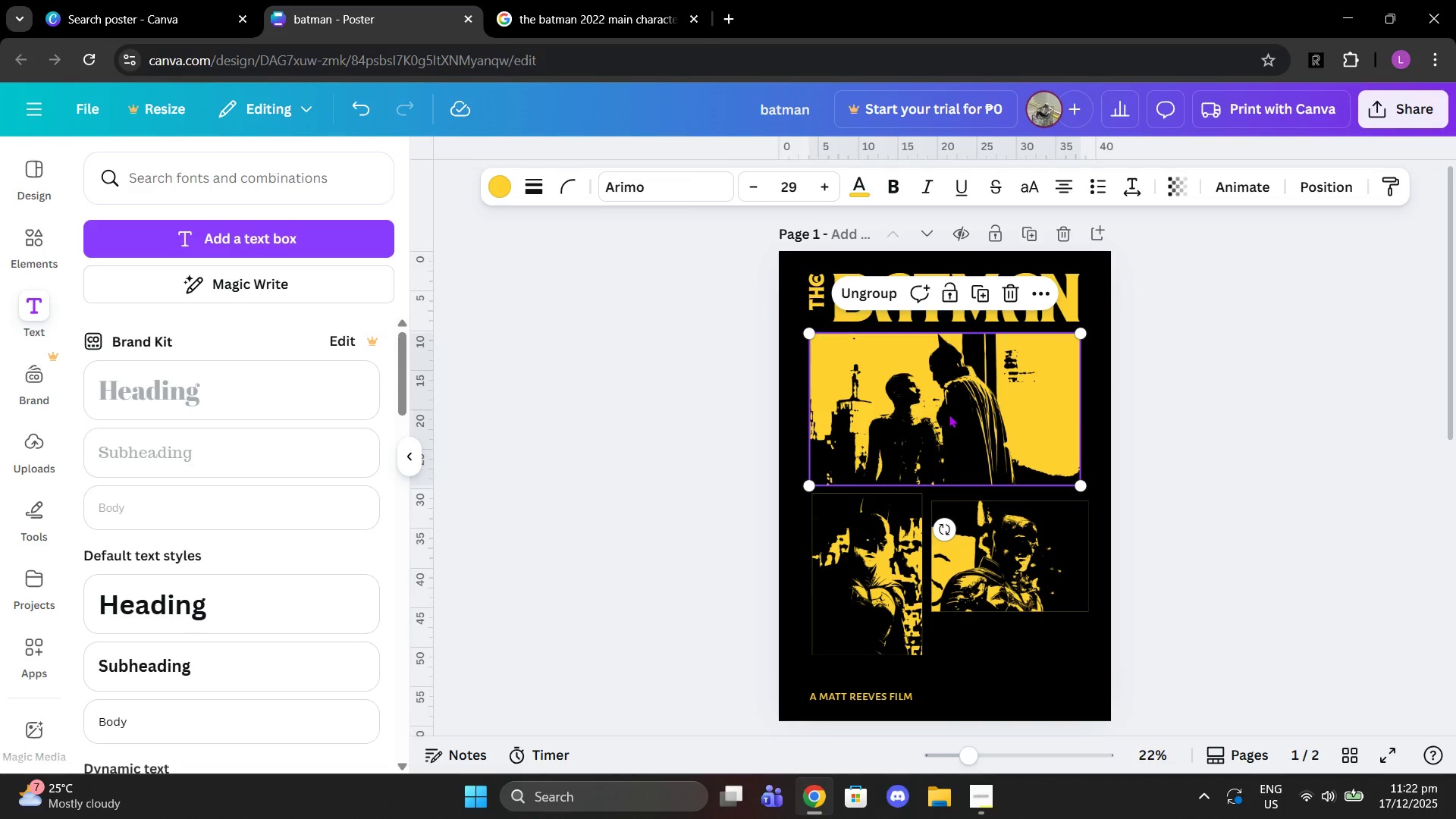 
left_click([949, 414])
 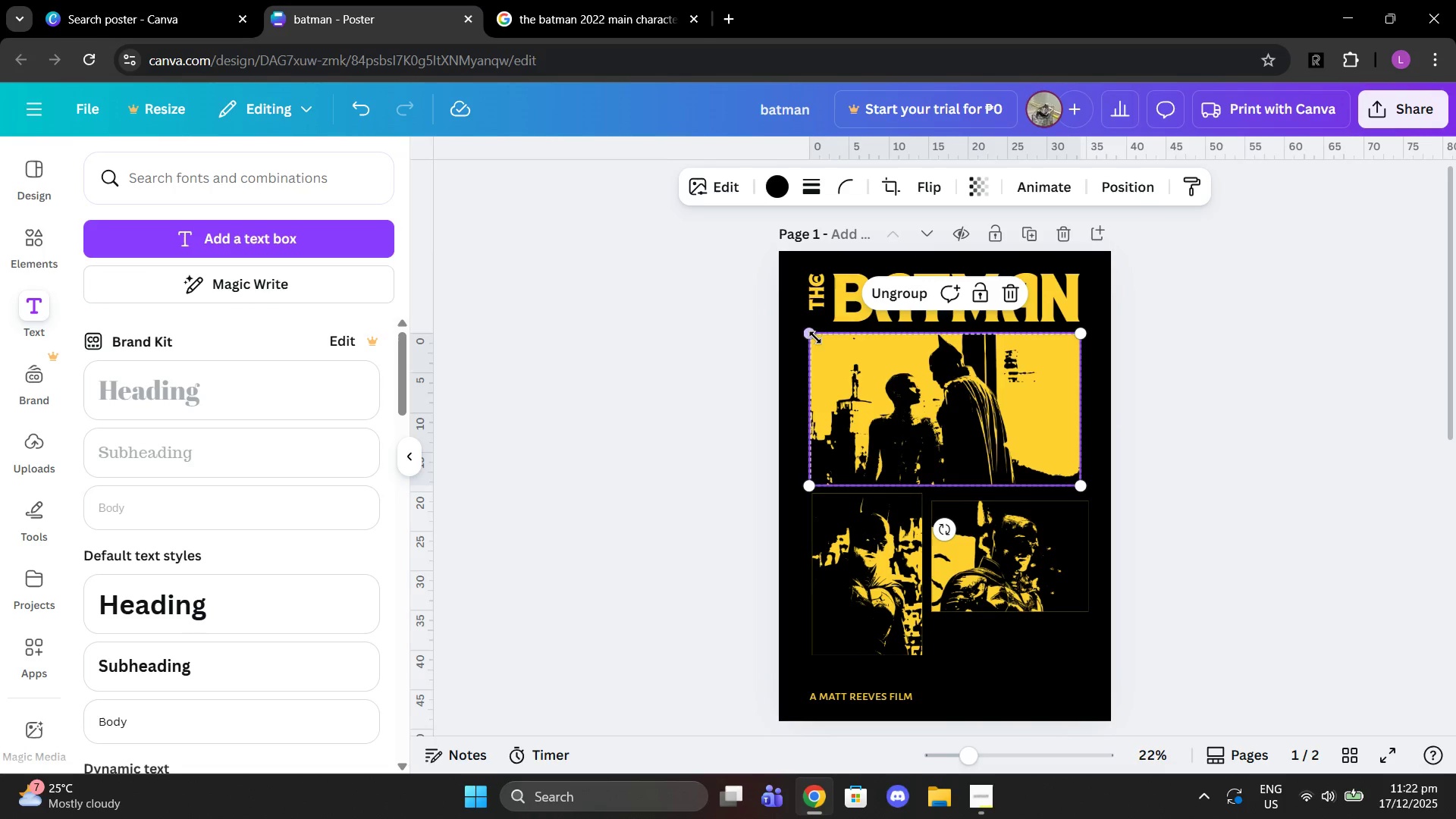 
left_click_drag(start_coordinate=[811, 334], to_coordinate=[981, 420])
 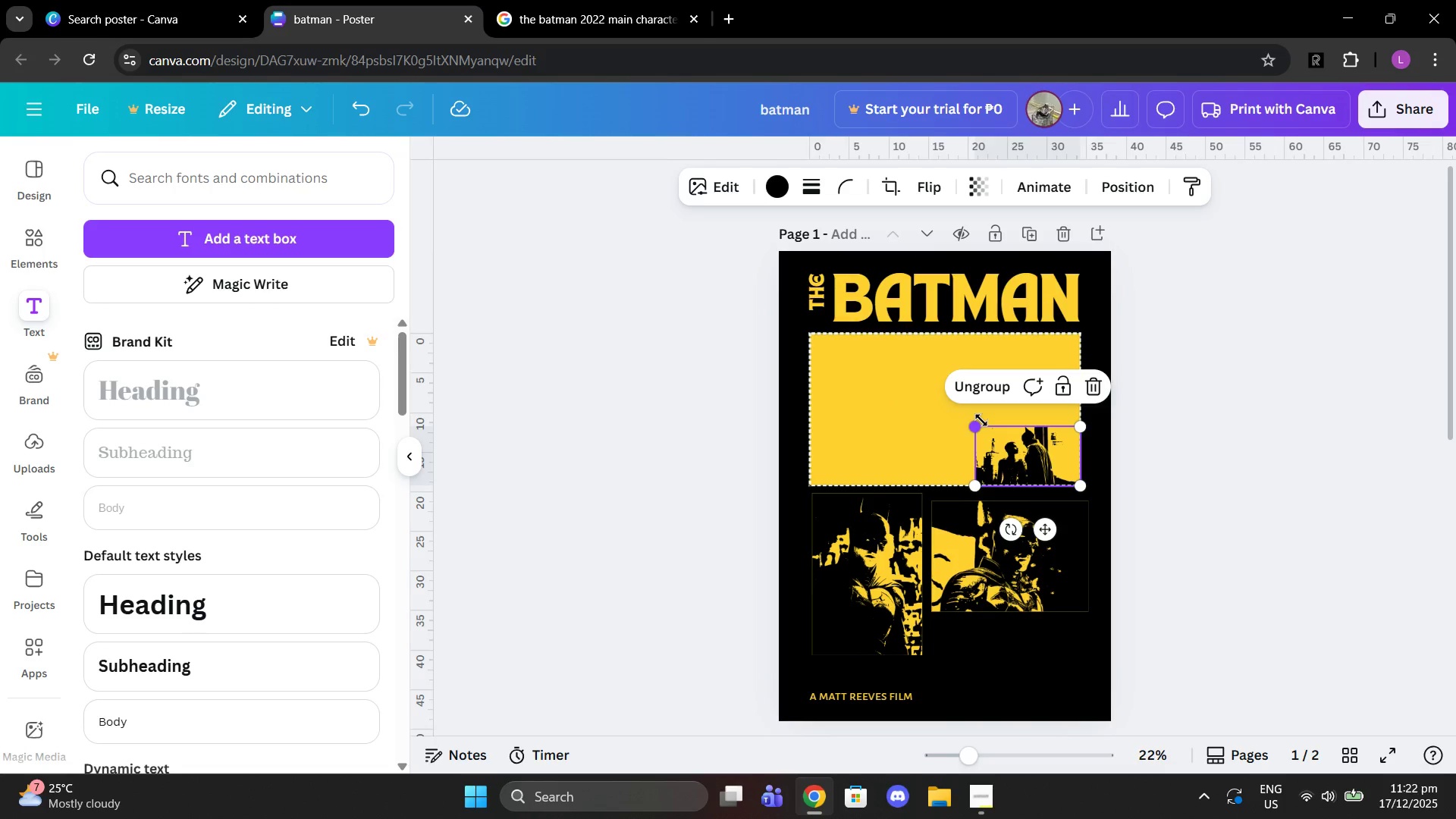 
key(Control+Z)
 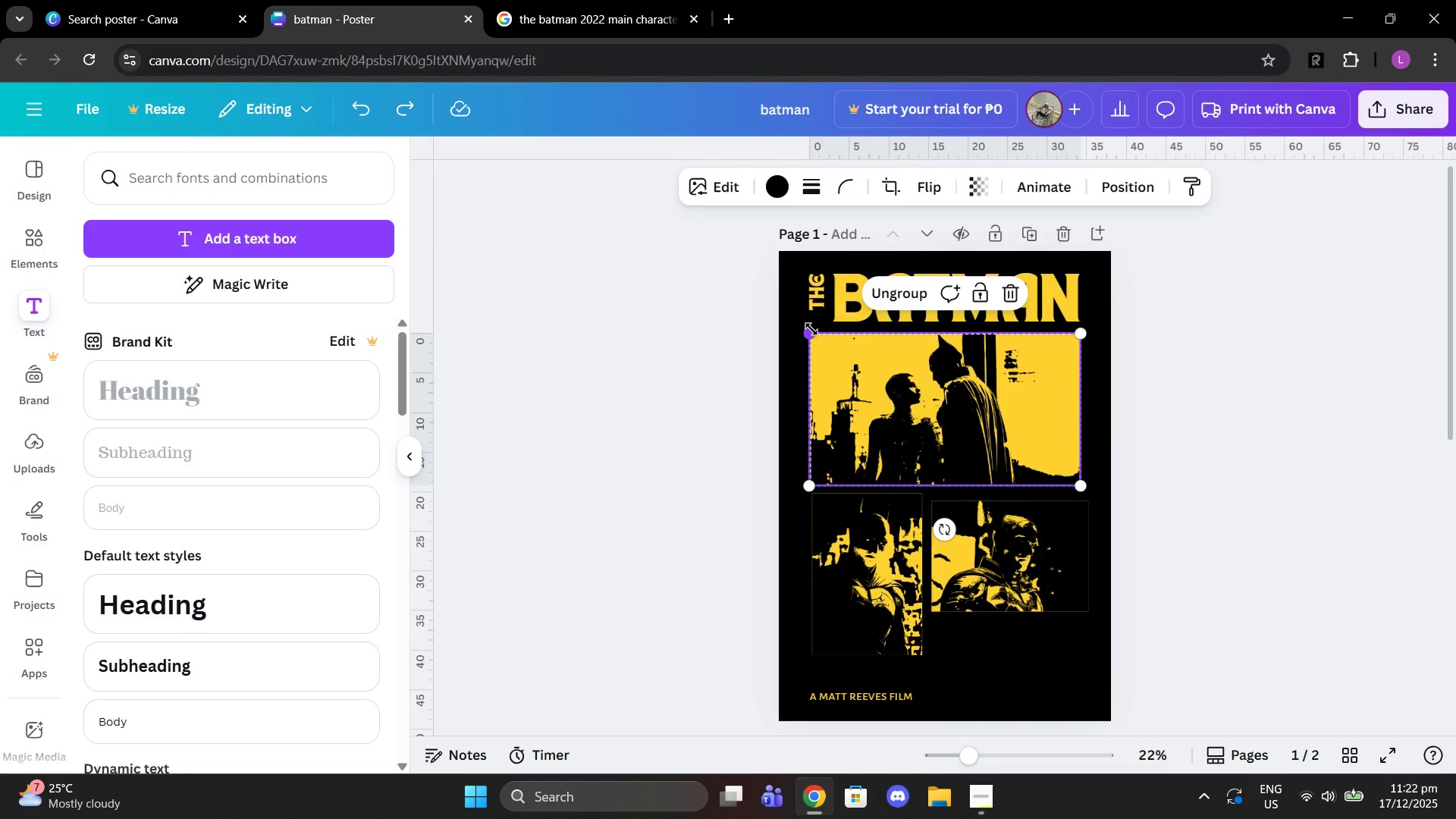 
left_click_drag(start_coordinate=[805, 328], to_coordinate=[855, 364])
 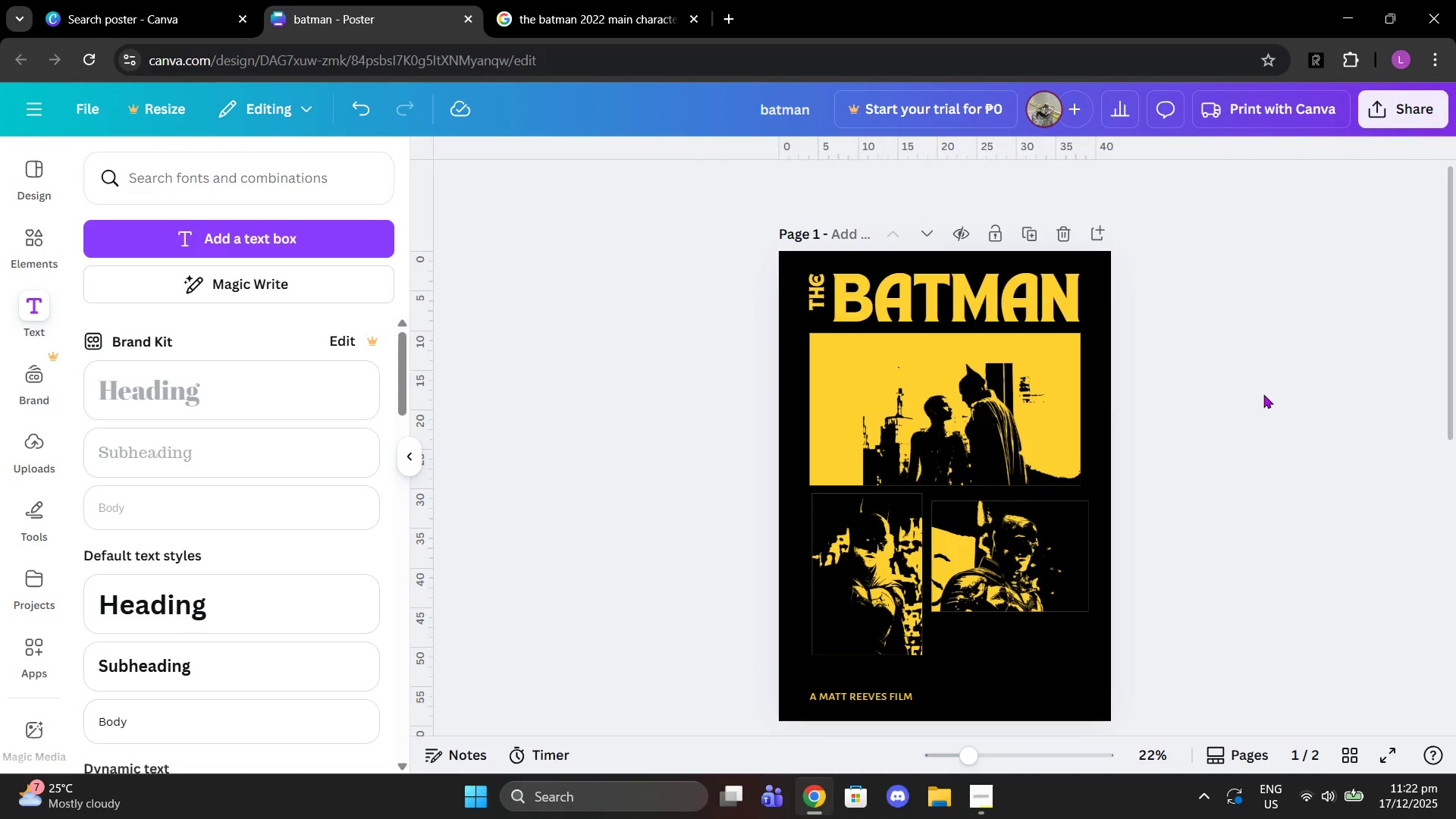 
key(Control+Z)
 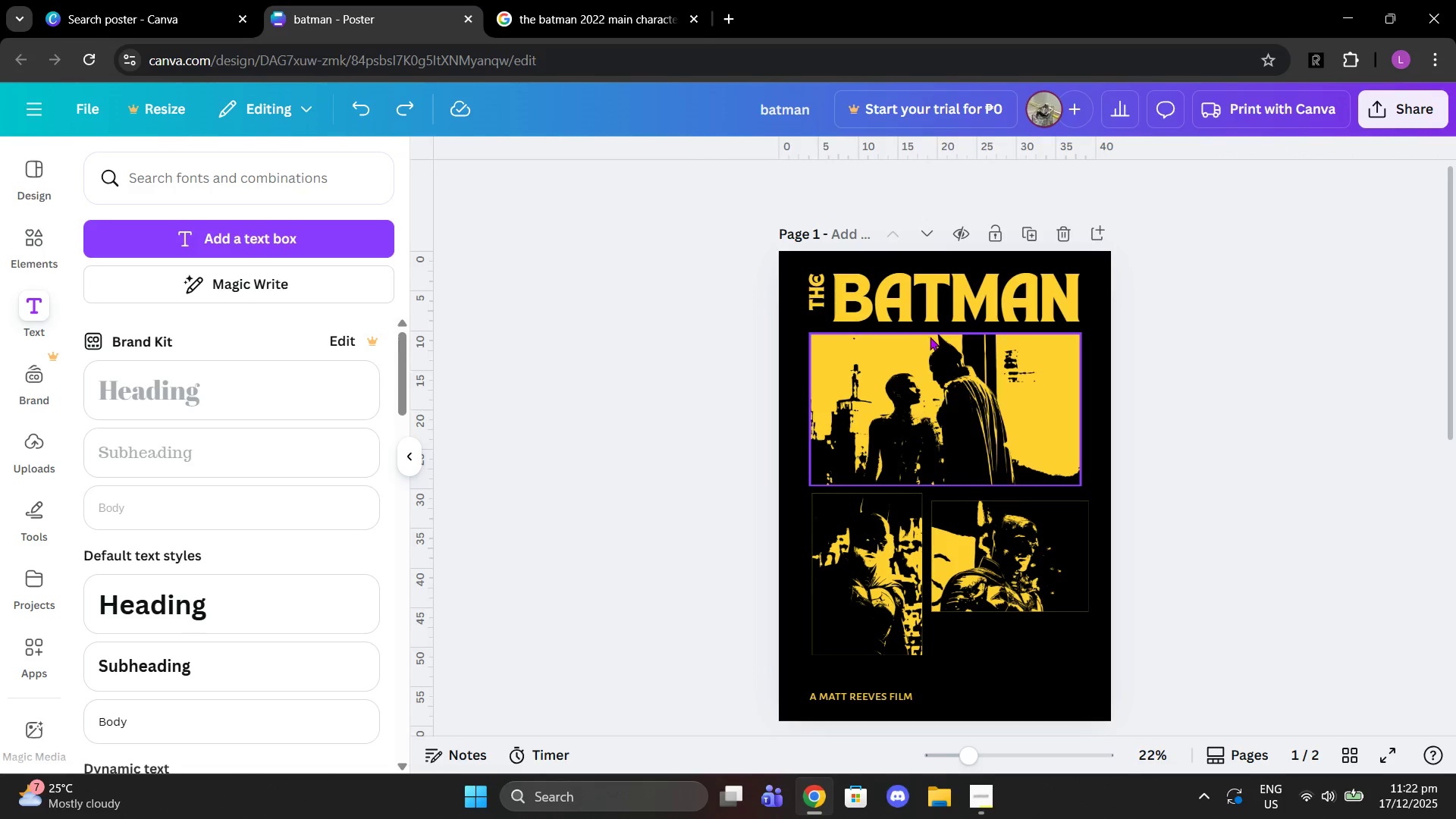 
left_click([925, 372])
 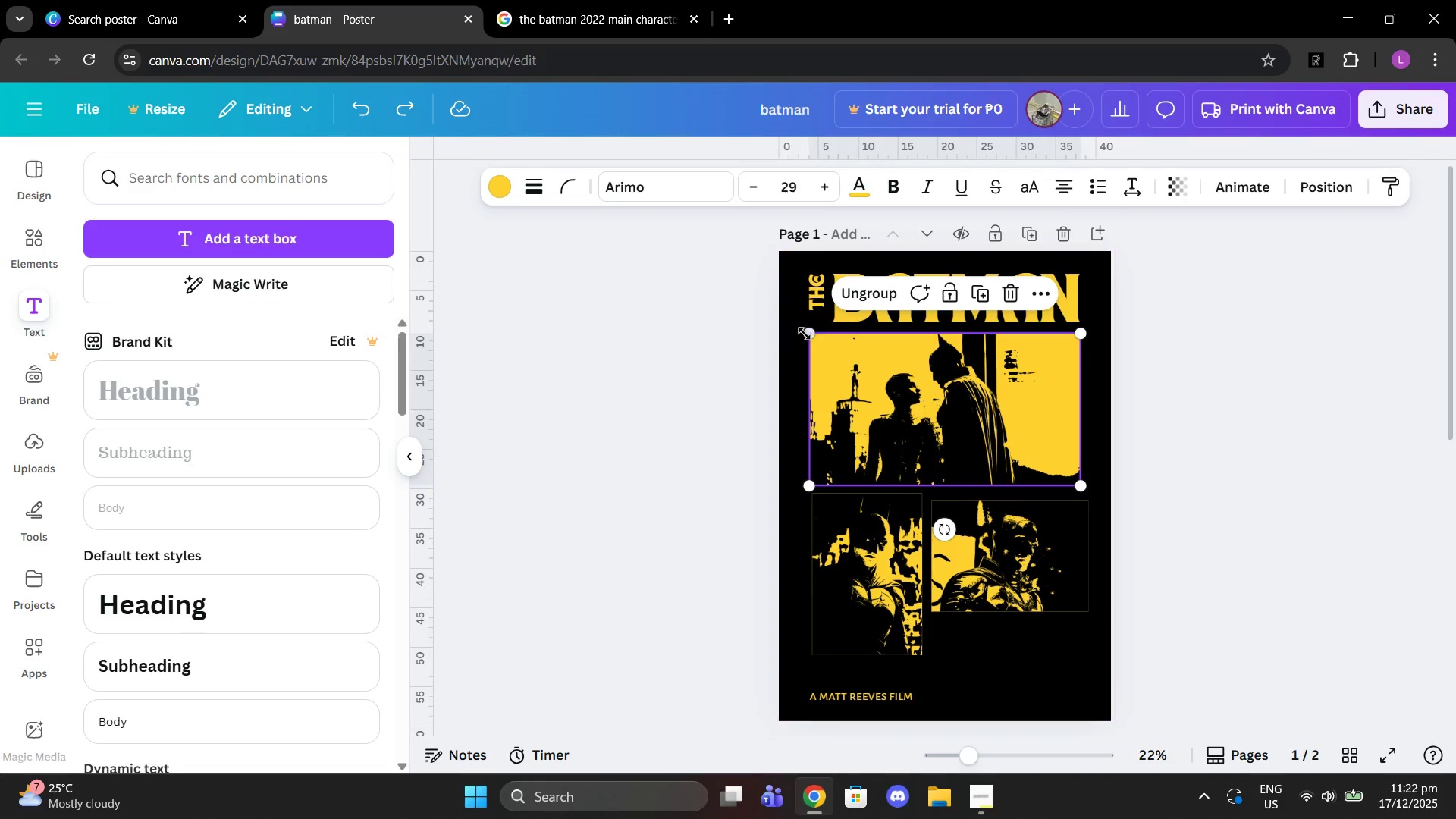 
left_click_drag(start_coordinate=[805, 334], to_coordinate=[982, 418])
 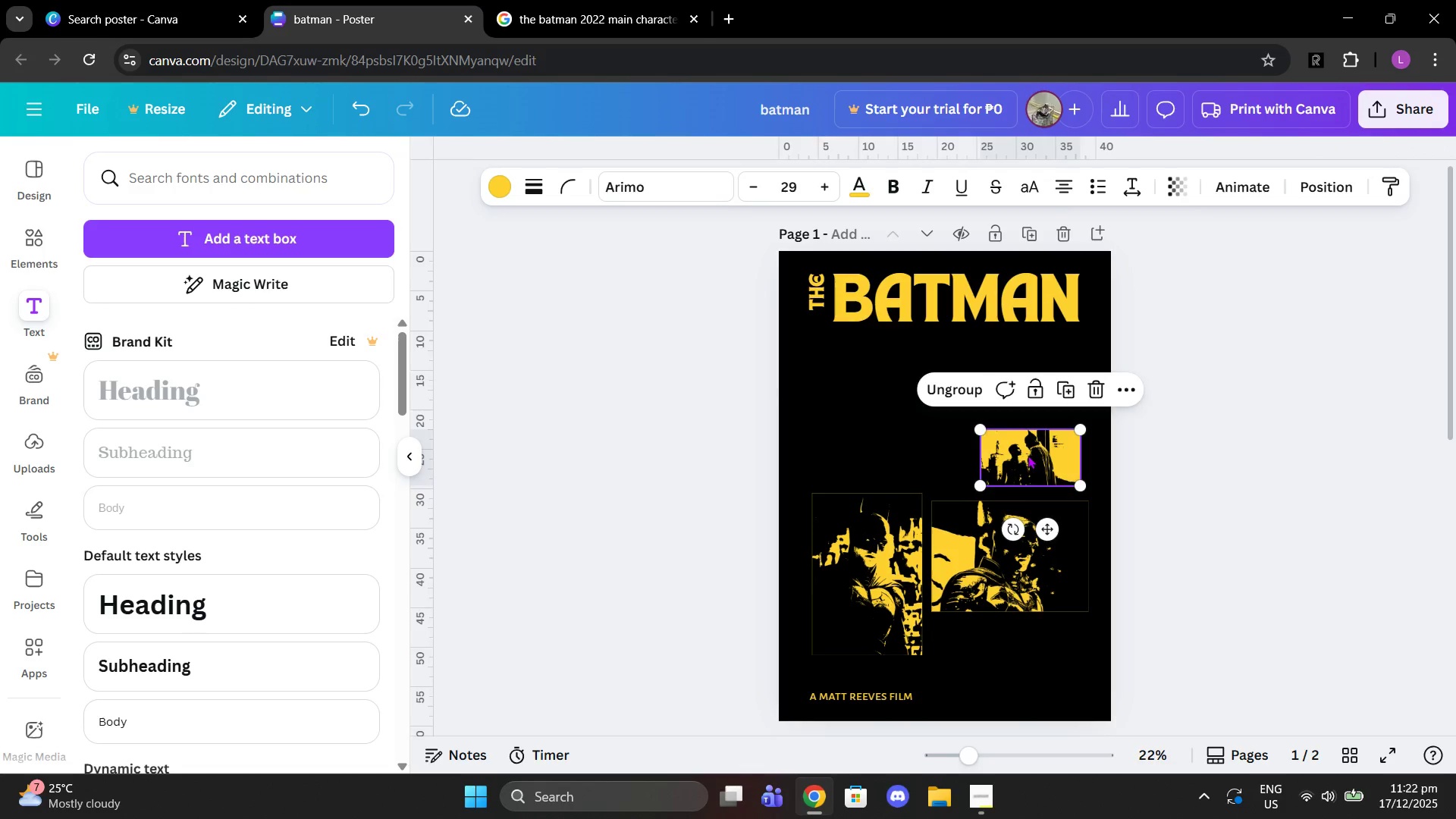 
left_click_drag(start_coordinate=[1031, 458], to_coordinate=[990, 657])
 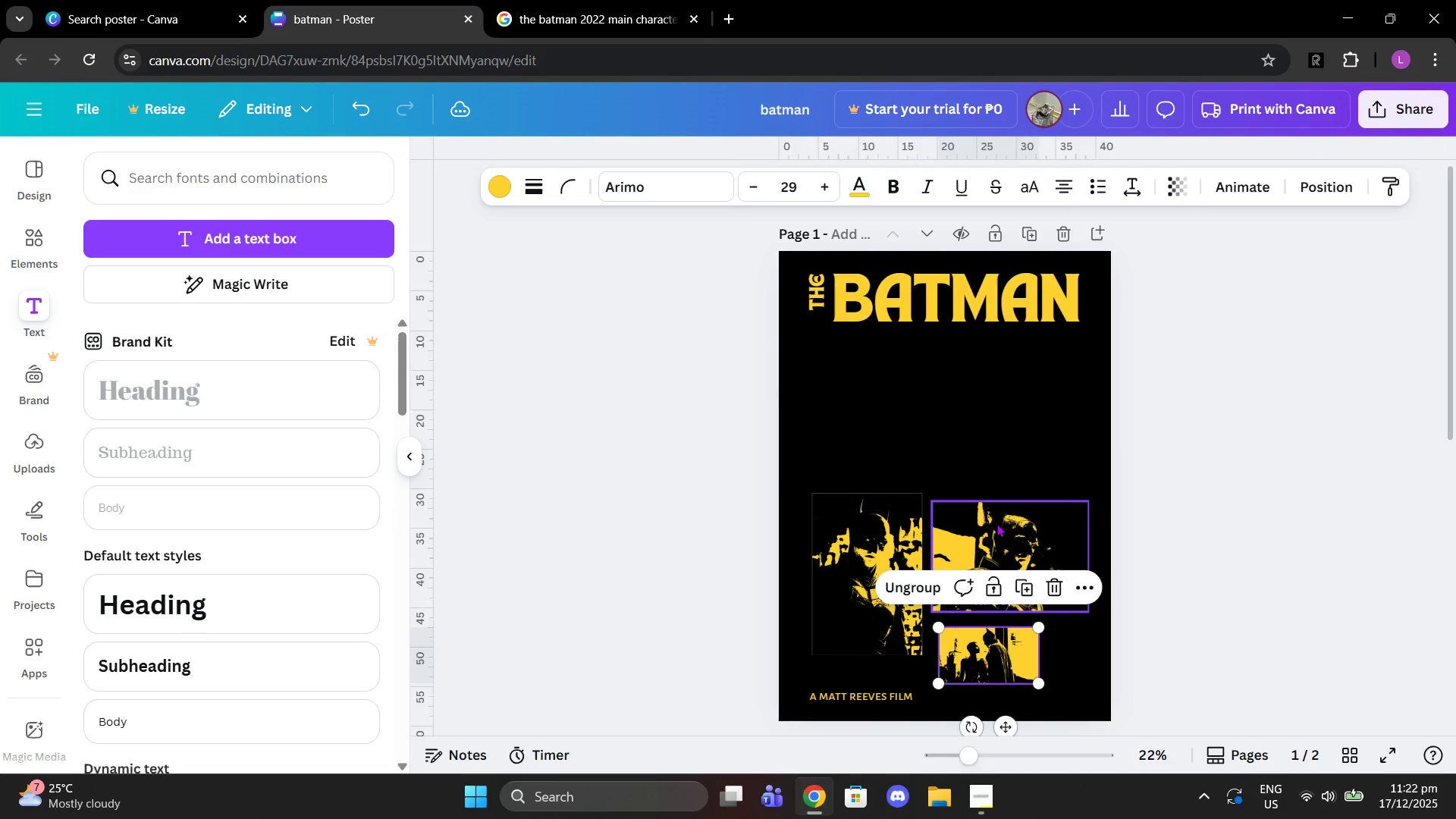 
left_click_drag(start_coordinate=[996, 523], to_coordinate=[871, 353])
 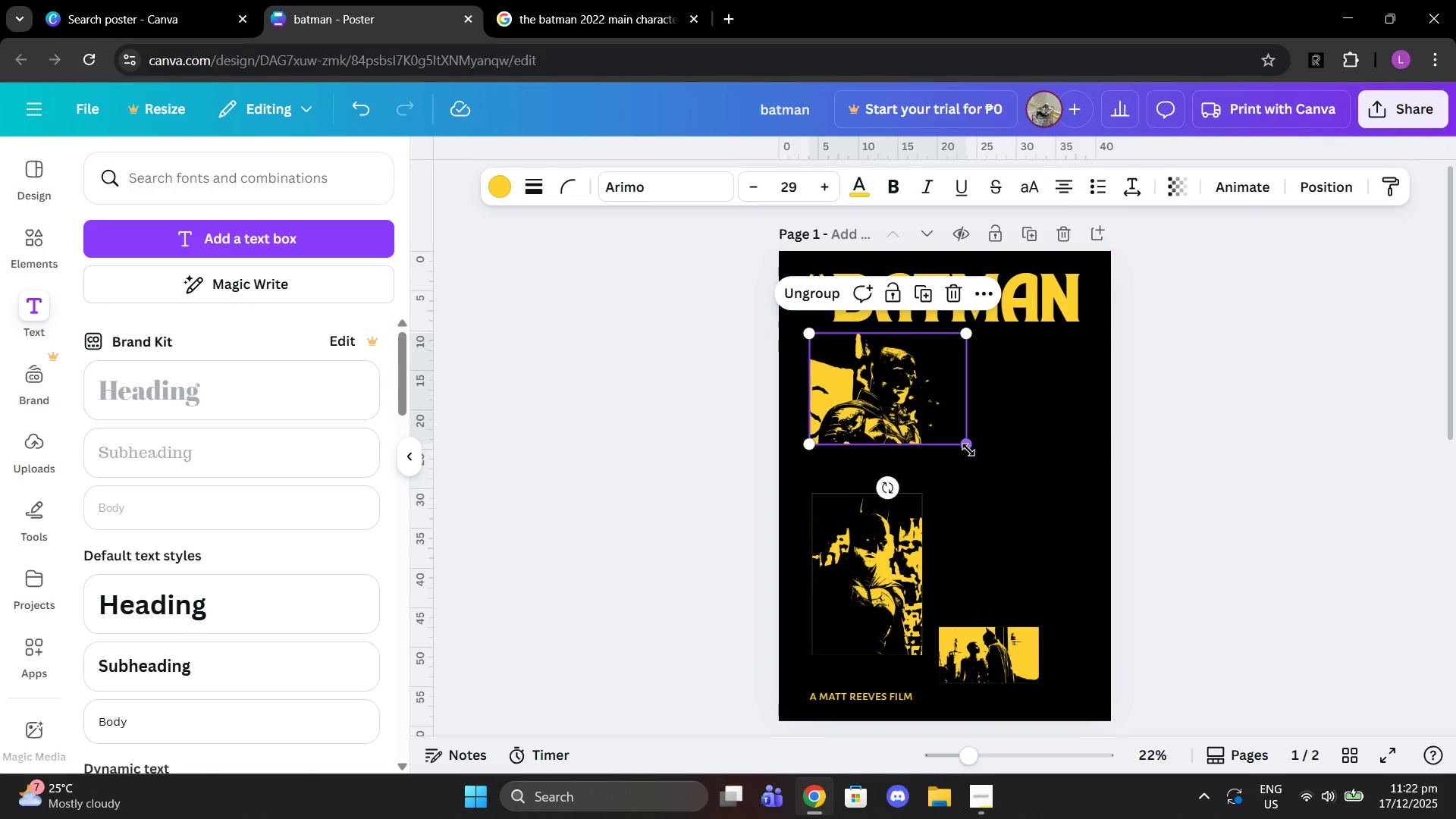 
left_click_drag(start_coordinate=[967, 449], to_coordinate=[1087, 520])
 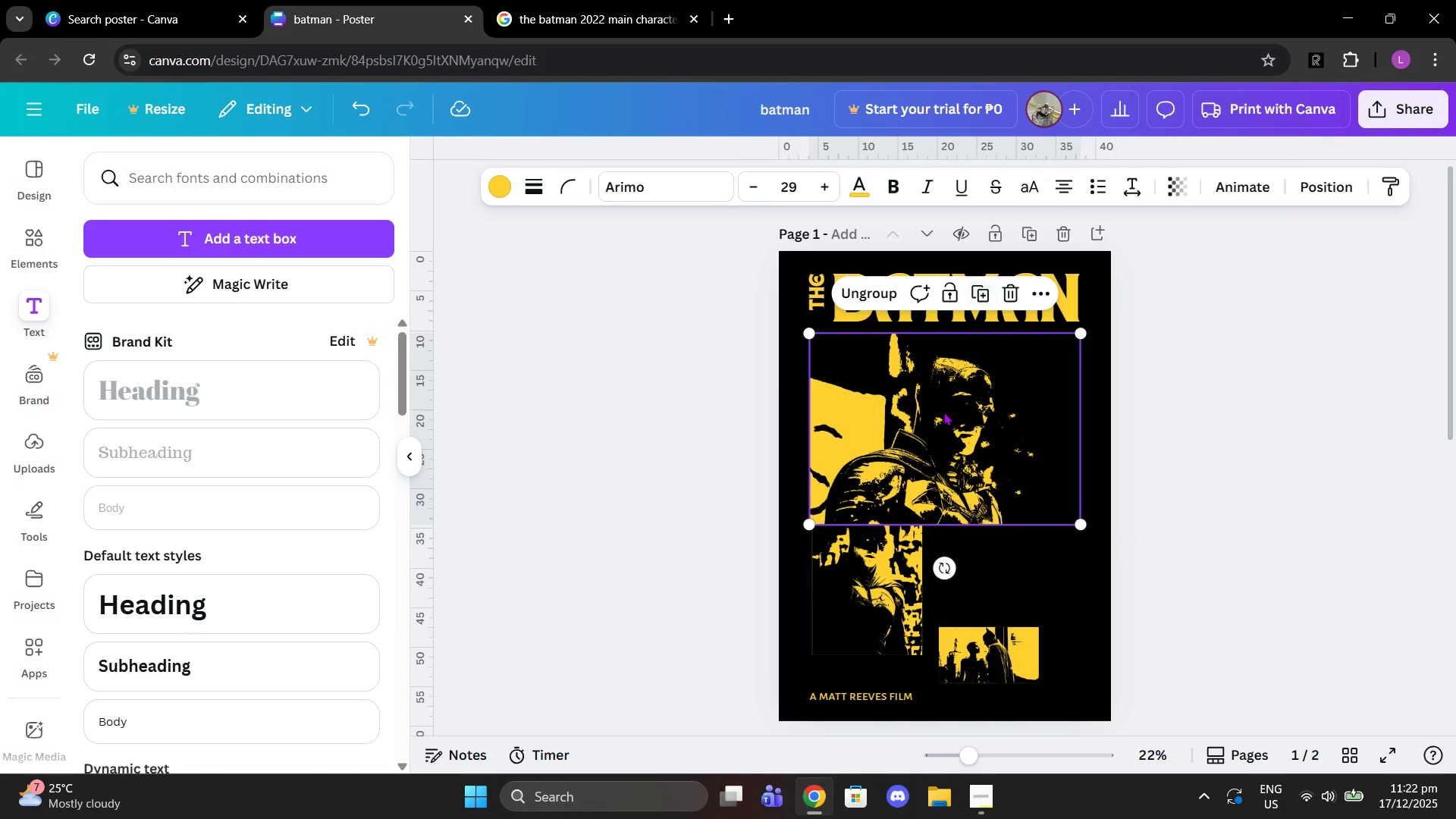 
left_click([943, 412])
 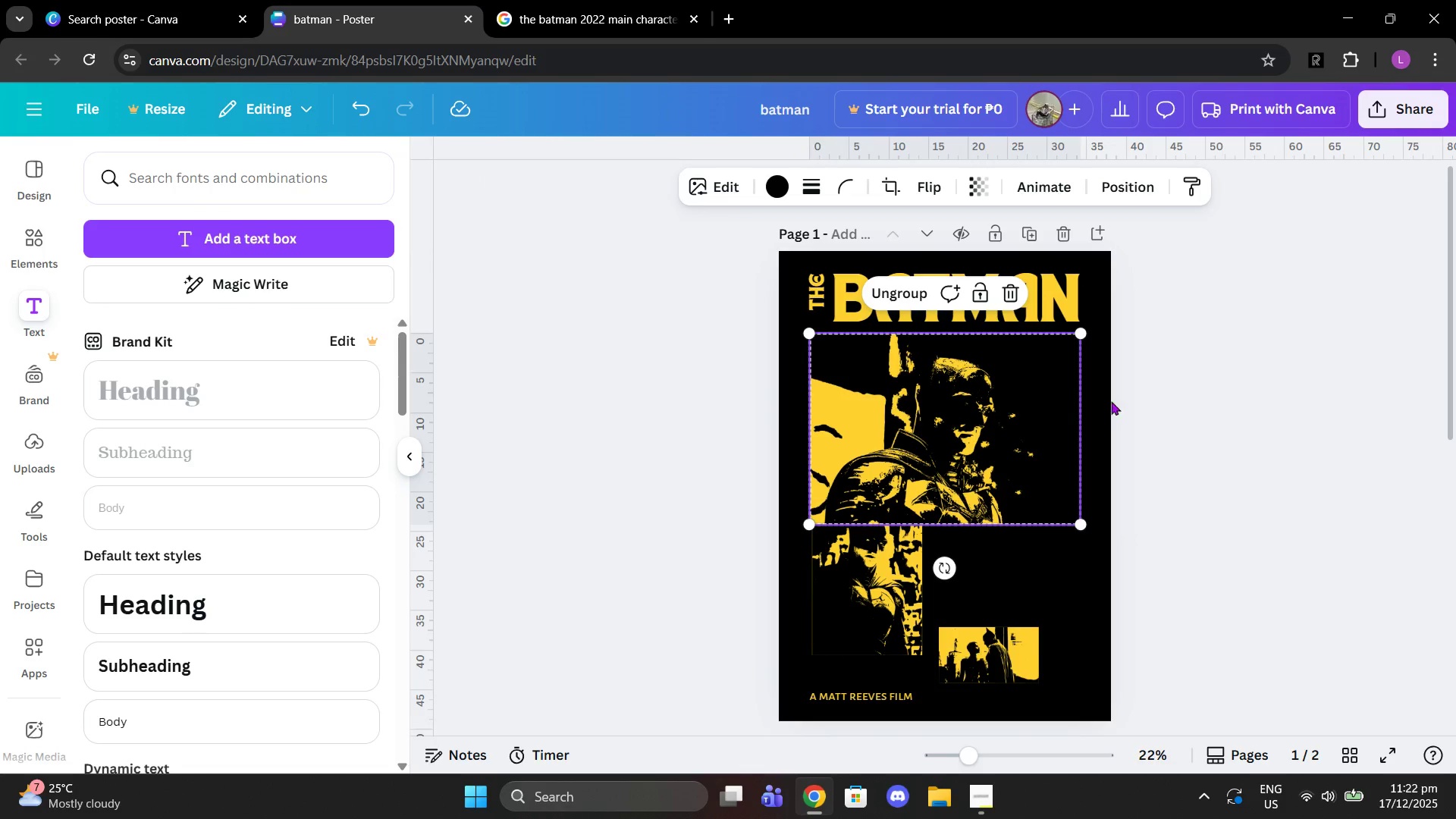 
left_click_drag(start_coordinate=[1139, 402], to_coordinate=[1149, 403])
 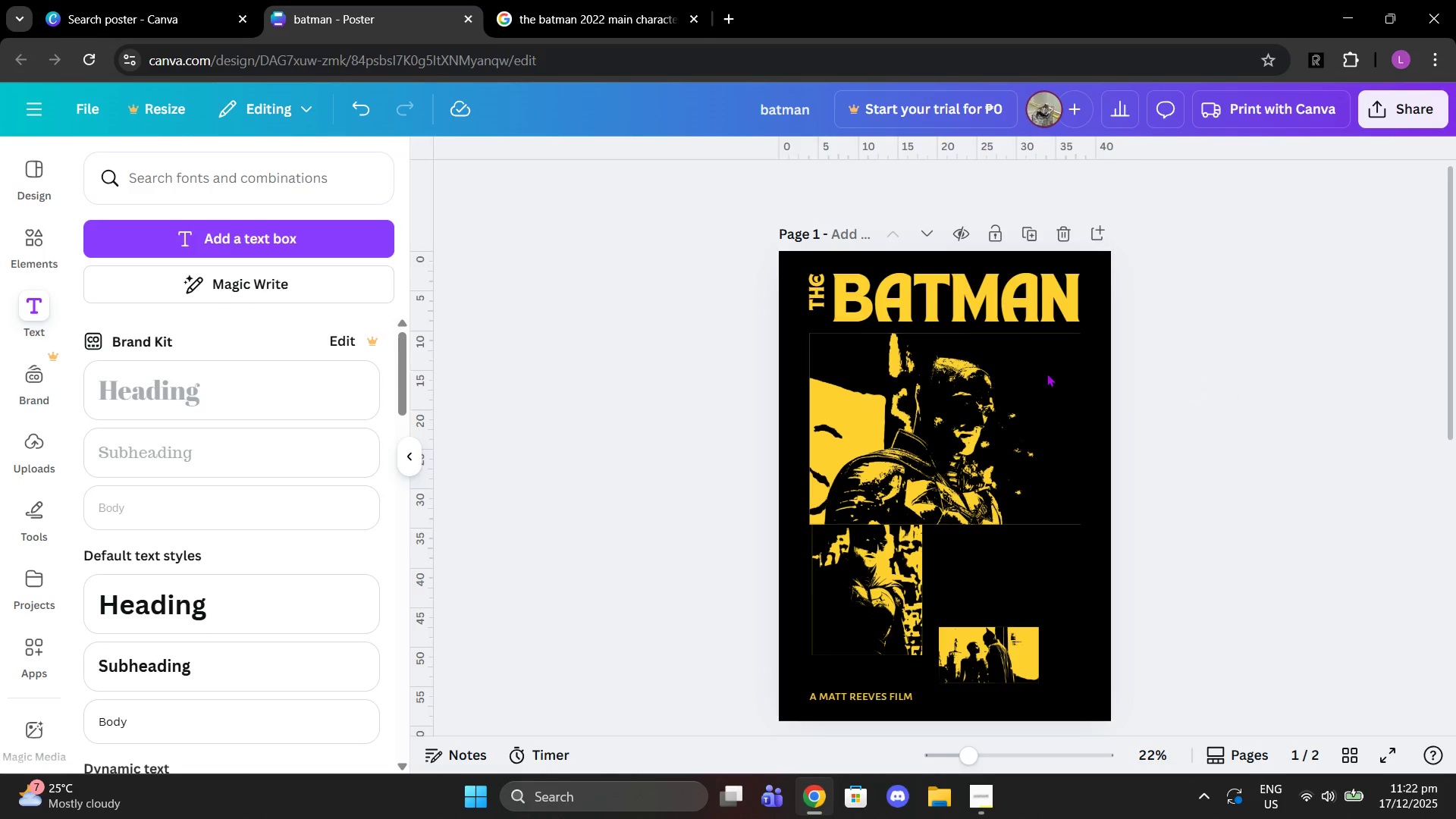 
left_click([981, 381])
 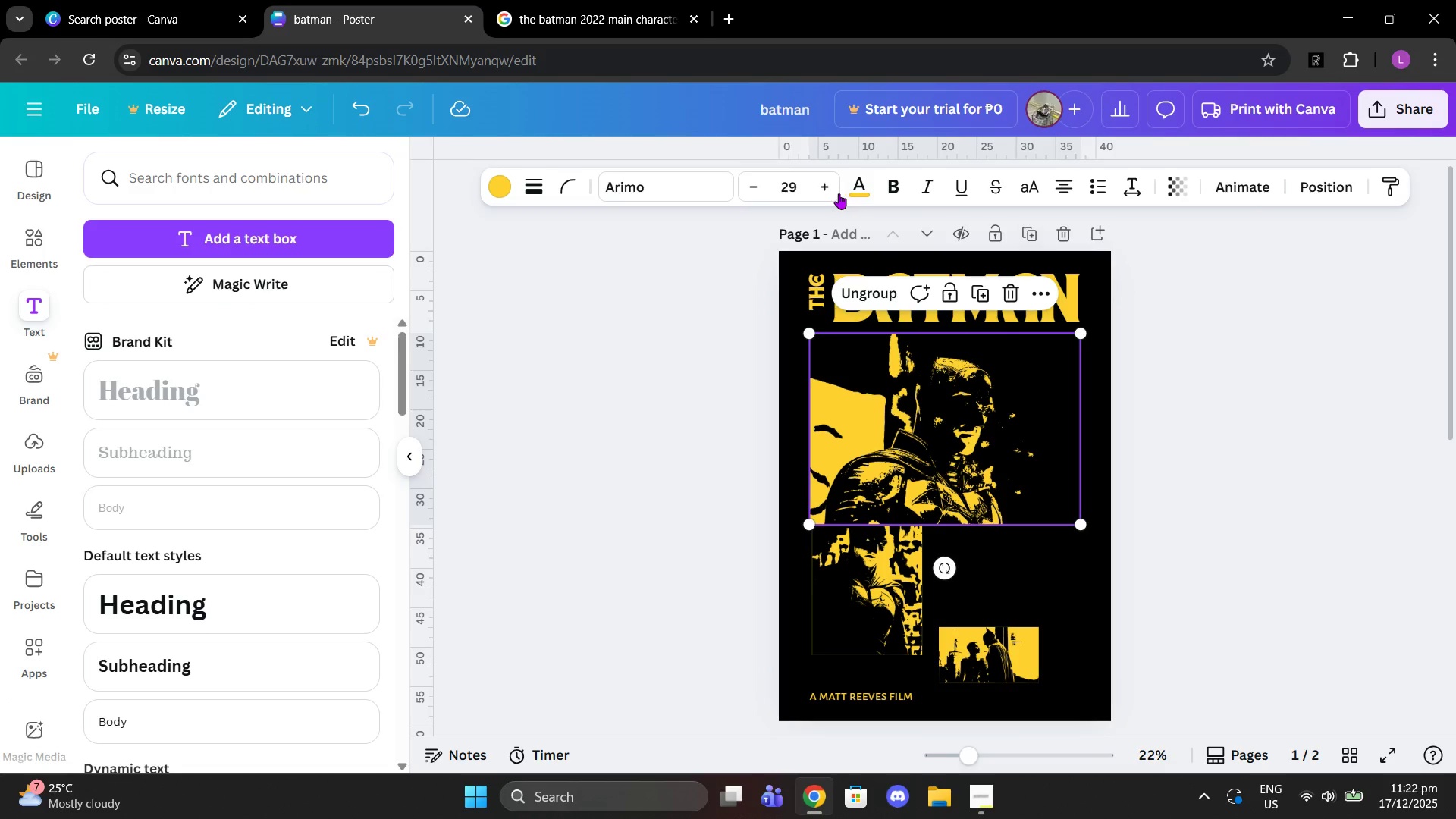 
right_click([963, 397])
 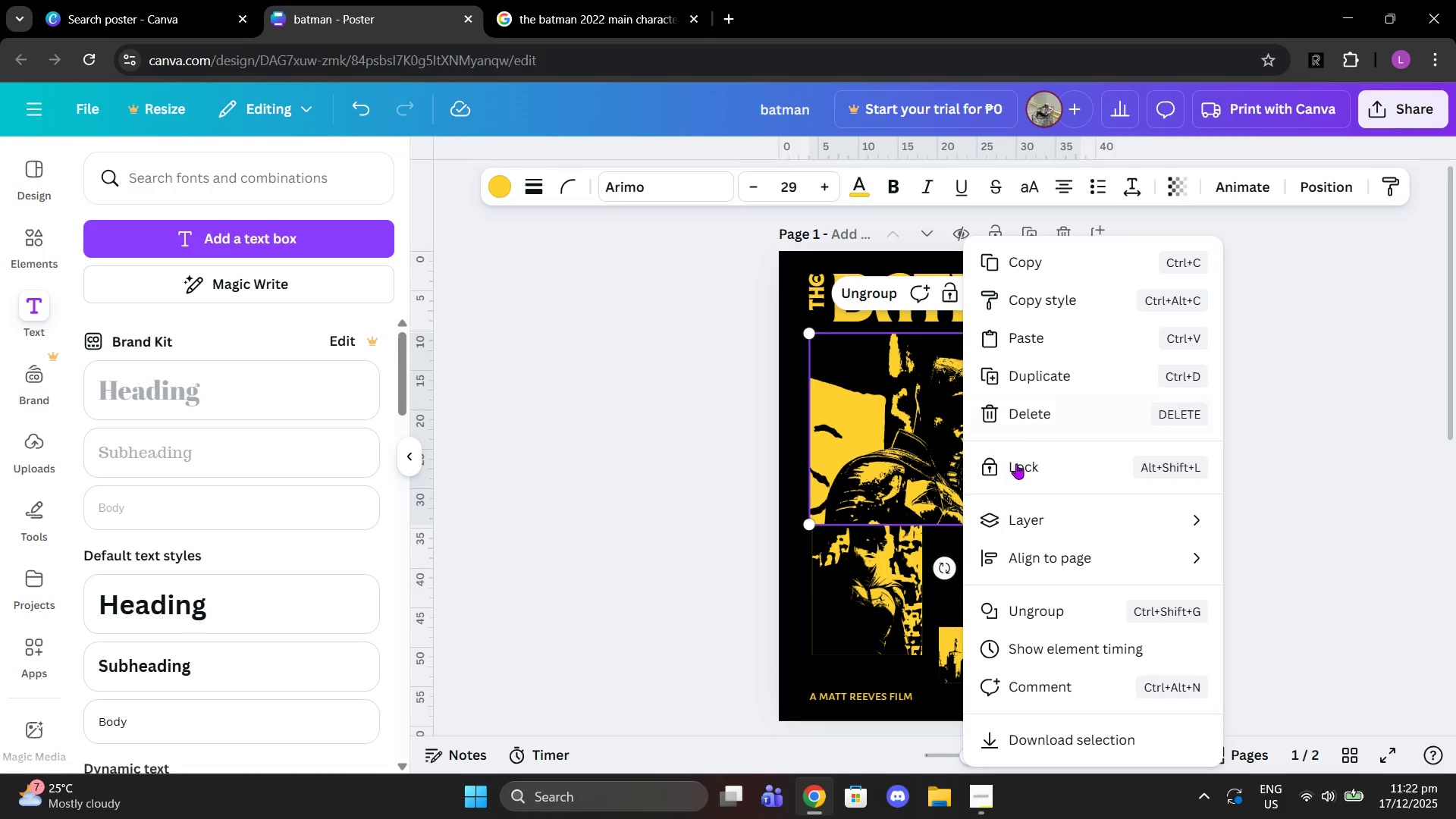 
scroll: coordinate [1027, 503], scroll_direction: down, amount: 1.0
 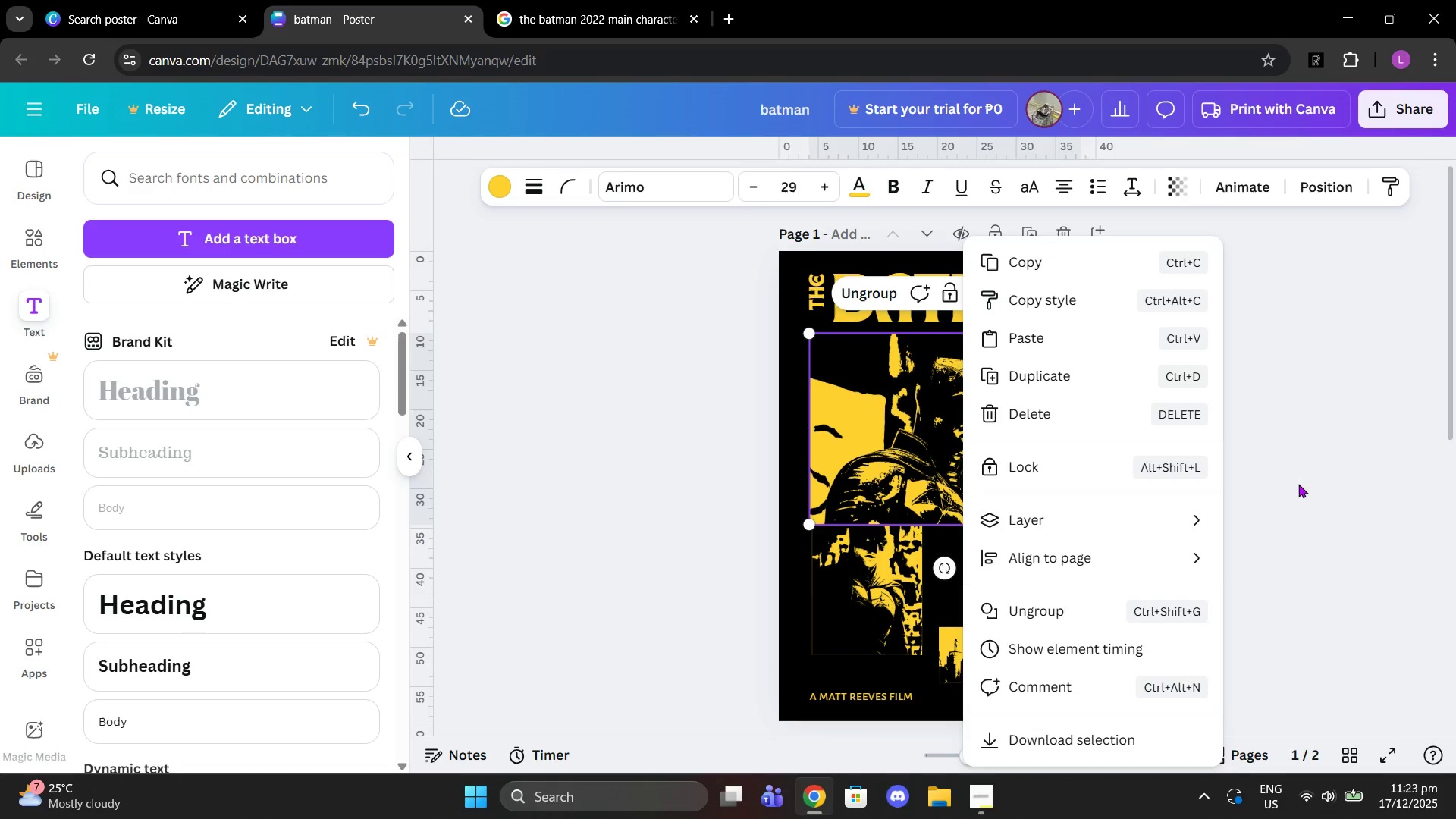 
left_click([1307, 480])
 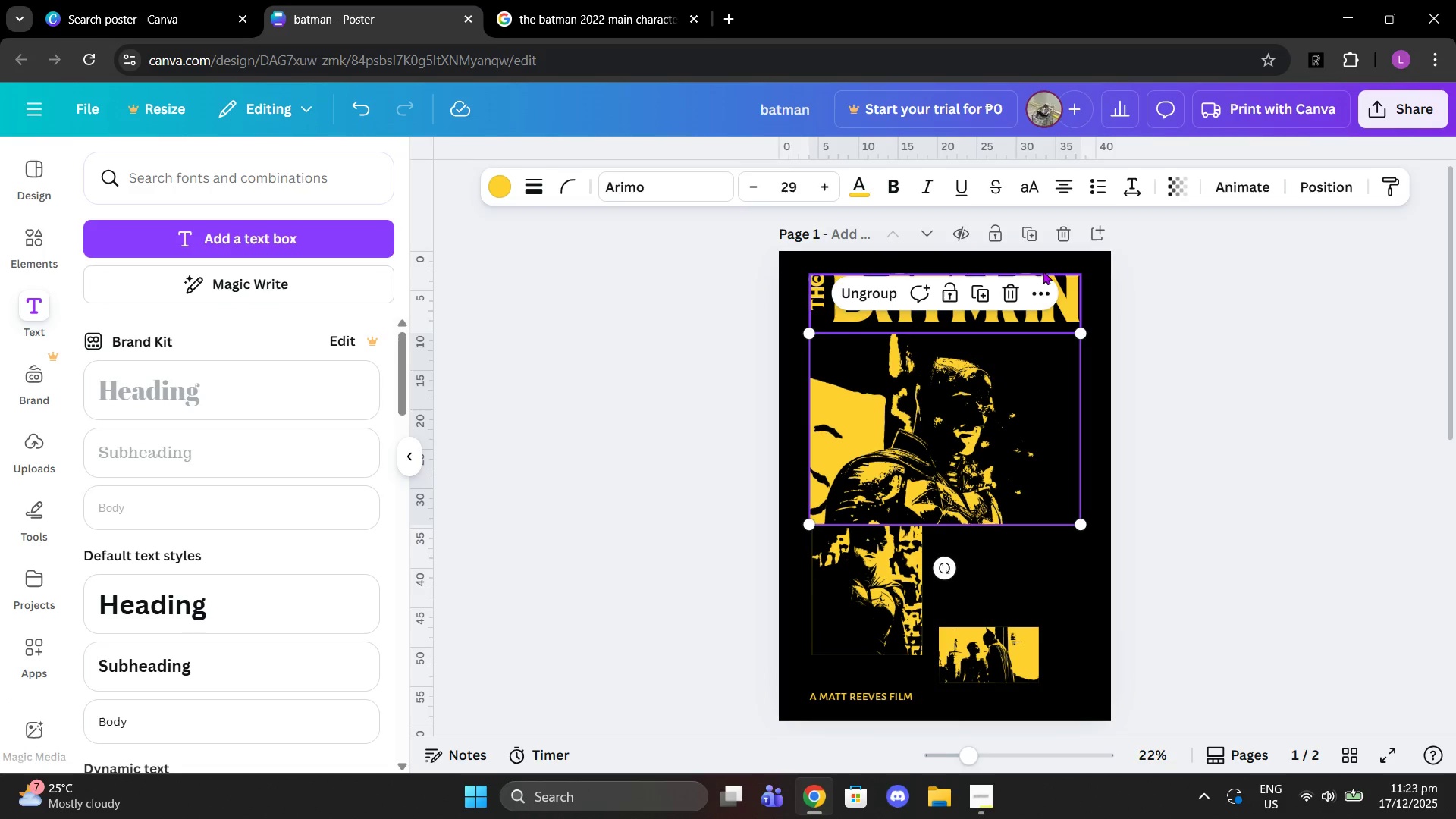 
left_click([1045, 292])
 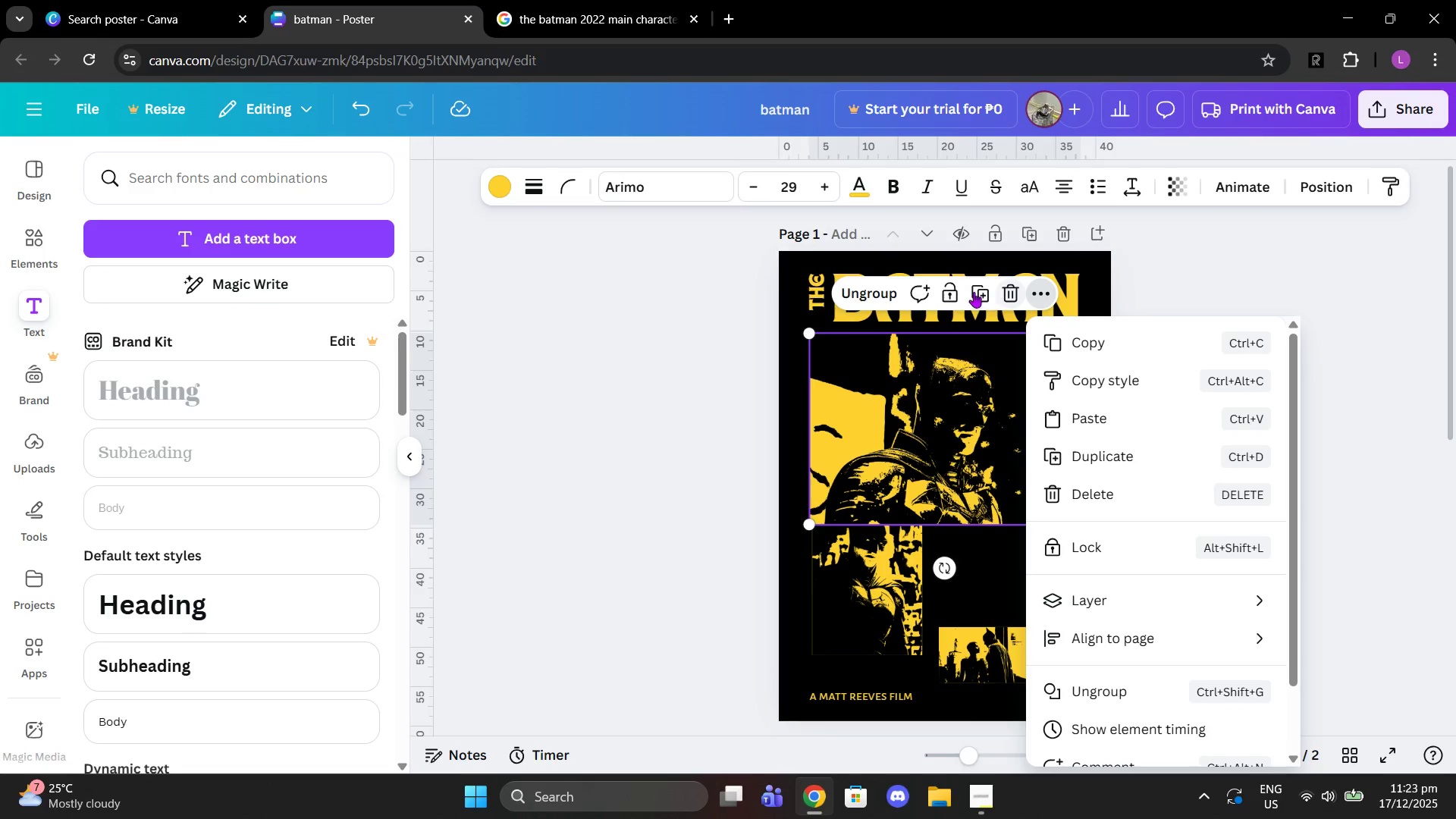 
left_click([881, 293])
 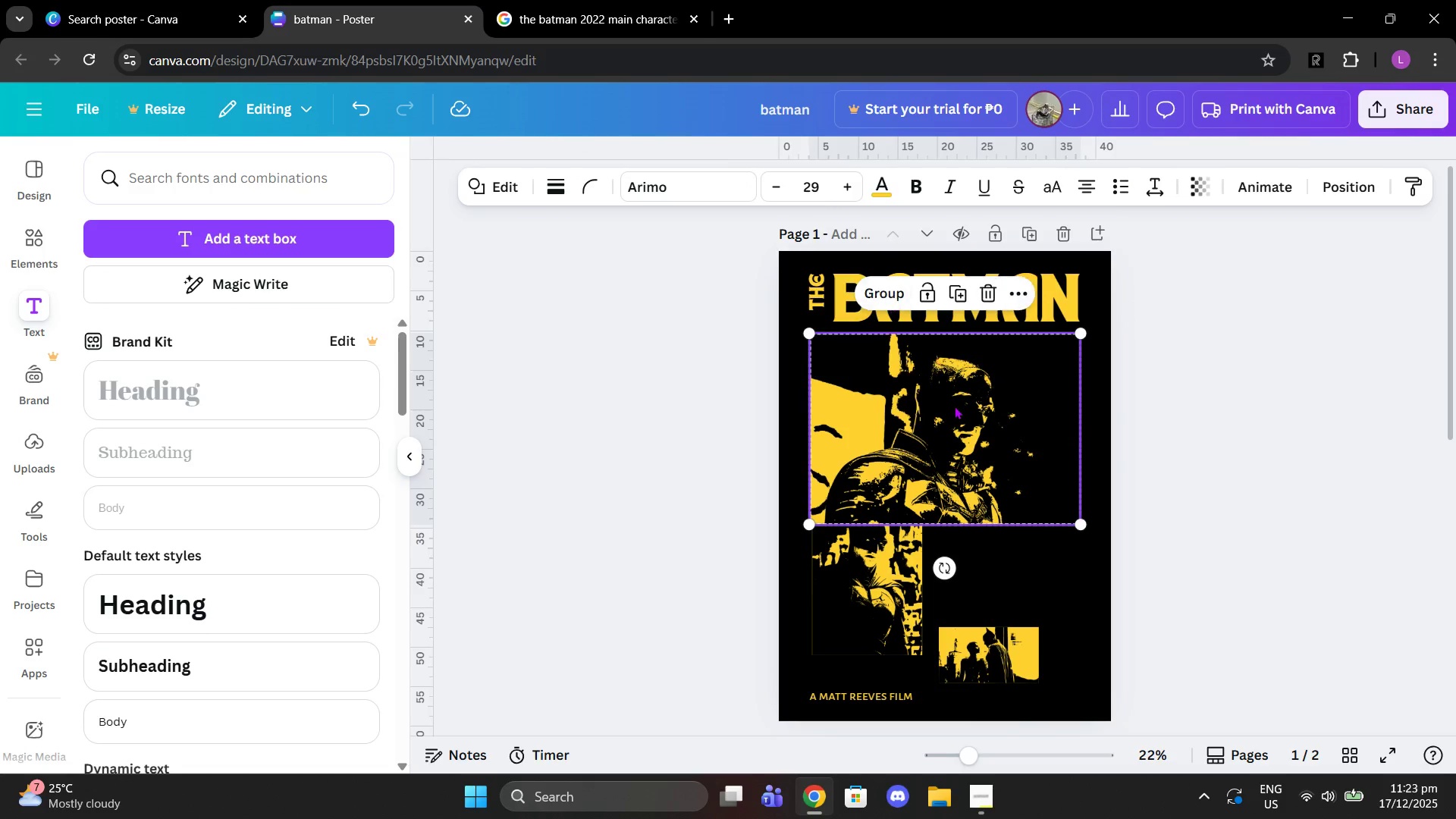 
left_click([954, 406])
 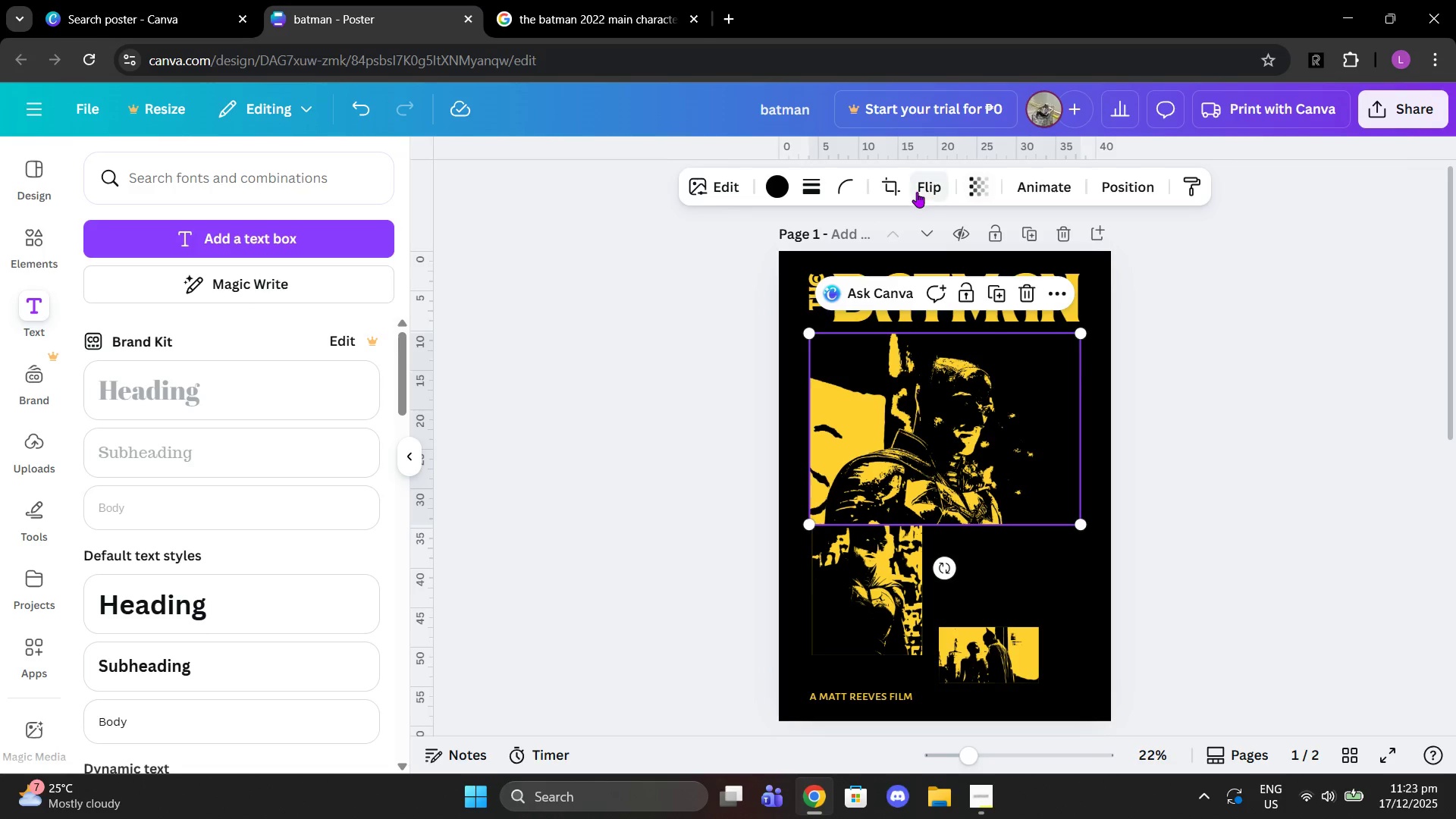 
left_click([890, 196])
 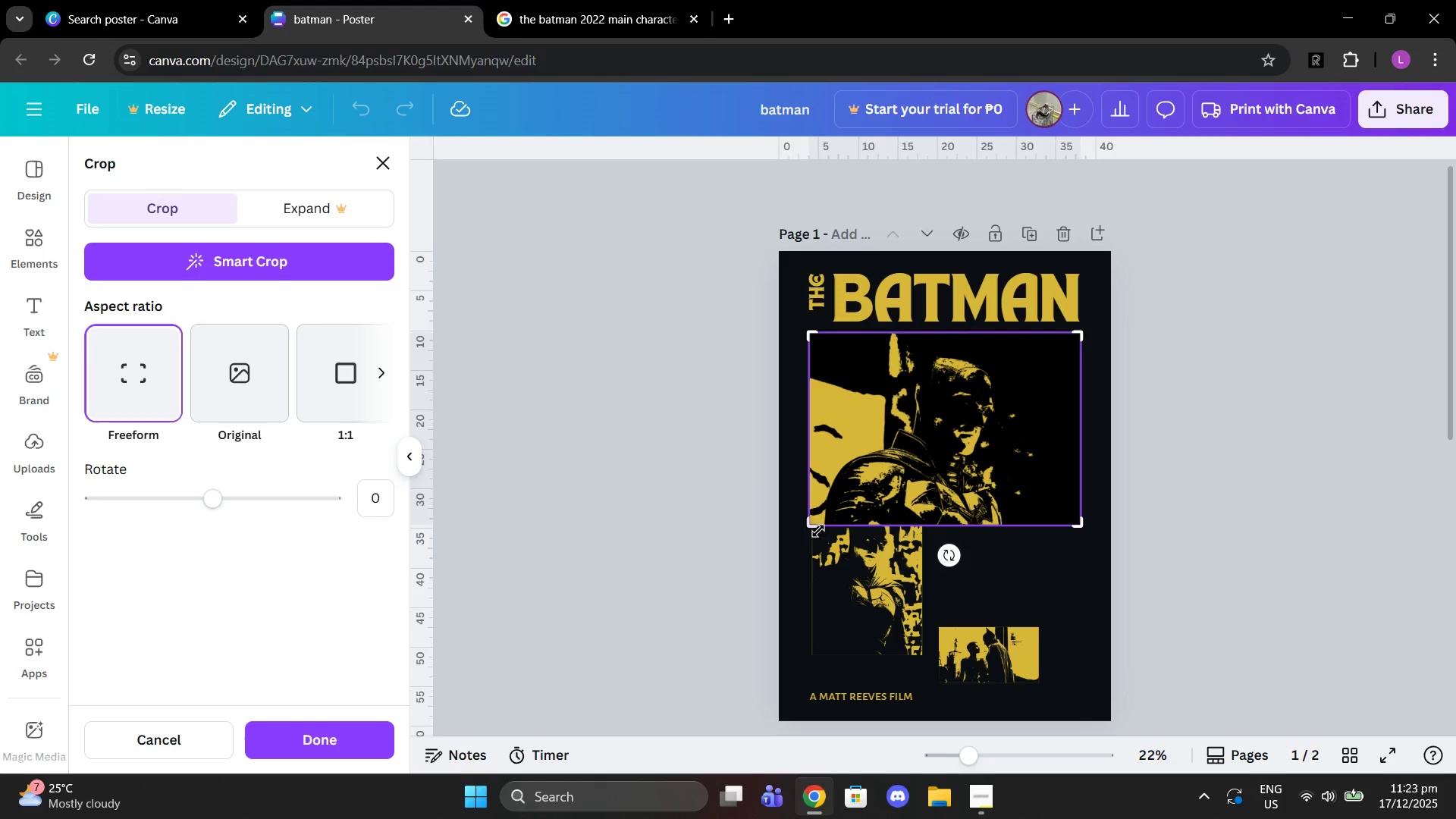 
left_click_drag(start_coordinate=[809, 528], to_coordinate=[803, 491])
 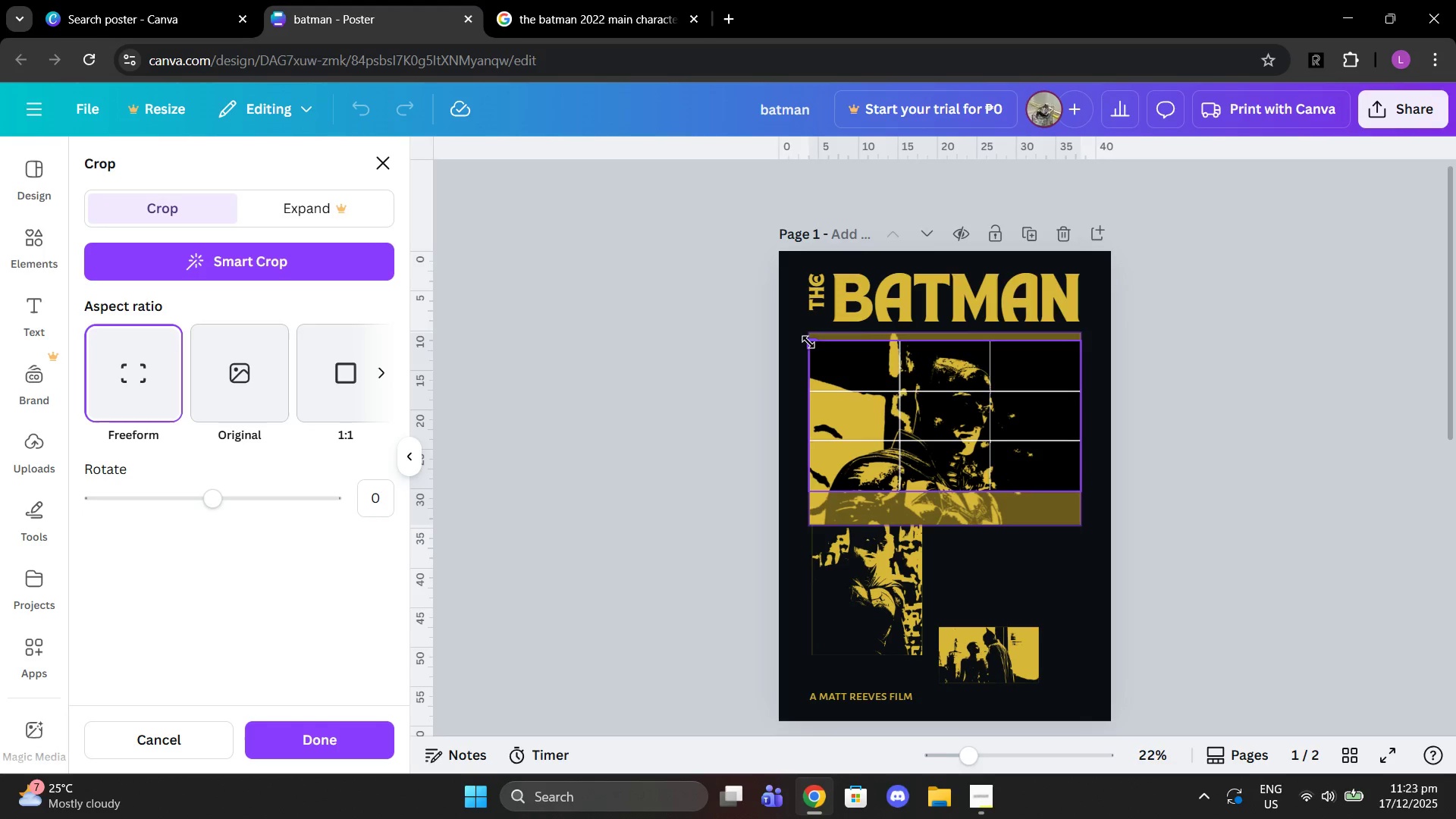 
left_click([1262, 410])
 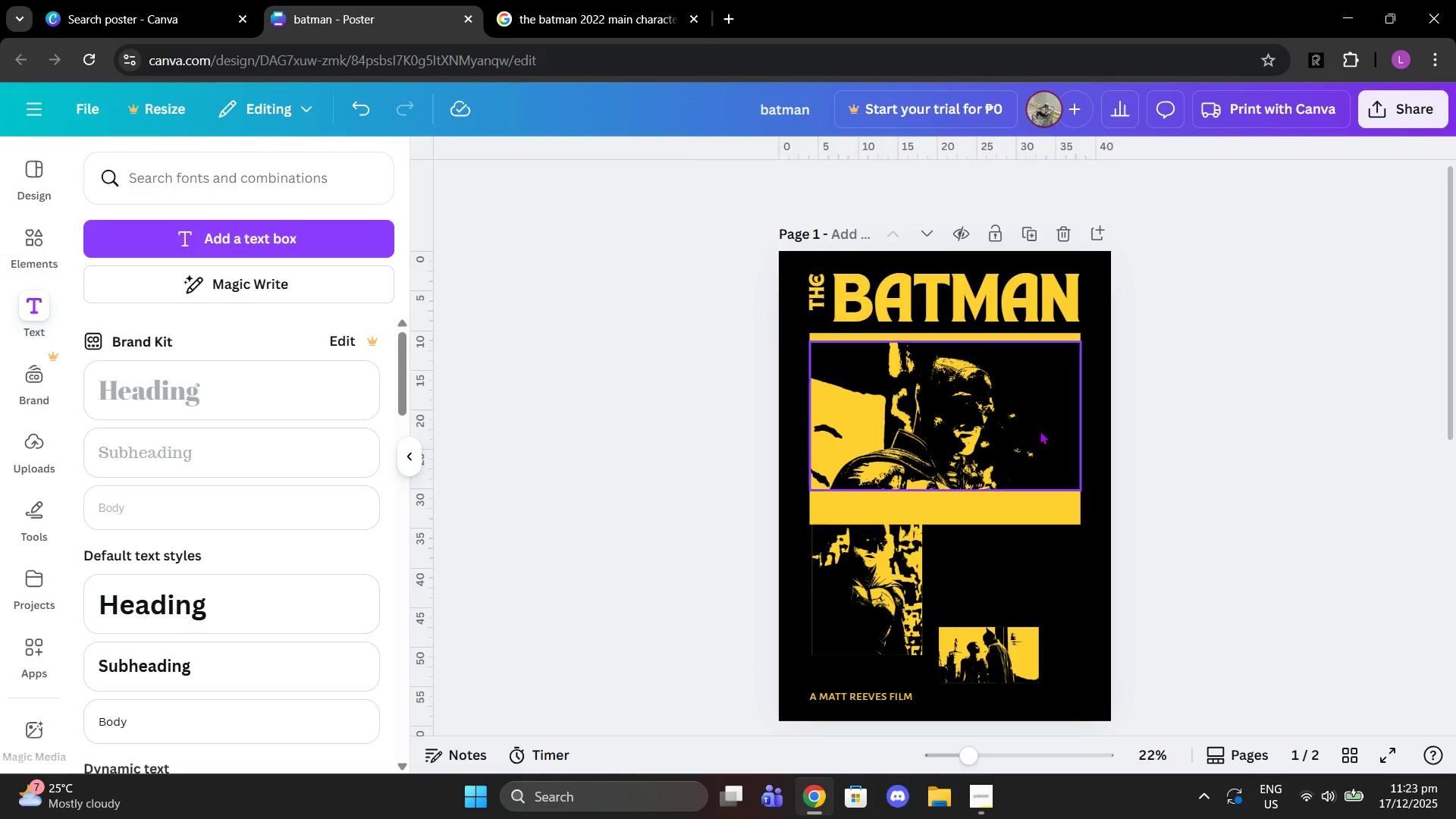 
left_click_drag(start_coordinate=[1005, 435], to_coordinate=[1005, 424])
 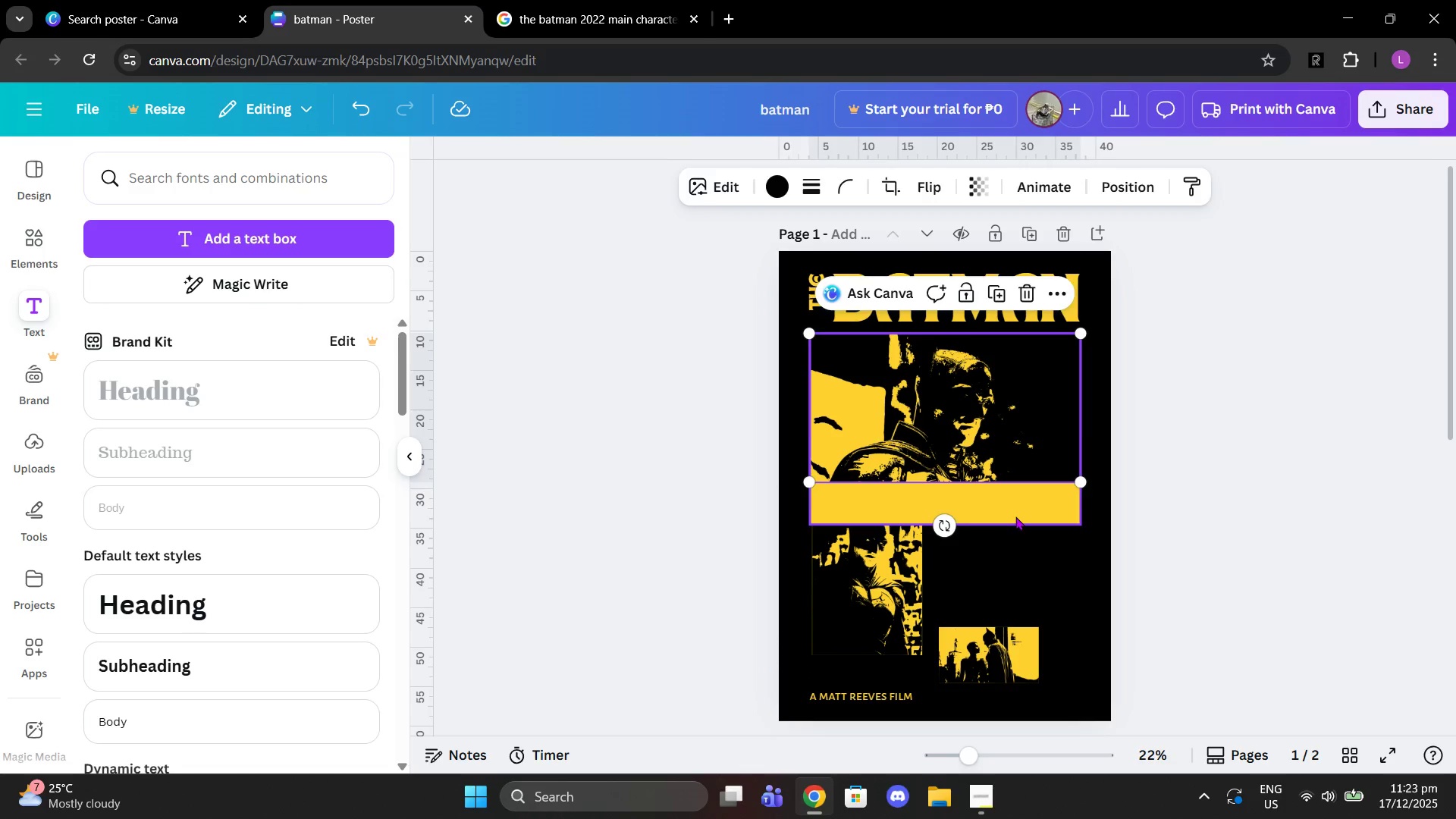 
left_click([1015, 516])
 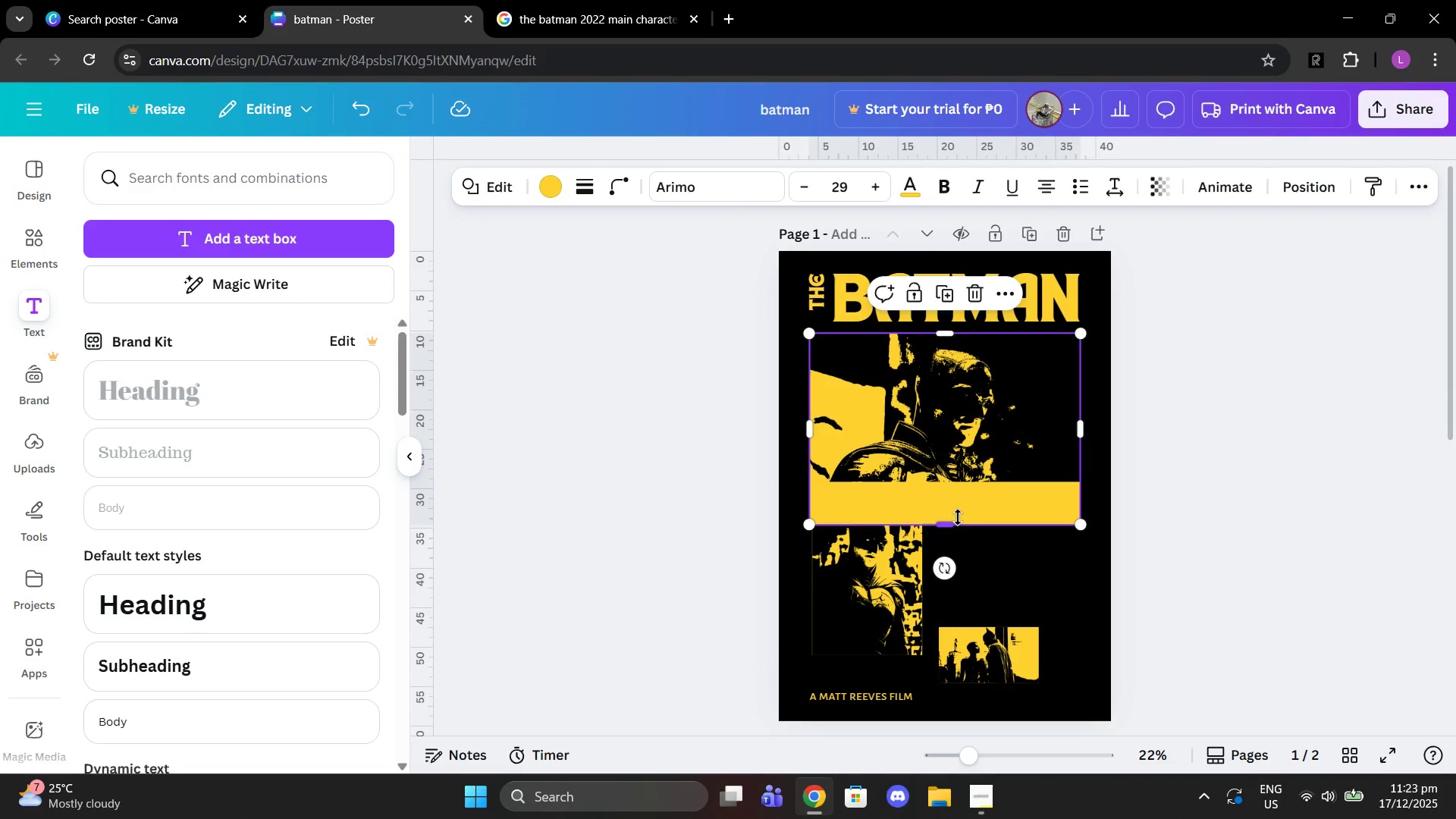 
left_click_drag(start_coordinate=[958, 517], to_coordinate=[968, 475])
 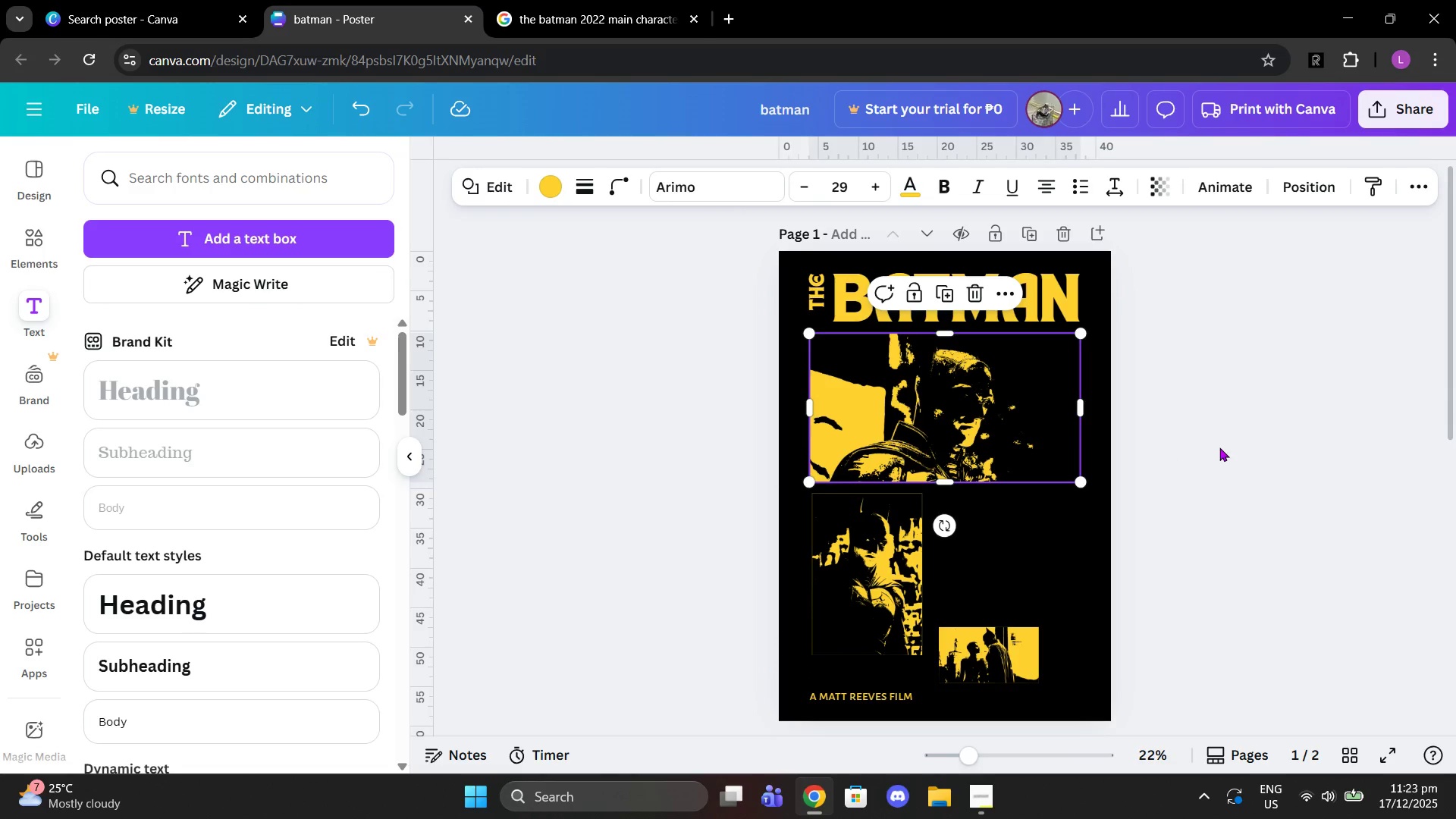 
left_click([1219, 447])
 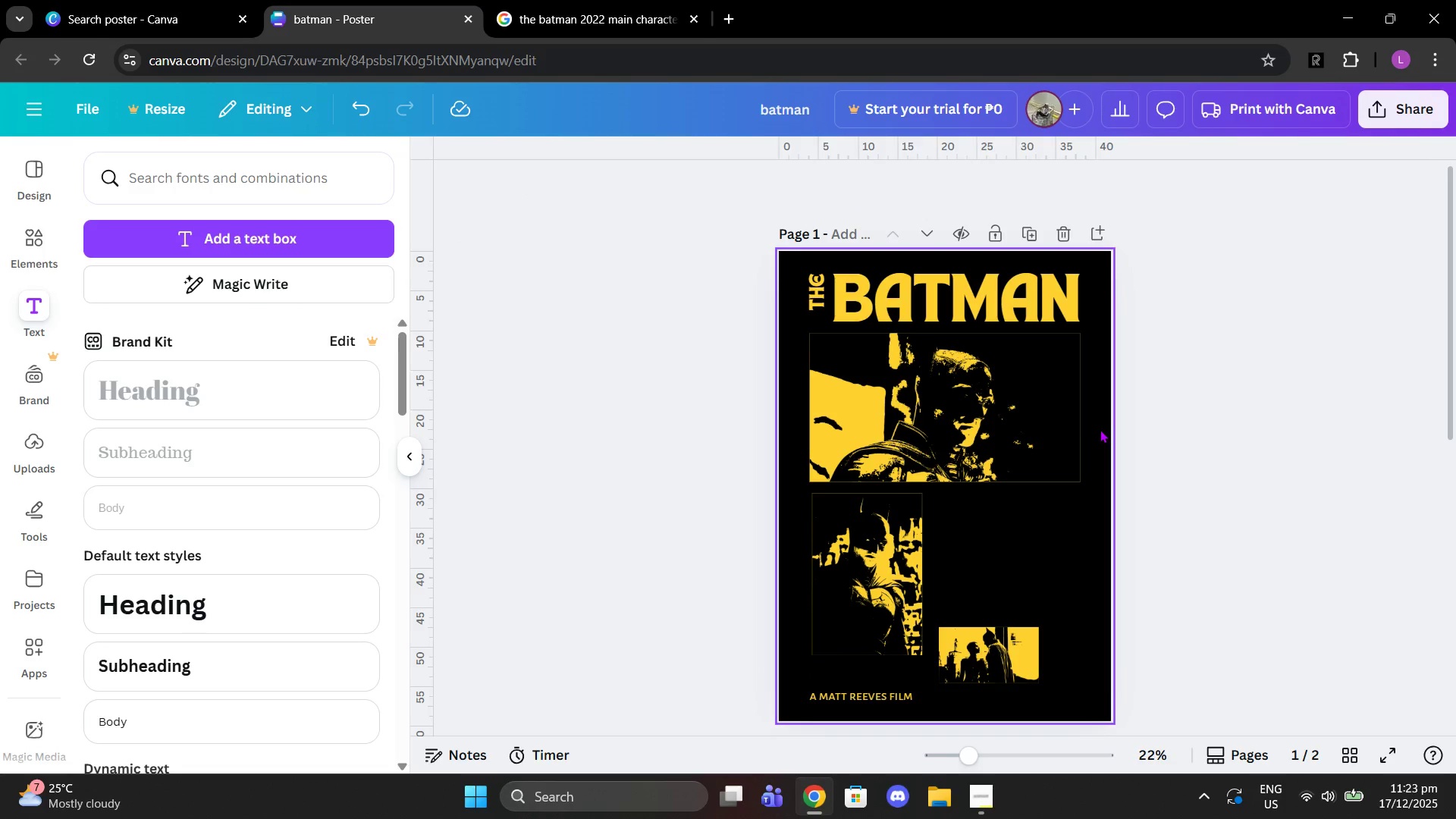 
left_click_drag(start_coordinate=[1090, 426], to_coordinate=[1075, 423])
 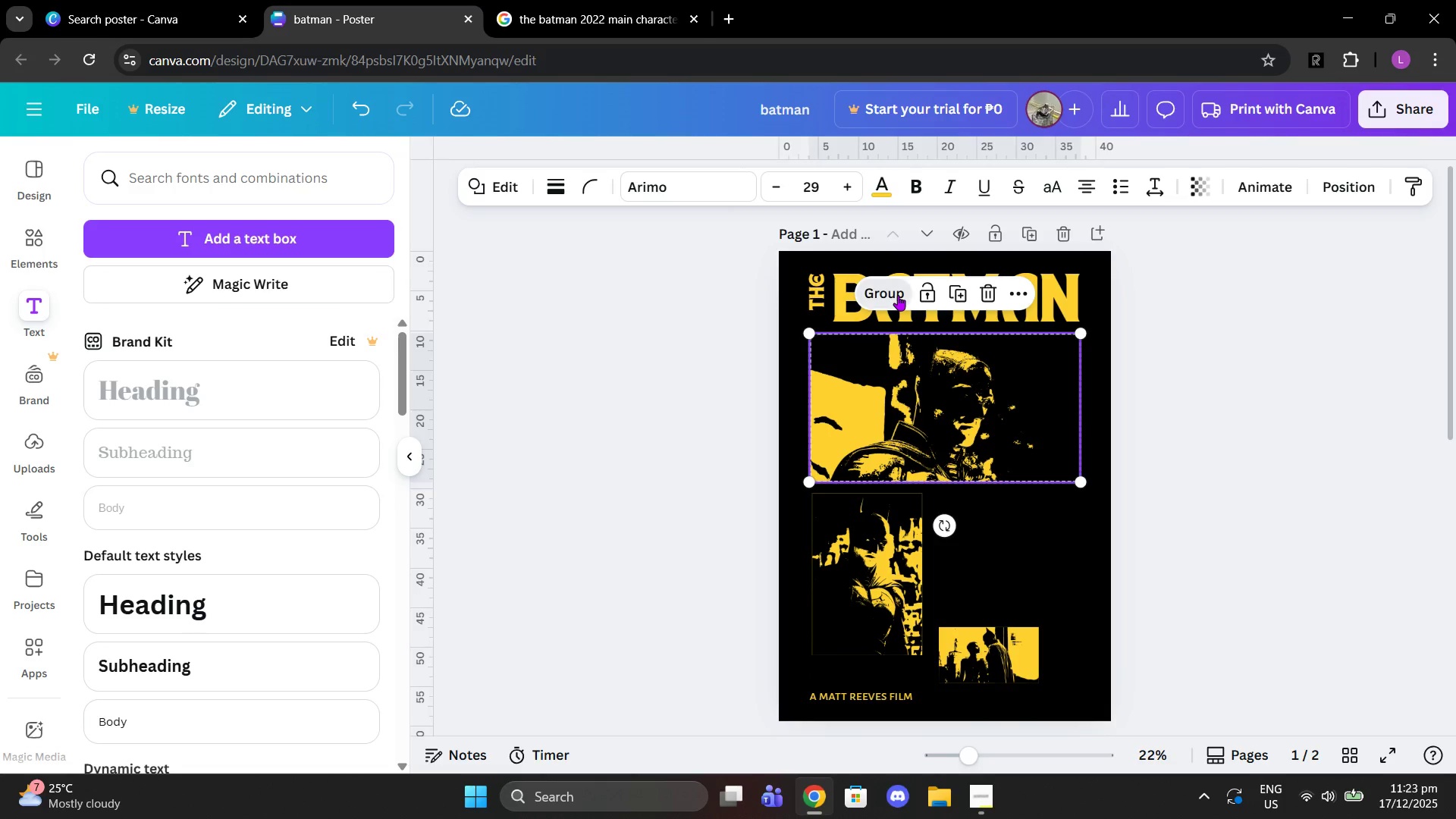 
double_click([1220, 378])
 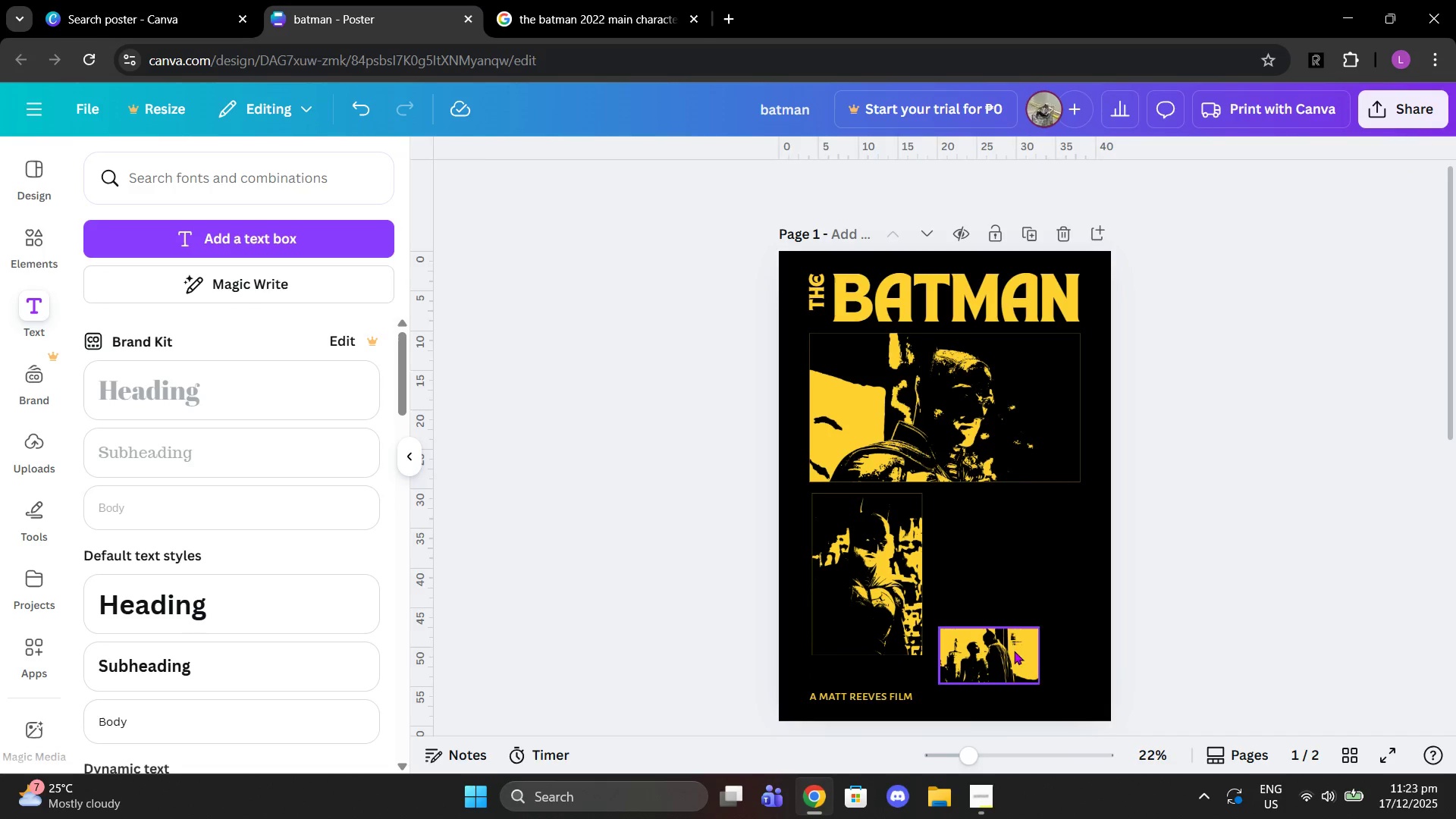 
left_click_drag(start_coordinate=[1008, 653], to_coordinate=[1001, 522])
 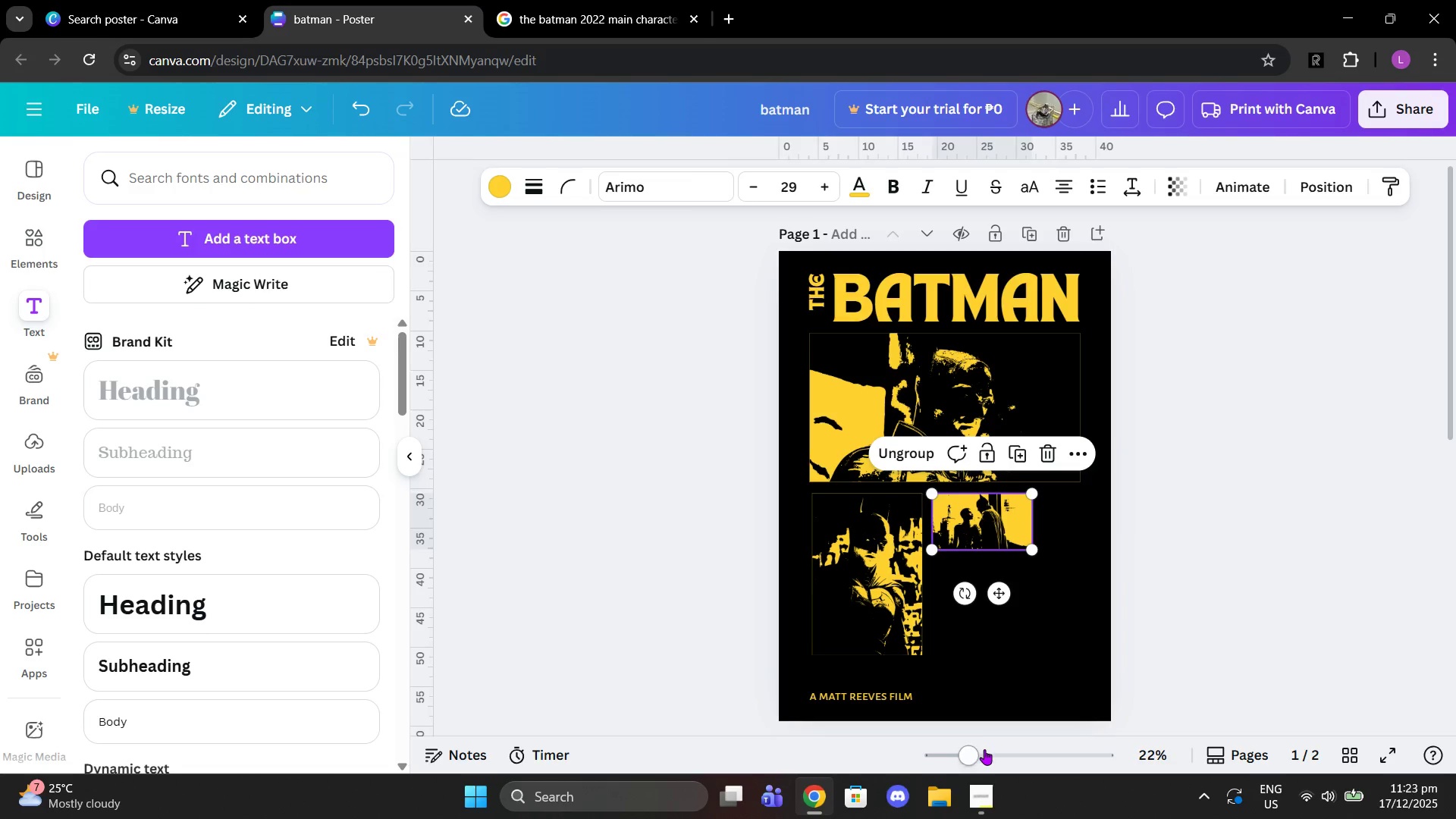 
left_click_drag(start_coordinate=[971, 752], to_coordinate=[996, 716])
 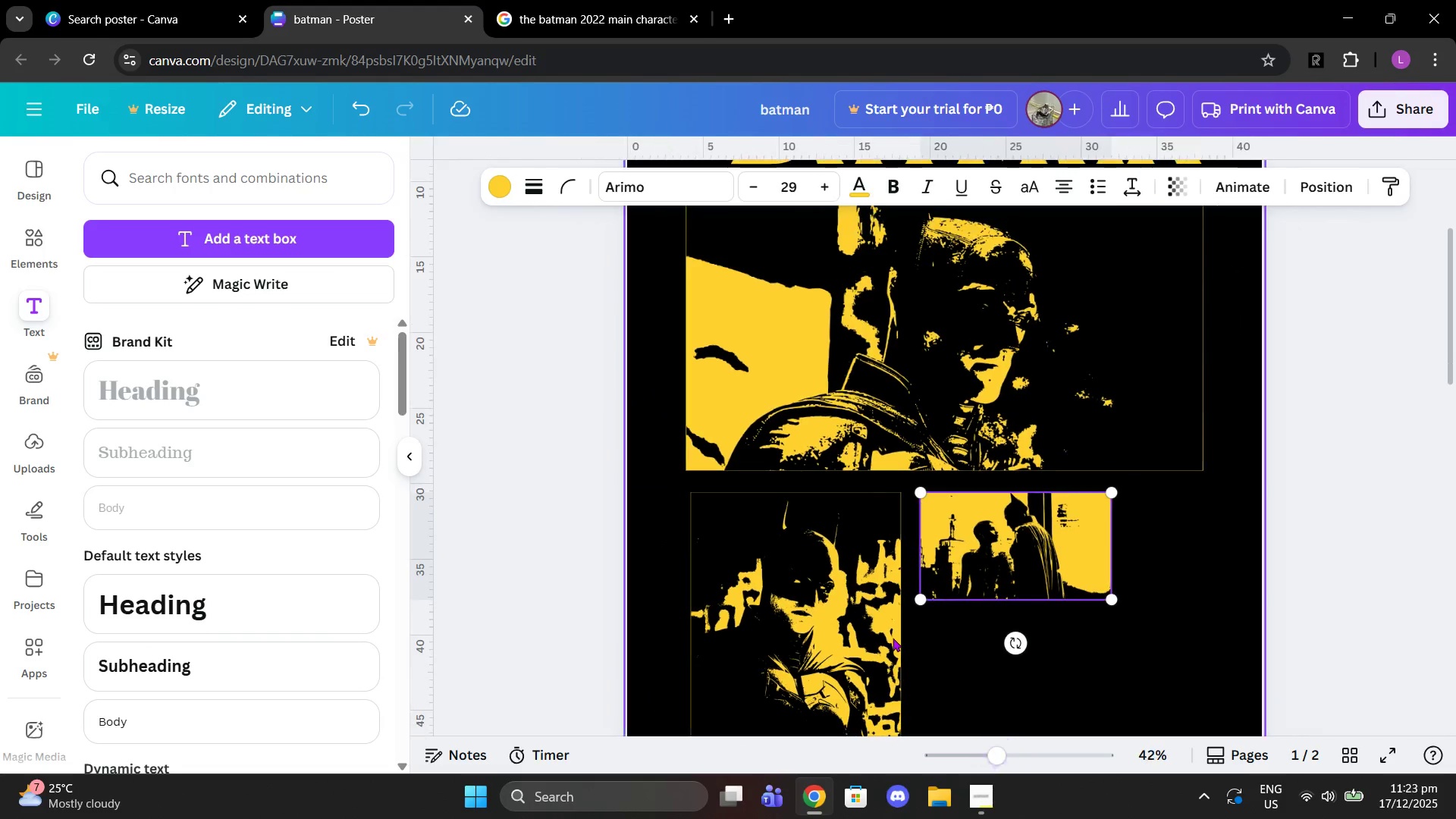 
left_click([891, 637])
 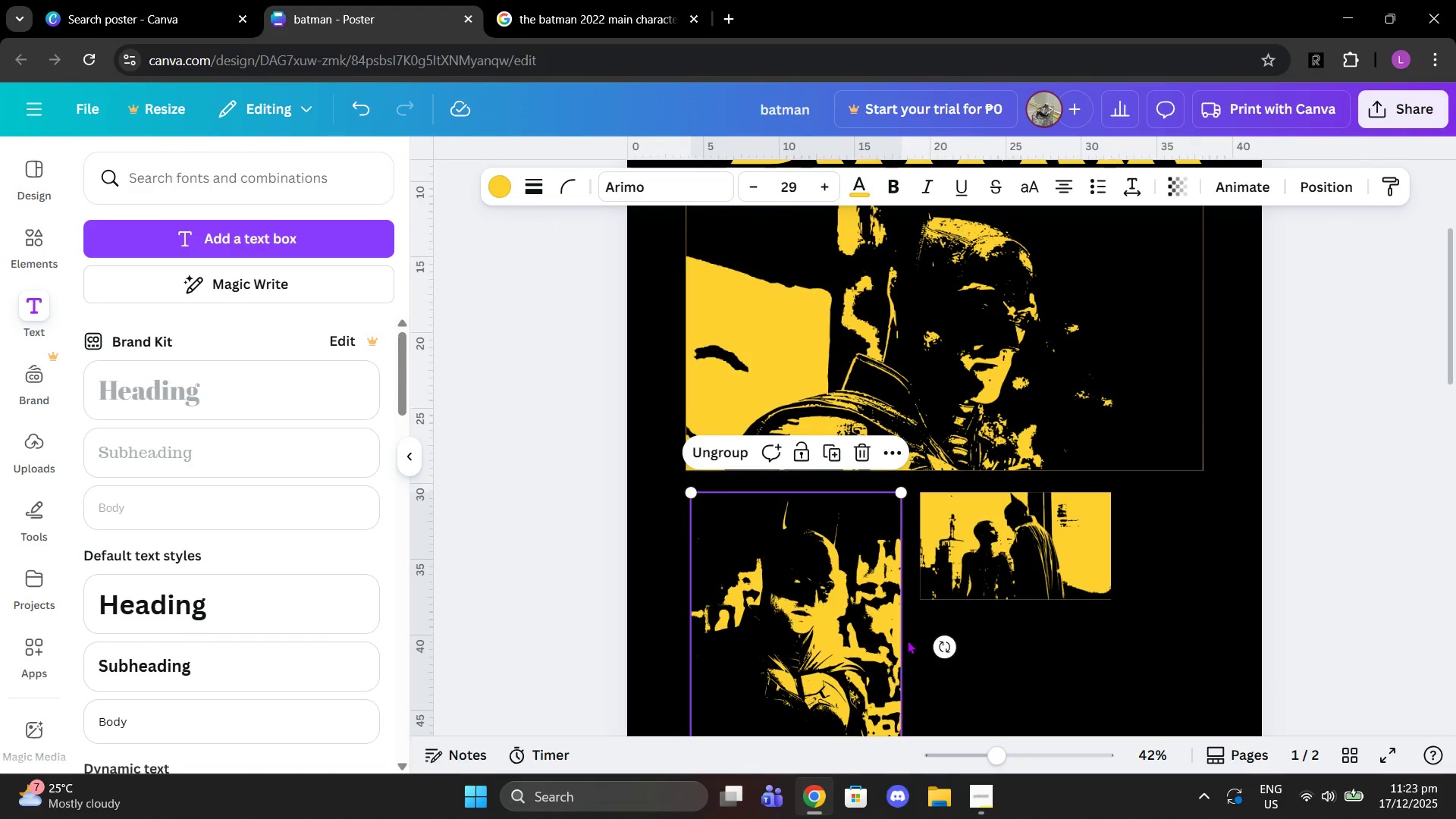 
scroll: coordinate [909, 642], scroll_direction: down, amount: 1.0
 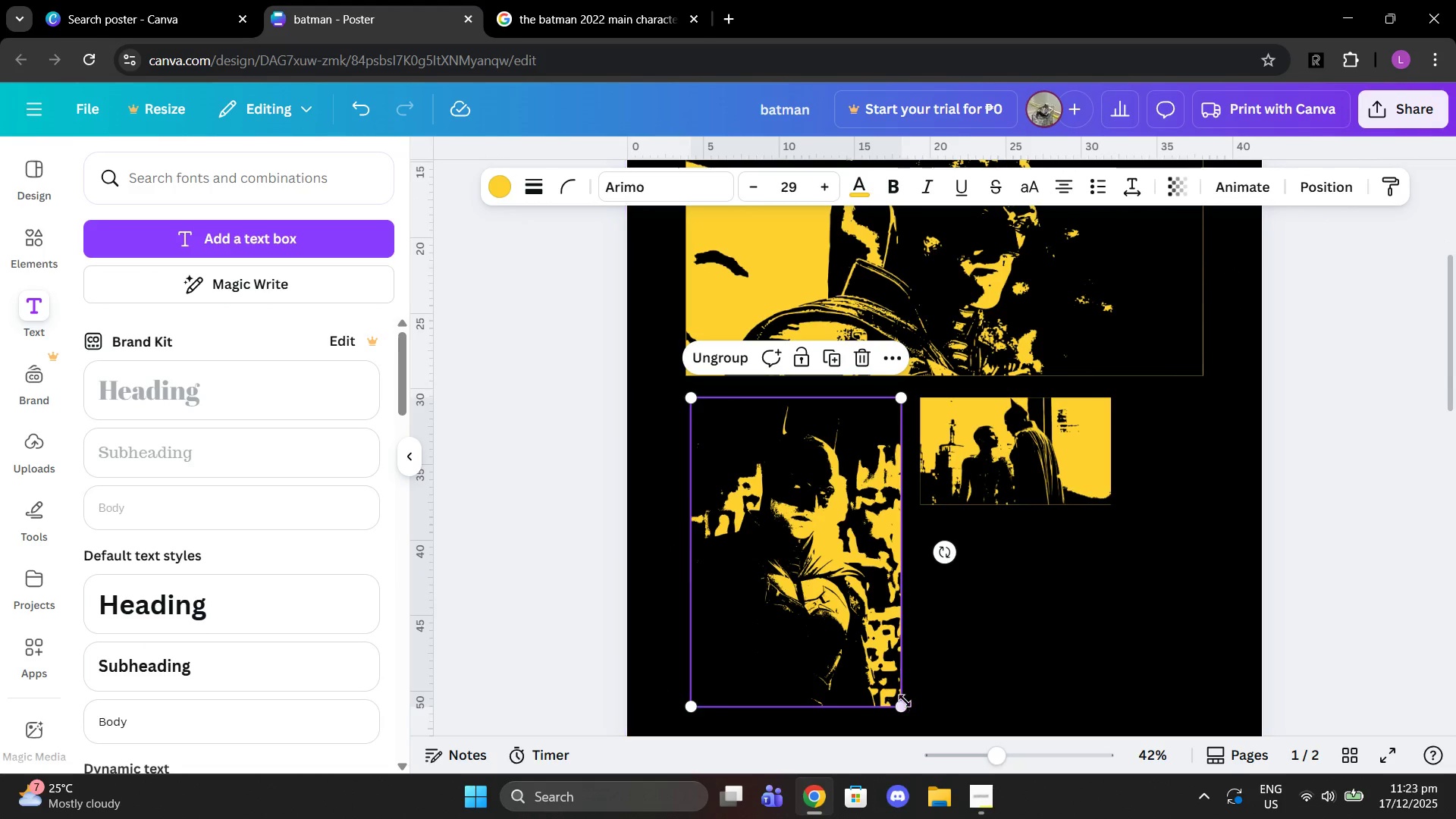 
left_click_drag(start_coordinate=[905, 703], to_coordinate=[833, 585])
 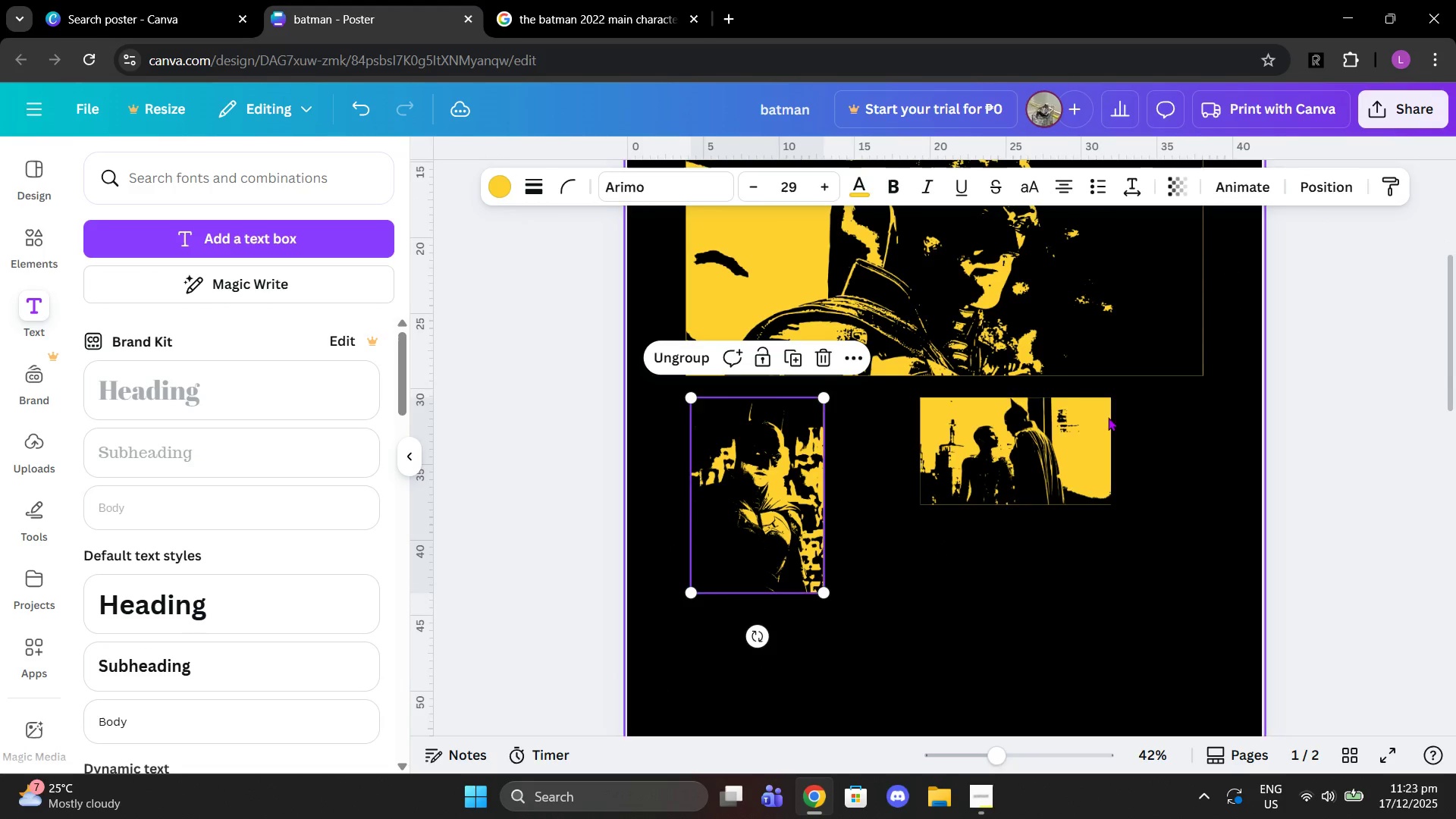 
left_click([1081, 427])
 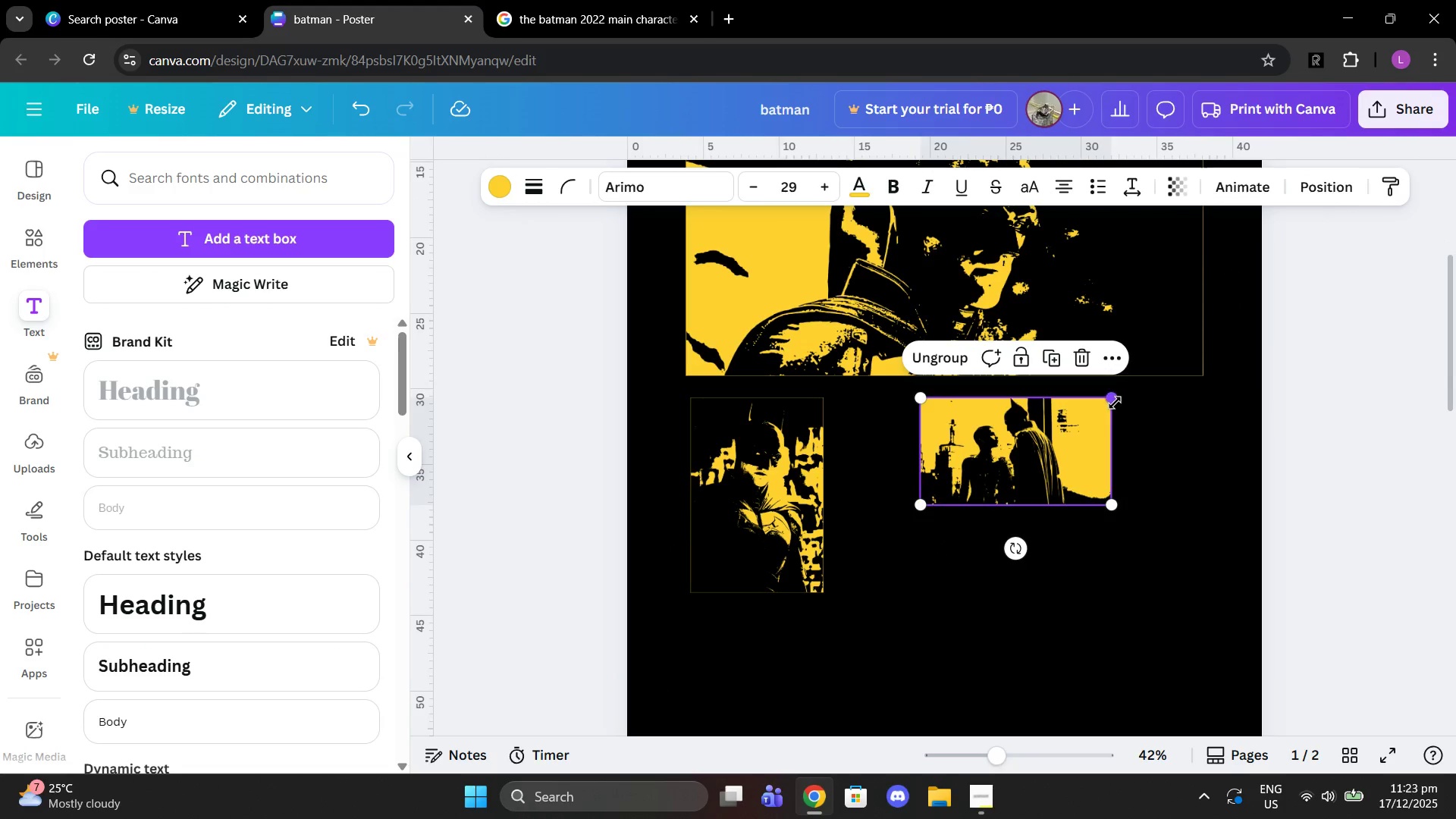 
left_click_drag(start_coordinate=[1115, 403], to_coordinate=[1144, 419])
 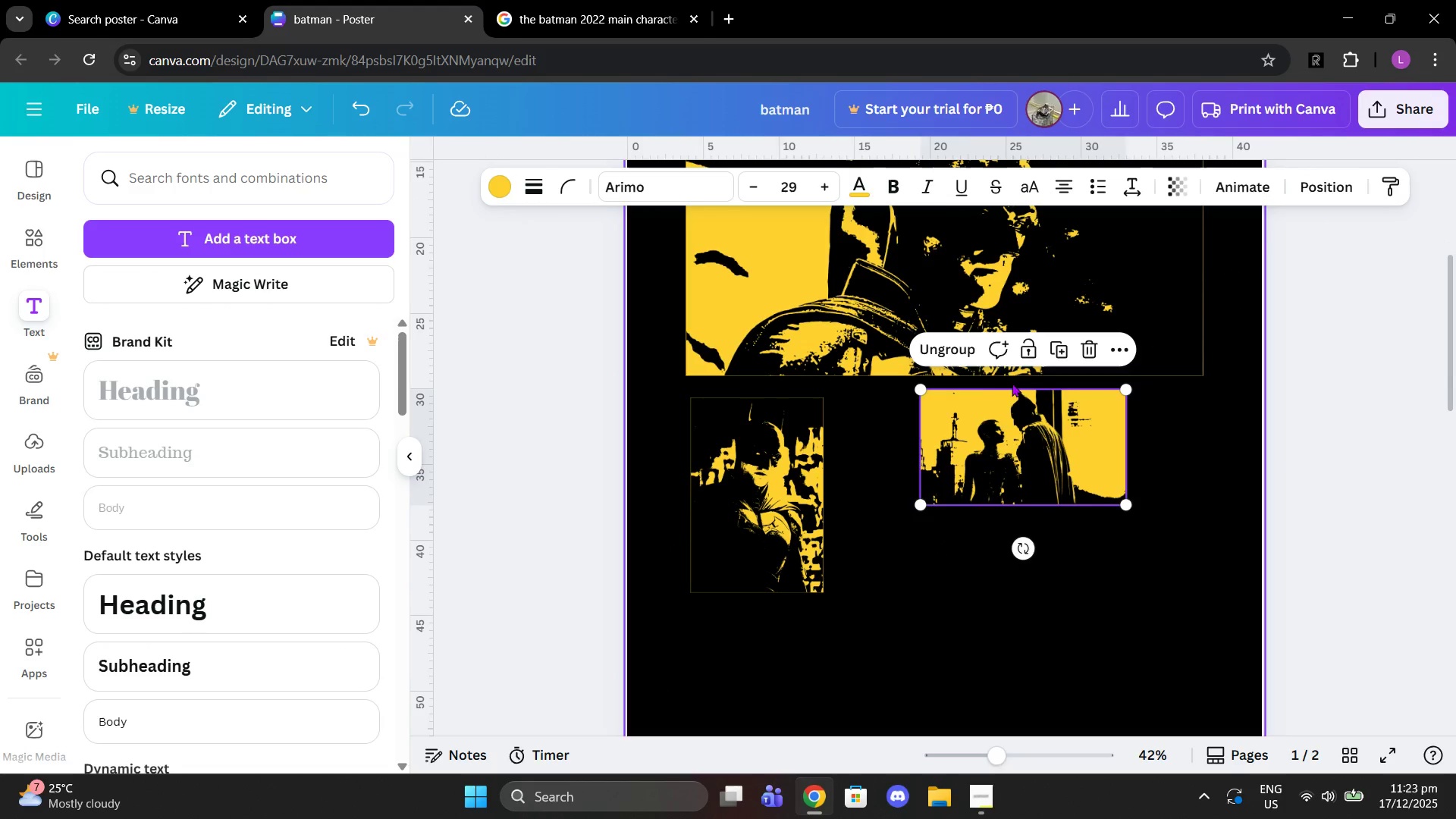 
left_click([959, 353])
 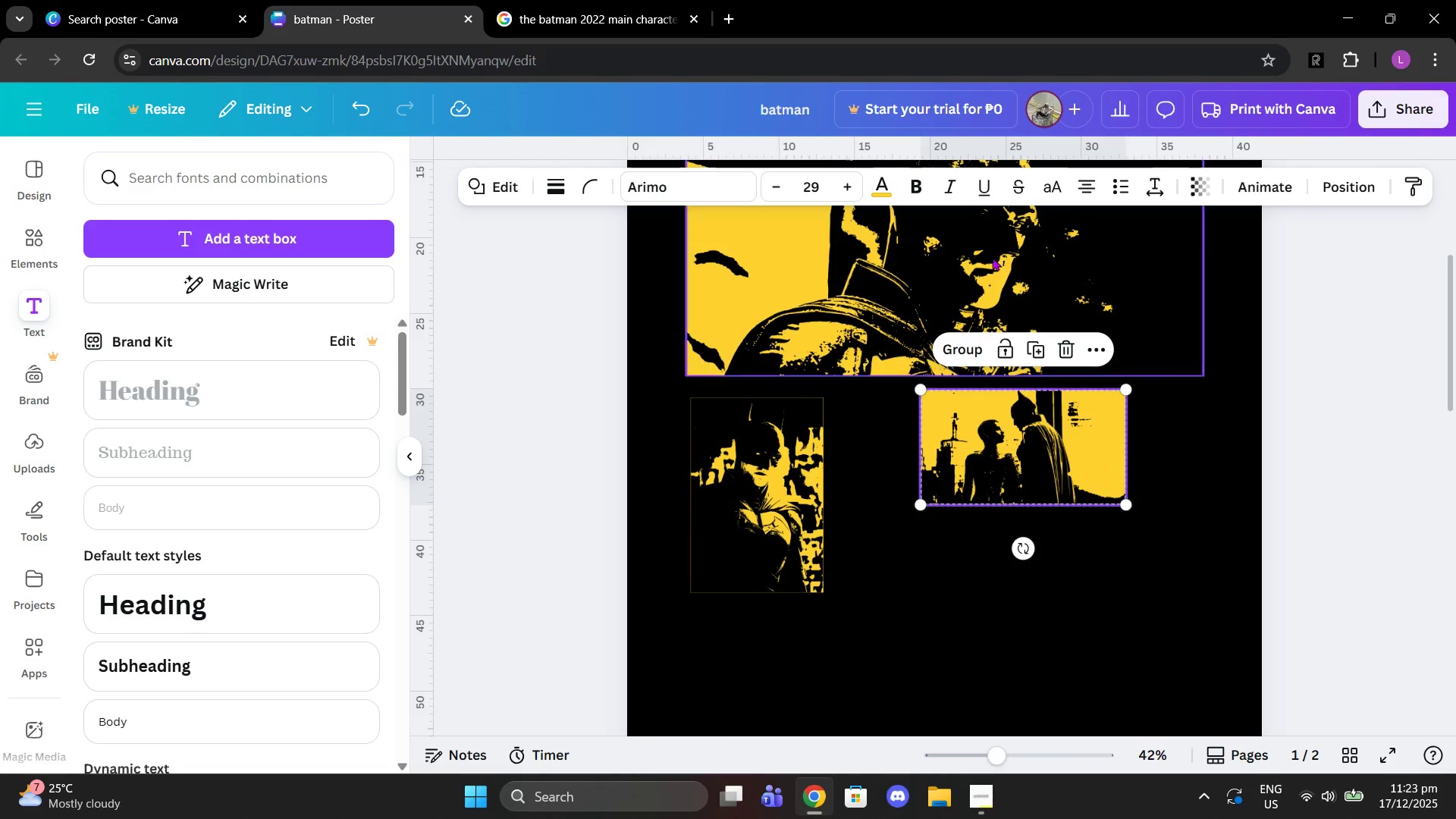 
left_click([1055, 450])
 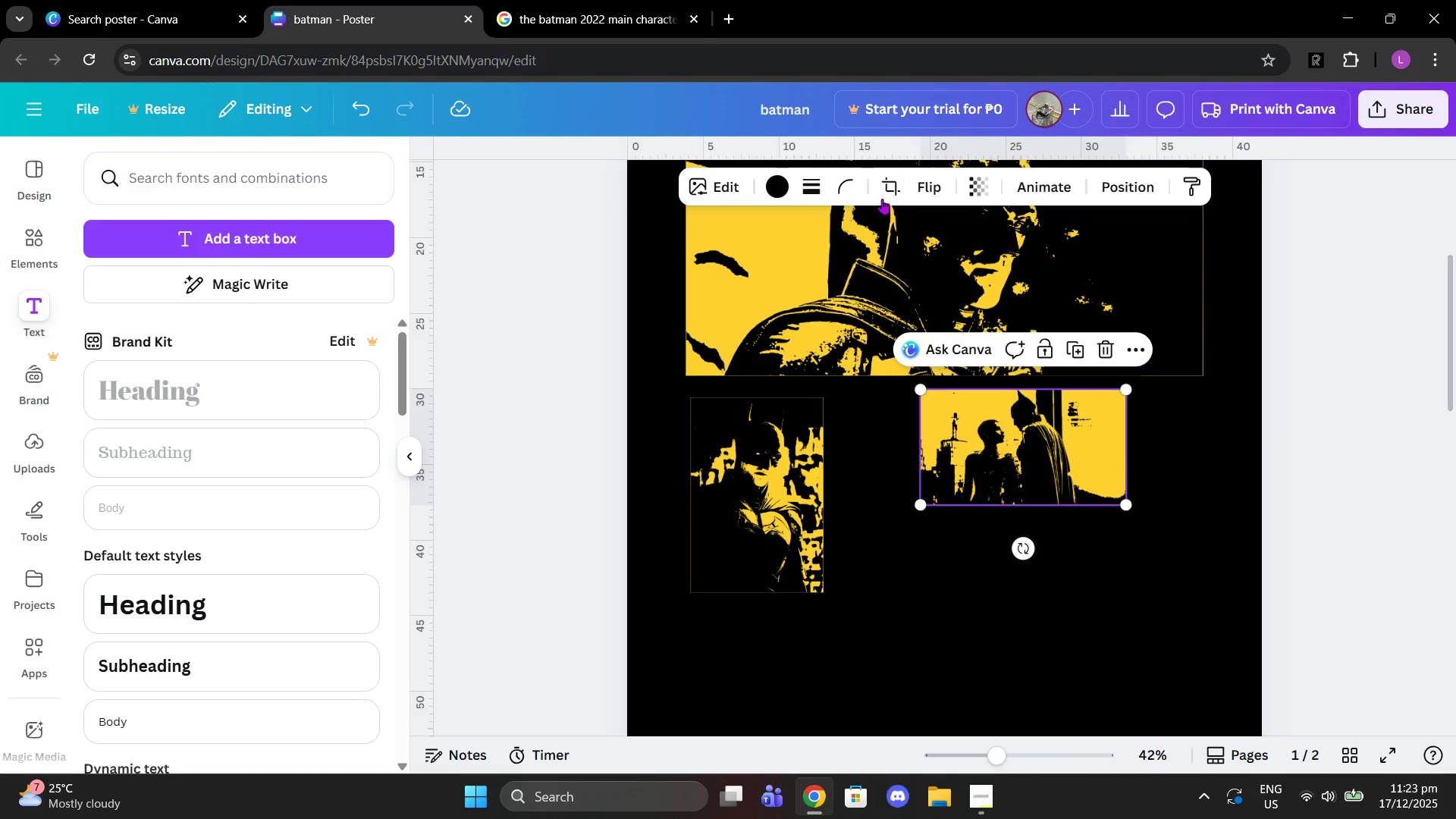 
left_click([891, 189])
 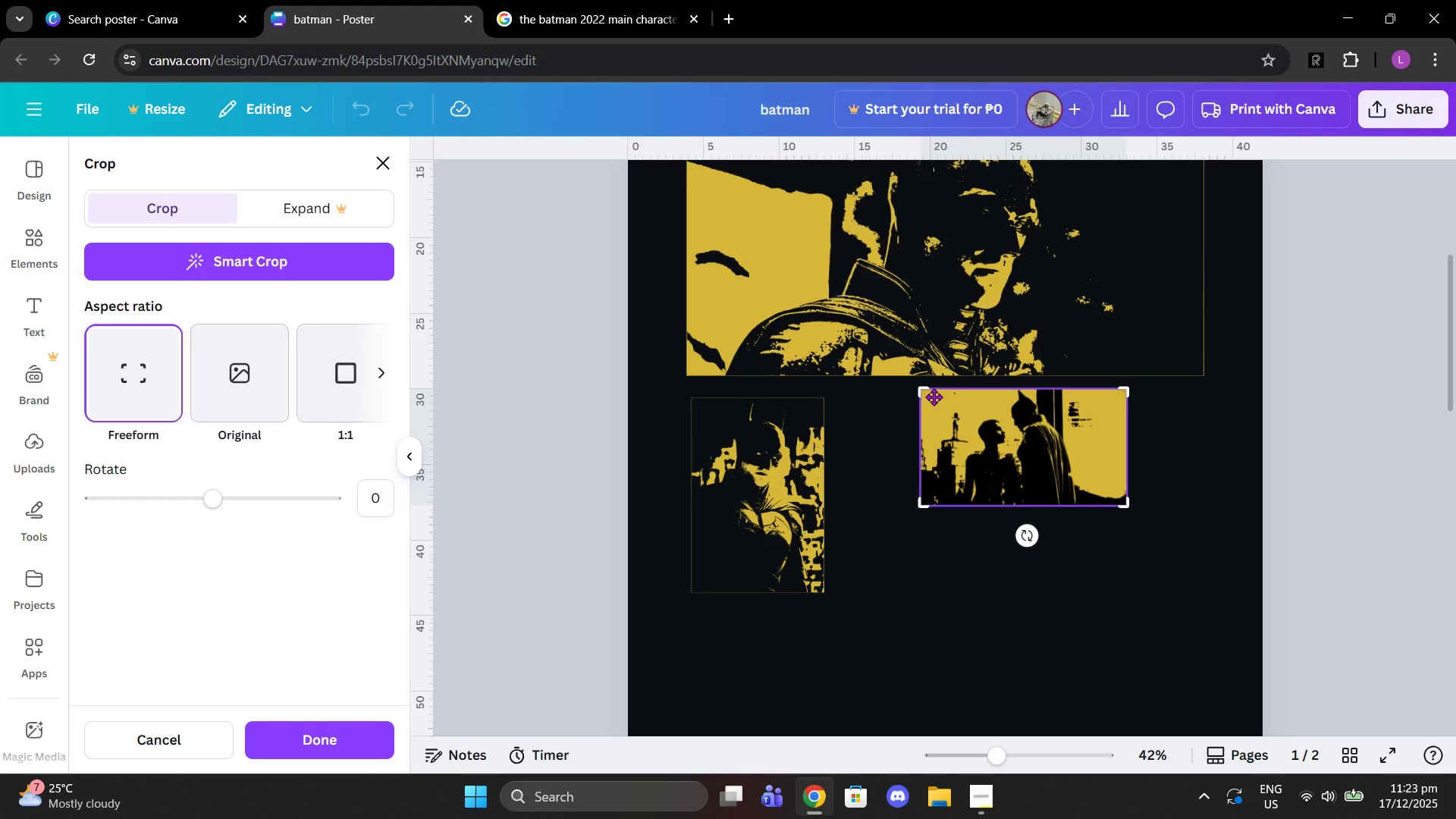 
left_click_drag(start_coordinate=[922, 391], to_coordinate=[918, 387])
 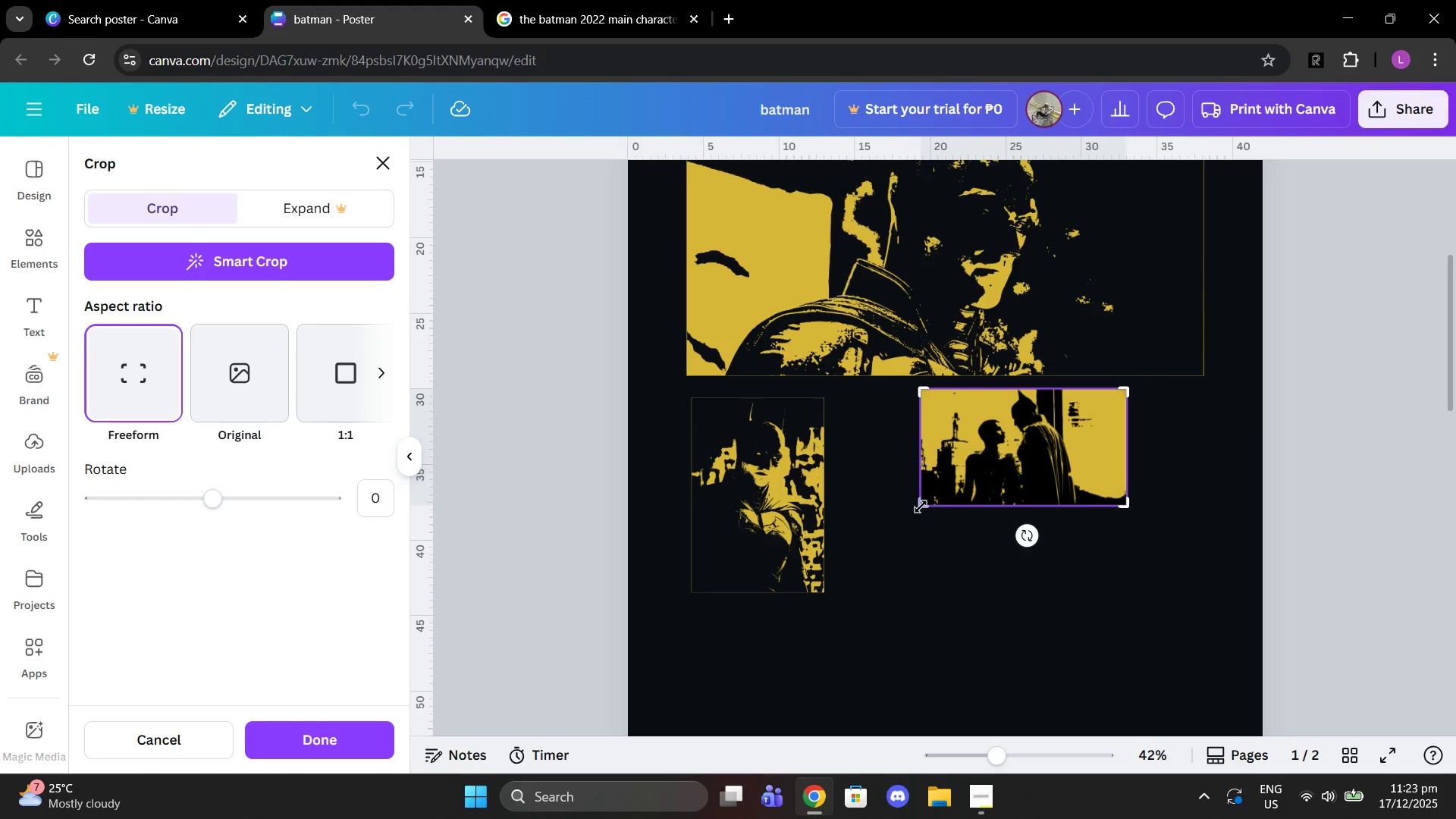 
left_click_drag(start_coordinate=[919, 505], to_coordinate=[915, 455])
 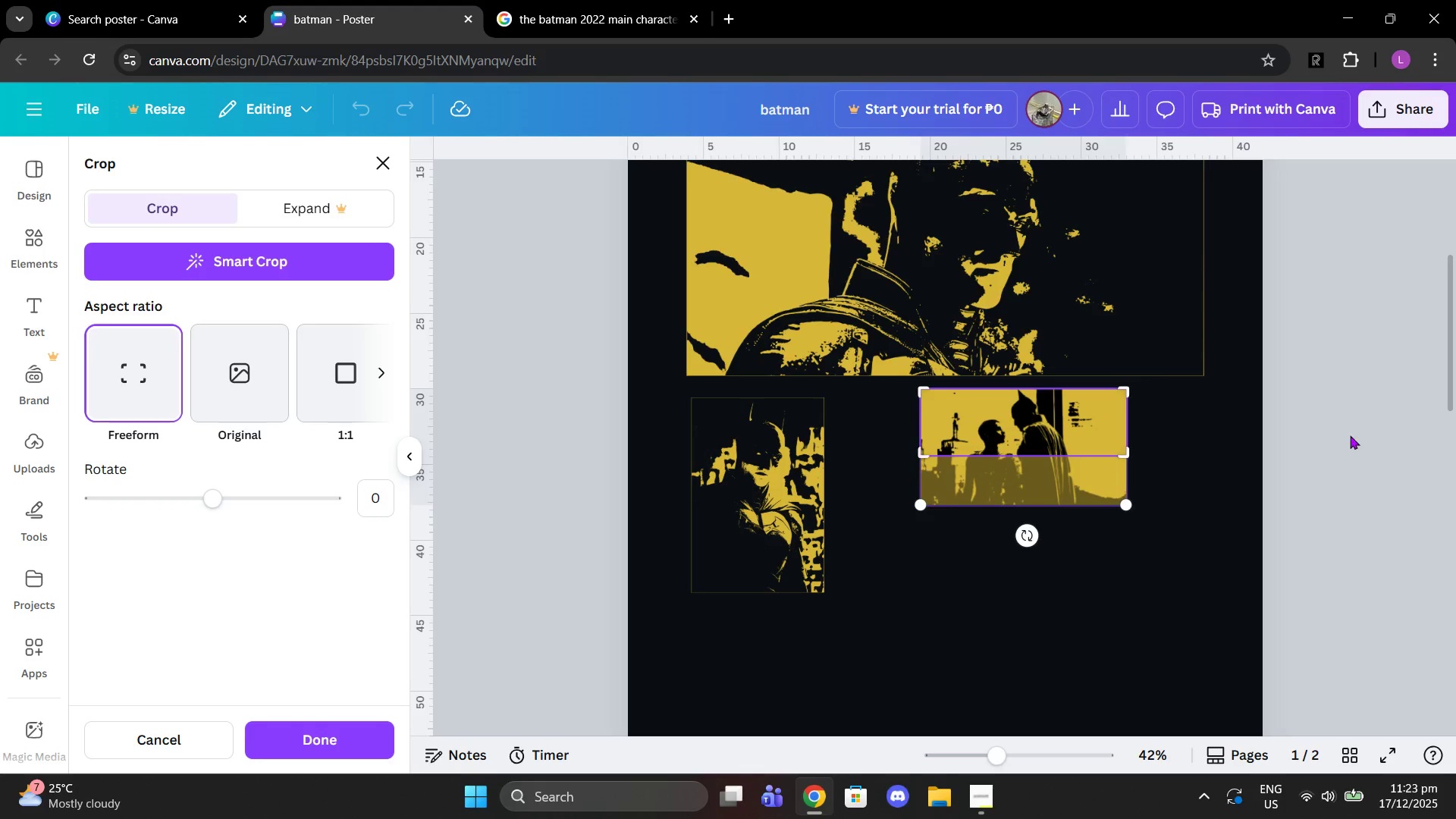 
left_click([1369, 423])
 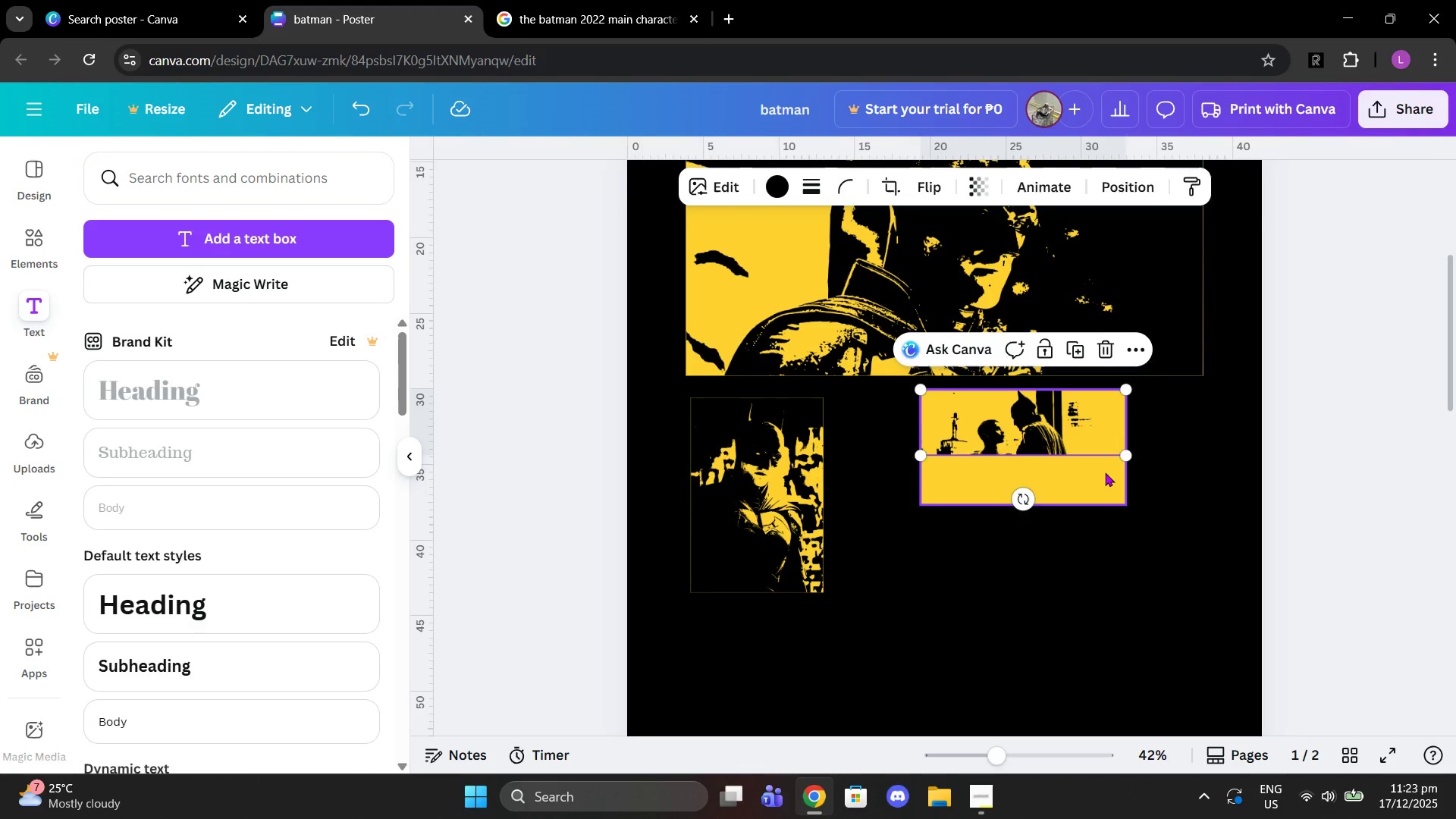 
left_click([1105, 472])
 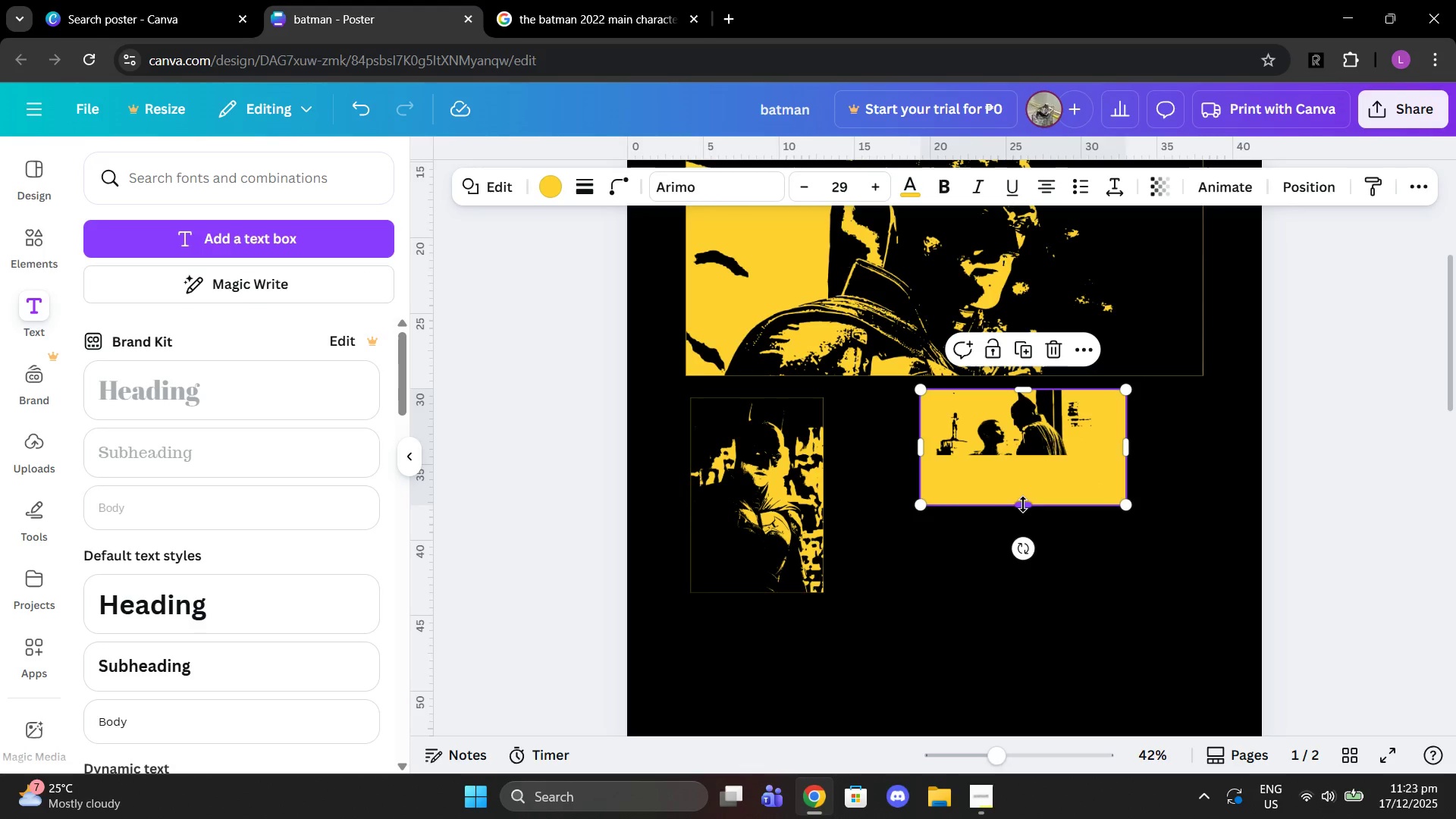 
left_click_drag(start_coordinate=[1024, 507], to_coordinate=[1032, 458])
 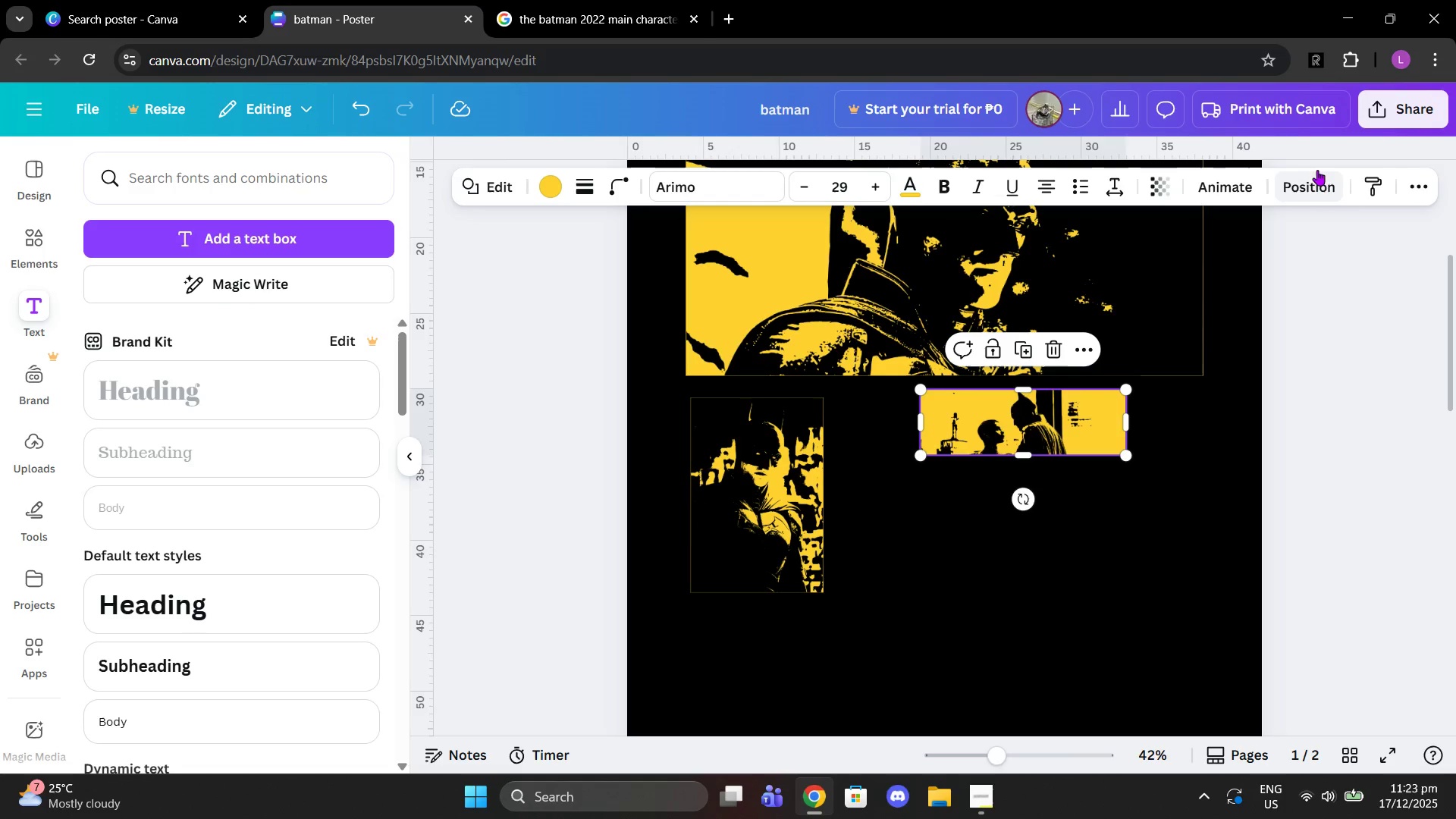 
left_click([1437, 449])
 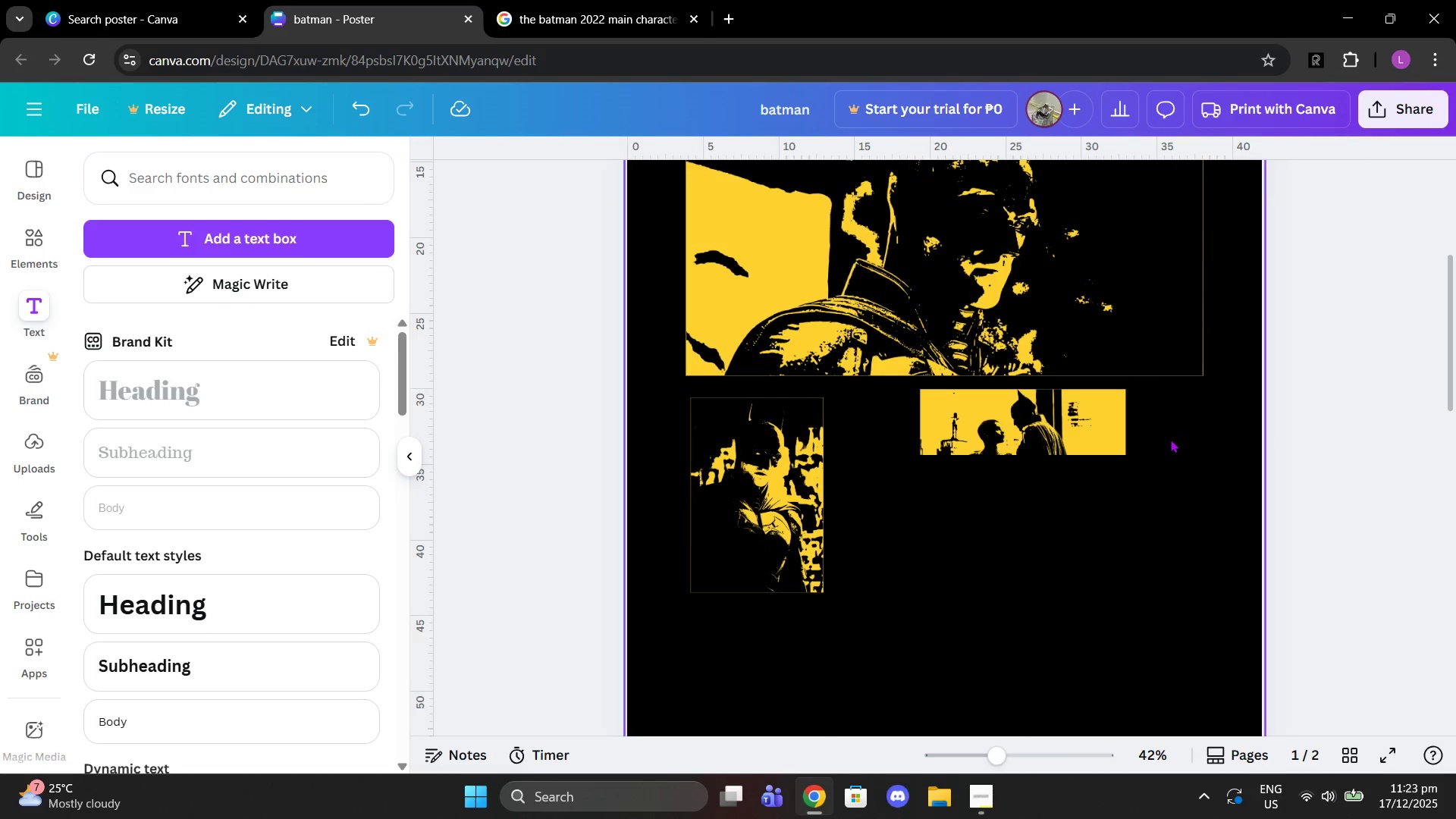 
left_click_drag(start_coordinate=[1158, 436], to_coordinate=[1074, 431])
 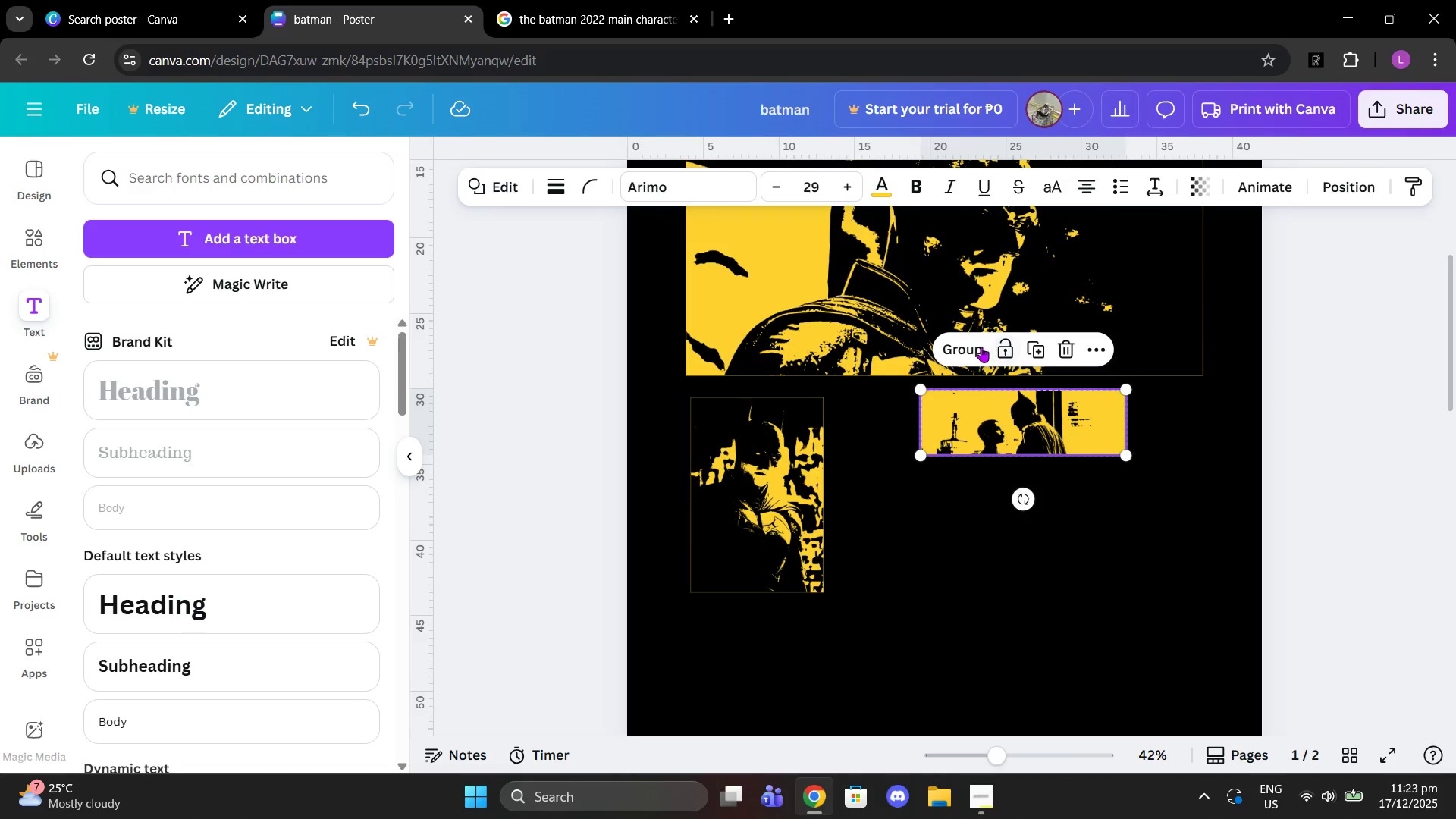 
left_click([979, 346])
 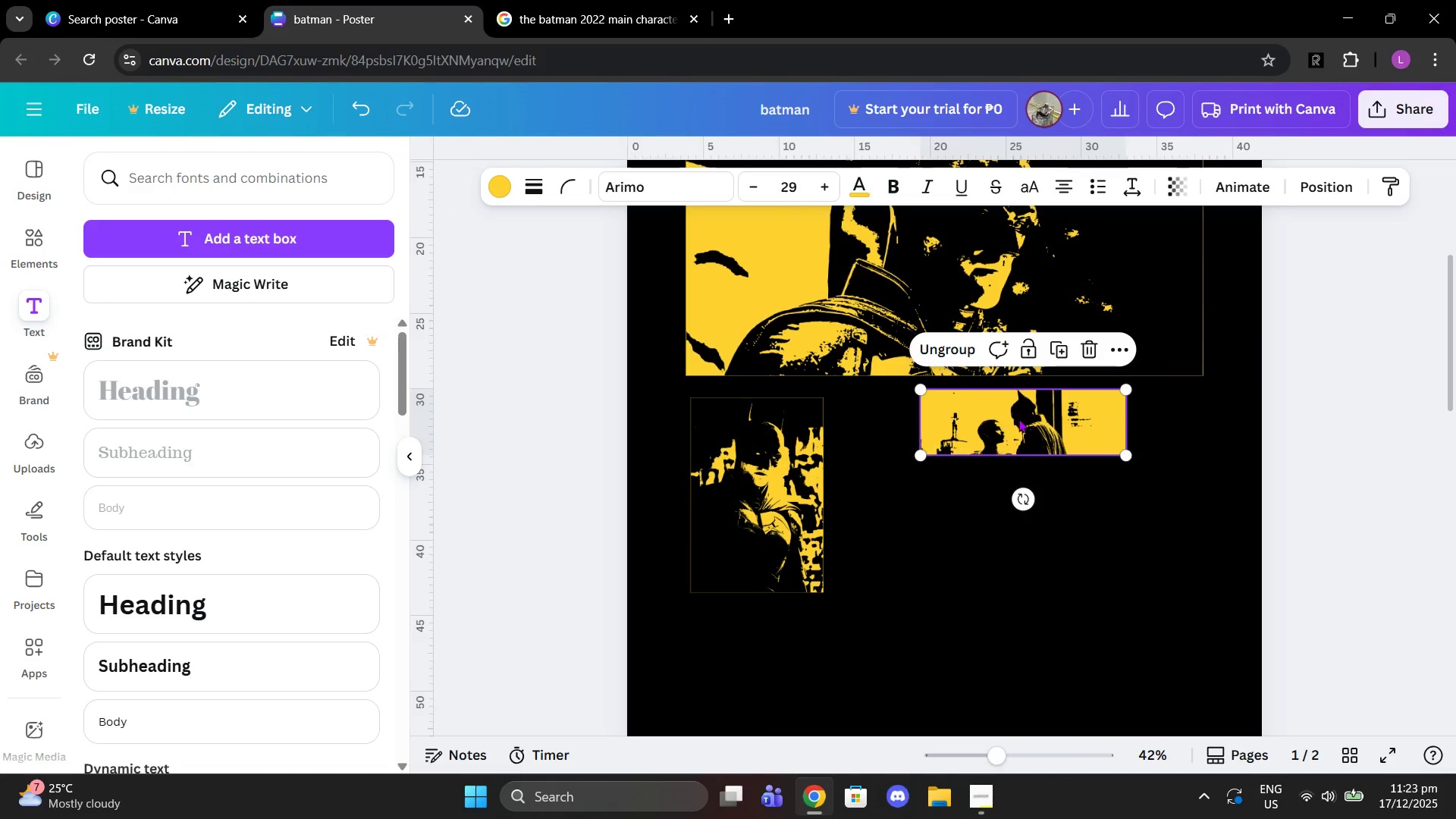 
left_click_drag(start_coordinate=[1020, 420], to_coordinate=[1097, 419])
 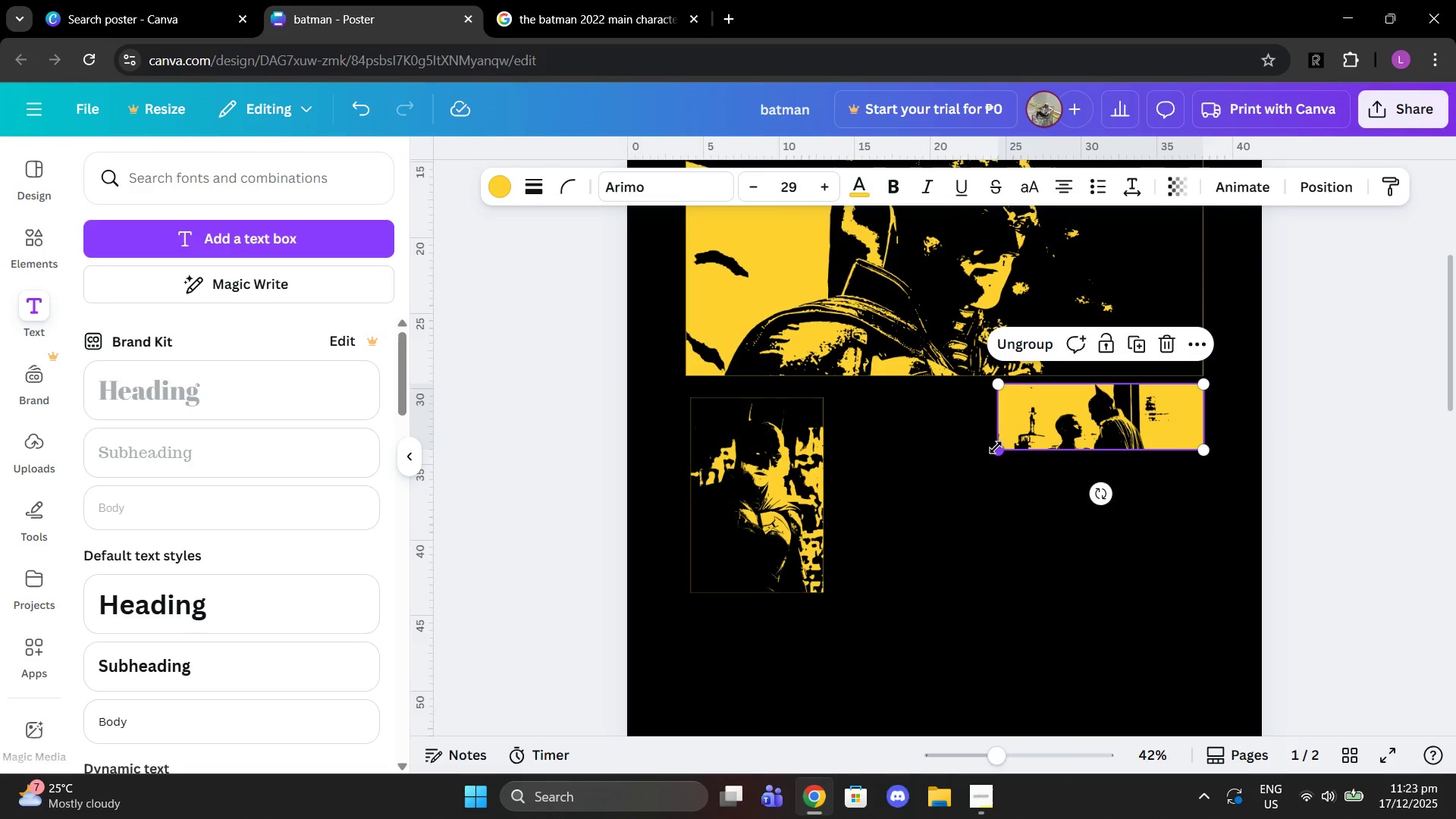 
left_click_drag(start_coordinate=[996, 447], to_coordinate=[1019, 447])
 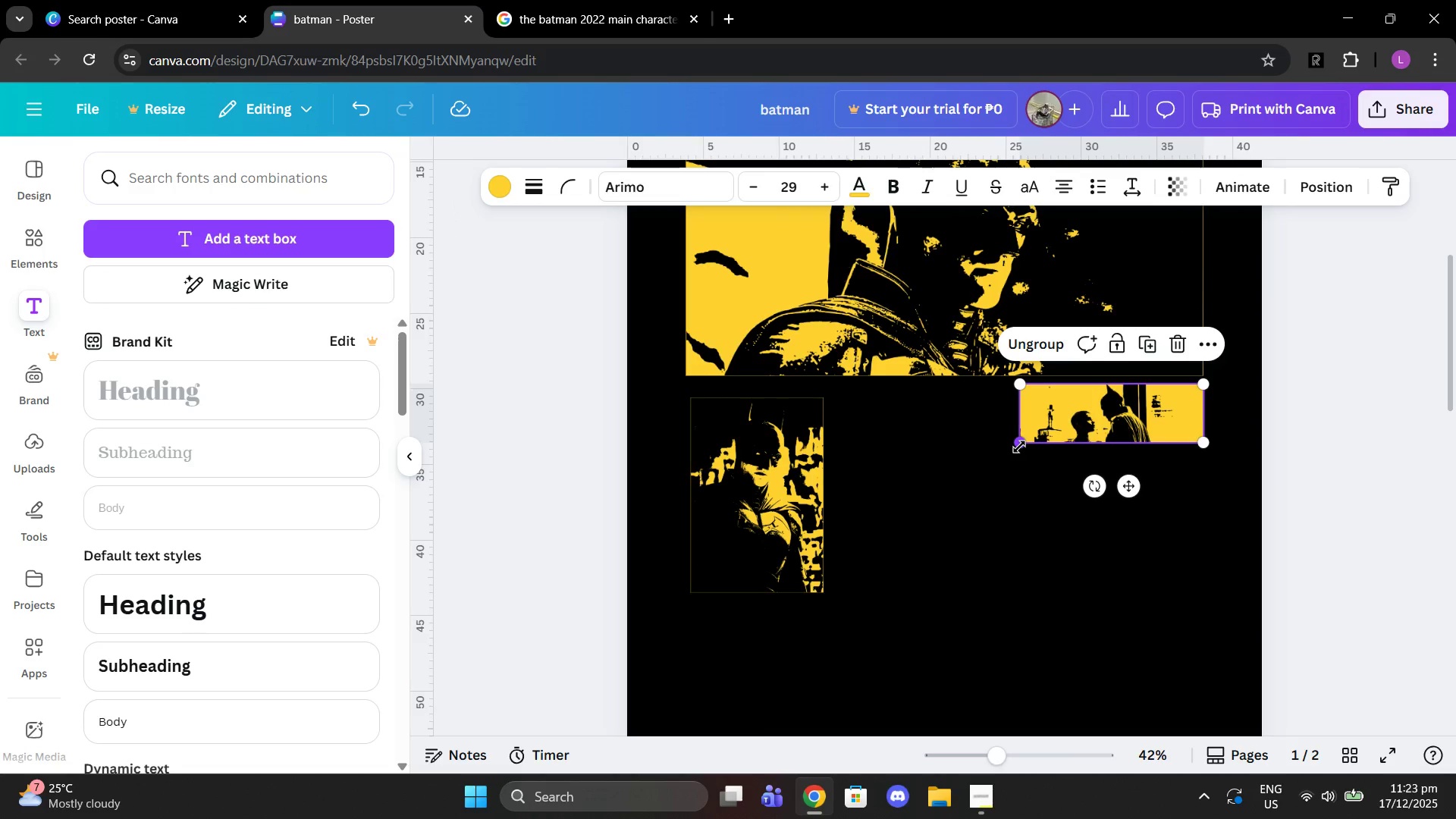 
left_click_drag(start_coordinate=[1019, 447], to_coordinate=[1011, 447])
 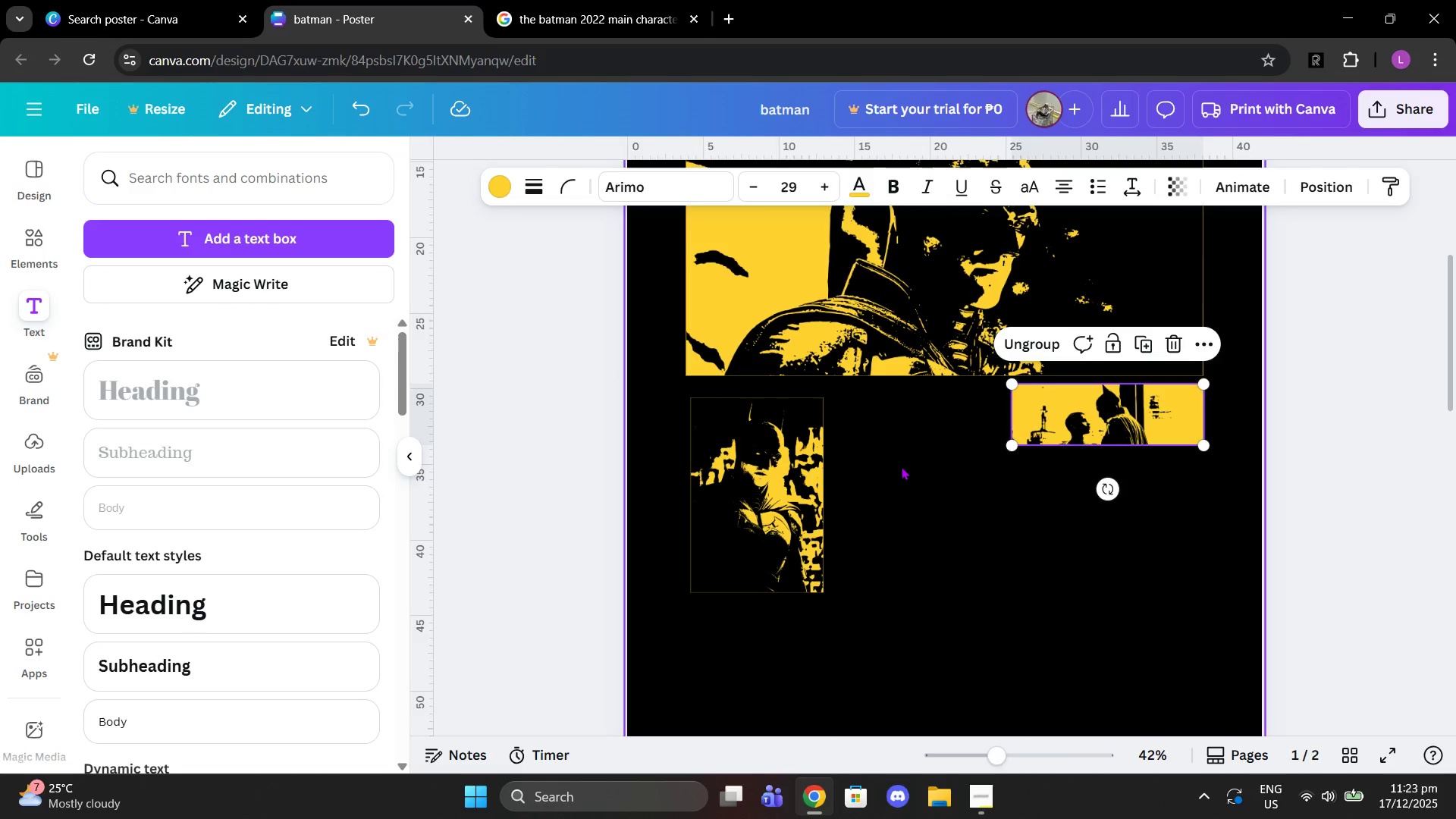 
left_click([901, 466])
 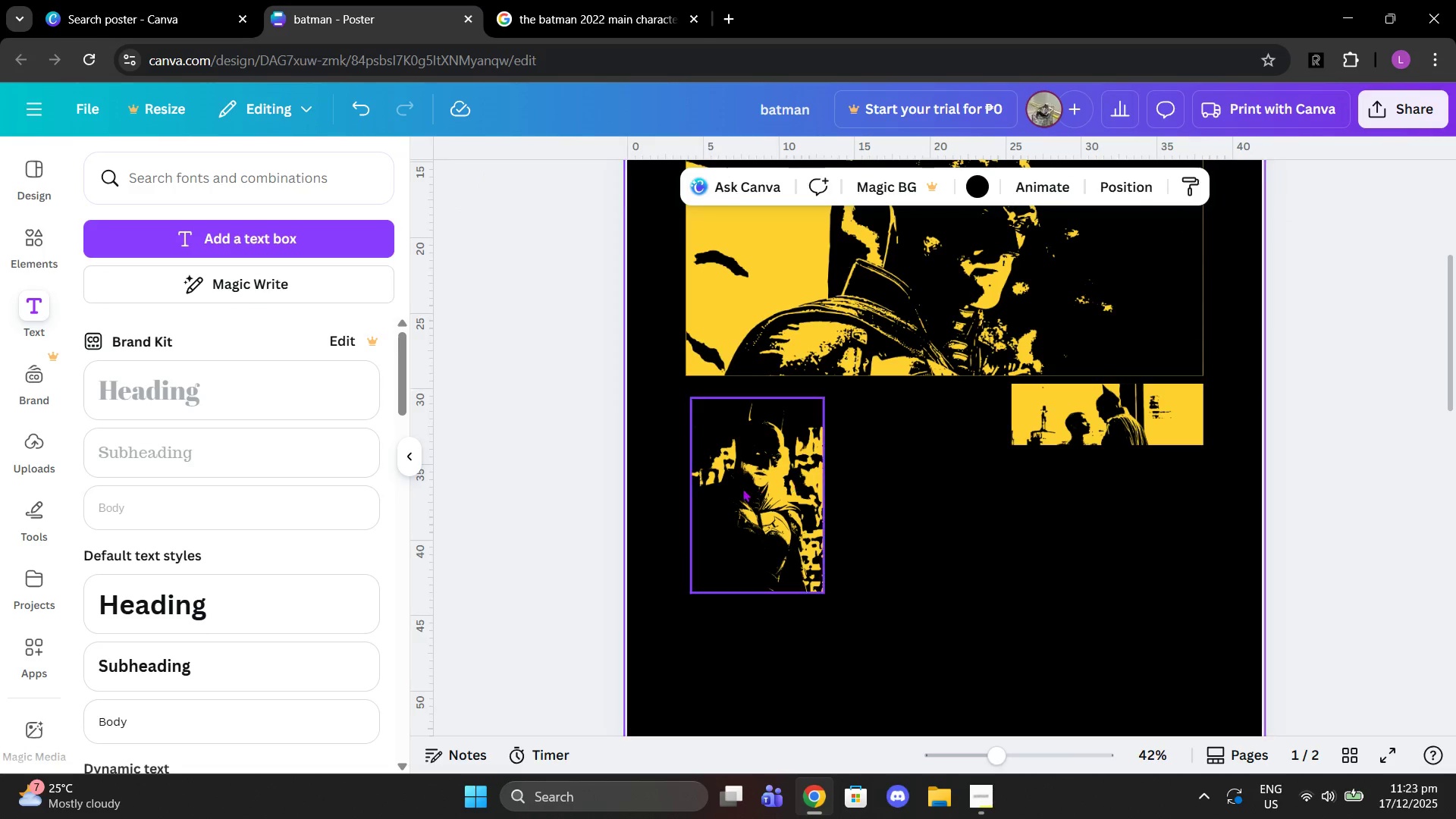 
left_click_drag(start_coordinate=[742, 488], to_coordinate=[737, 478])
 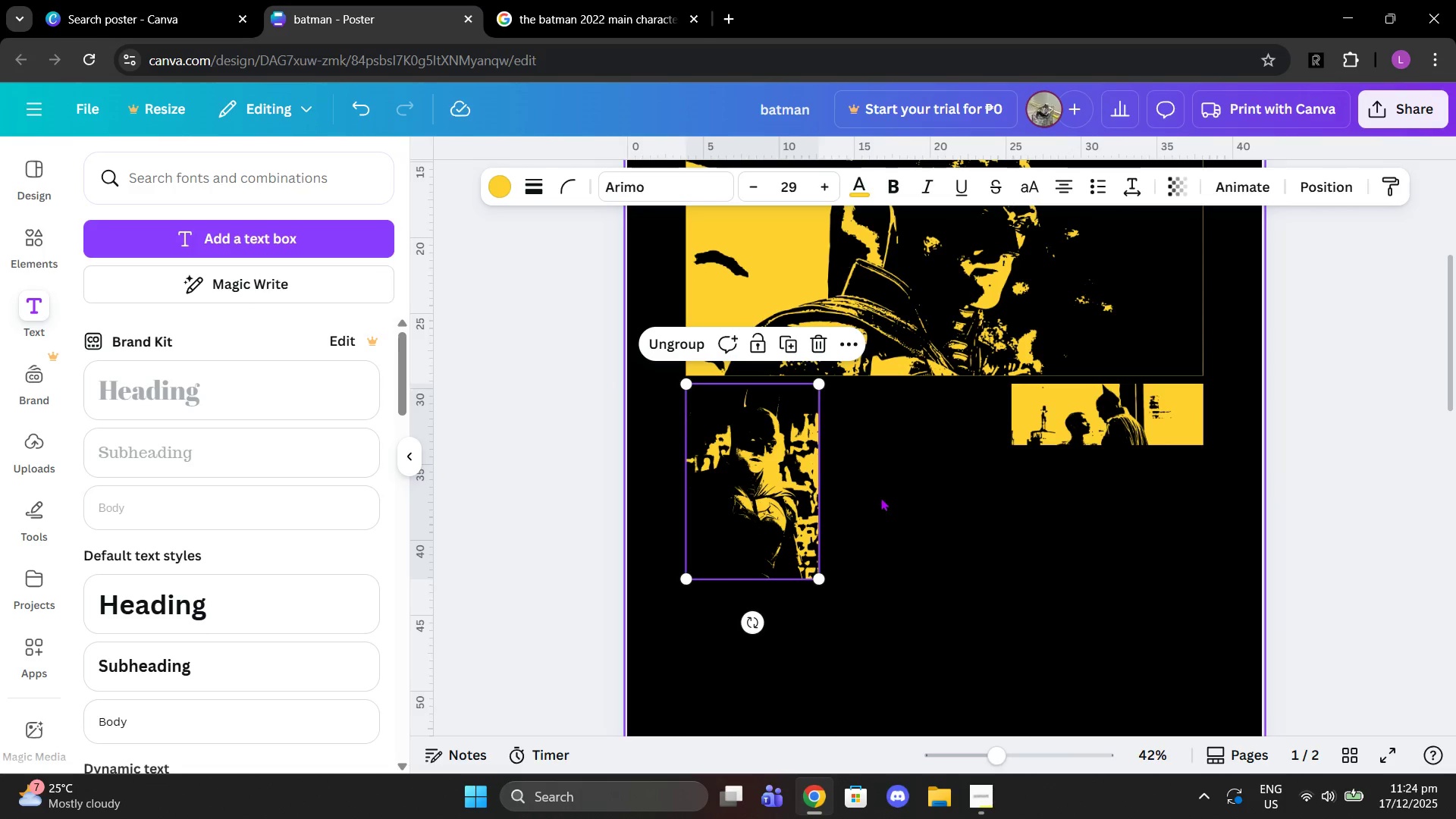 
left_click([881, 497])
 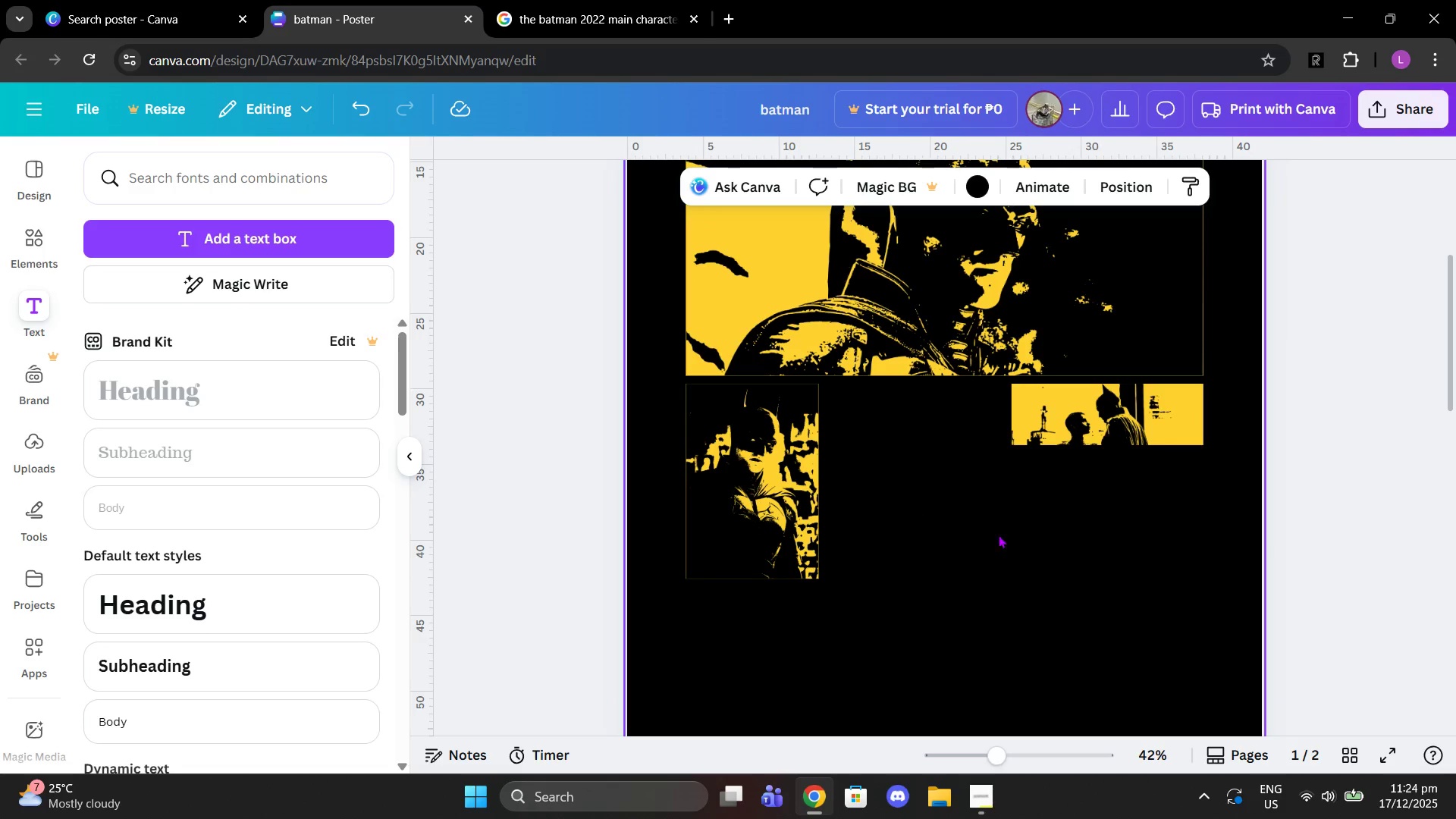 
scroll: coordinate [1034, 544], scroll_direction: down, amount: 2.0
 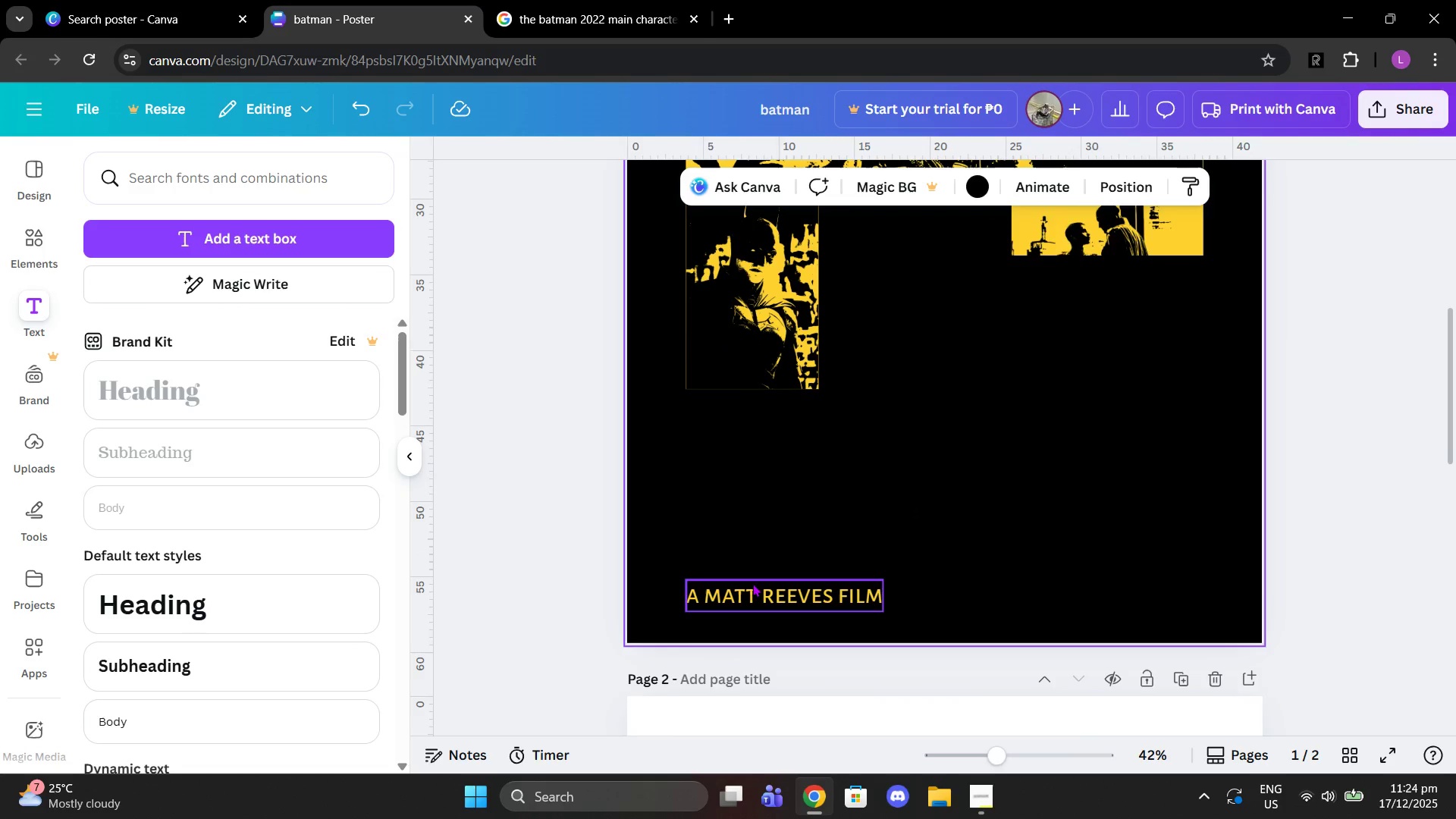 
left_click([754, 598])
 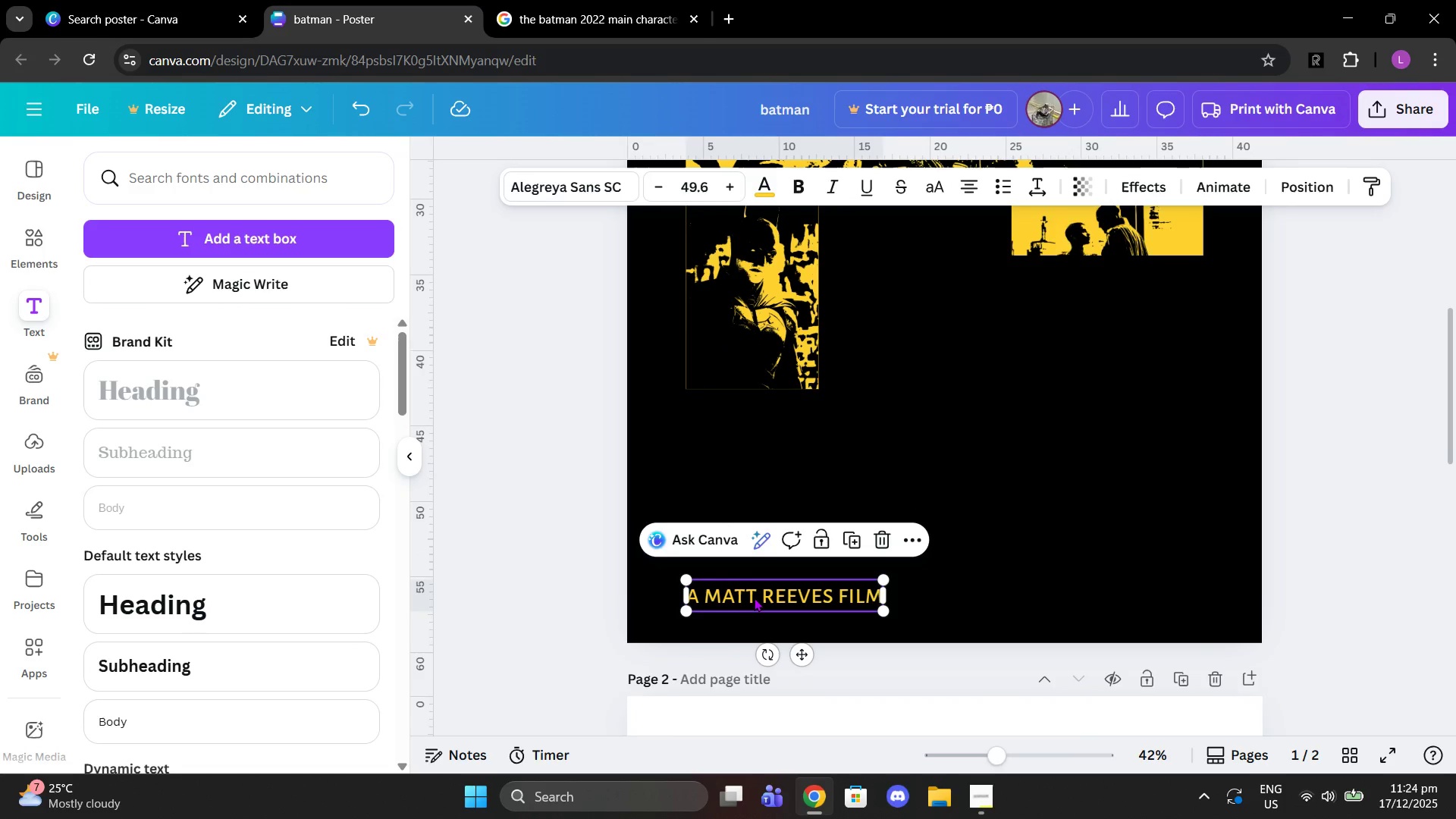 
key(Control+C)
 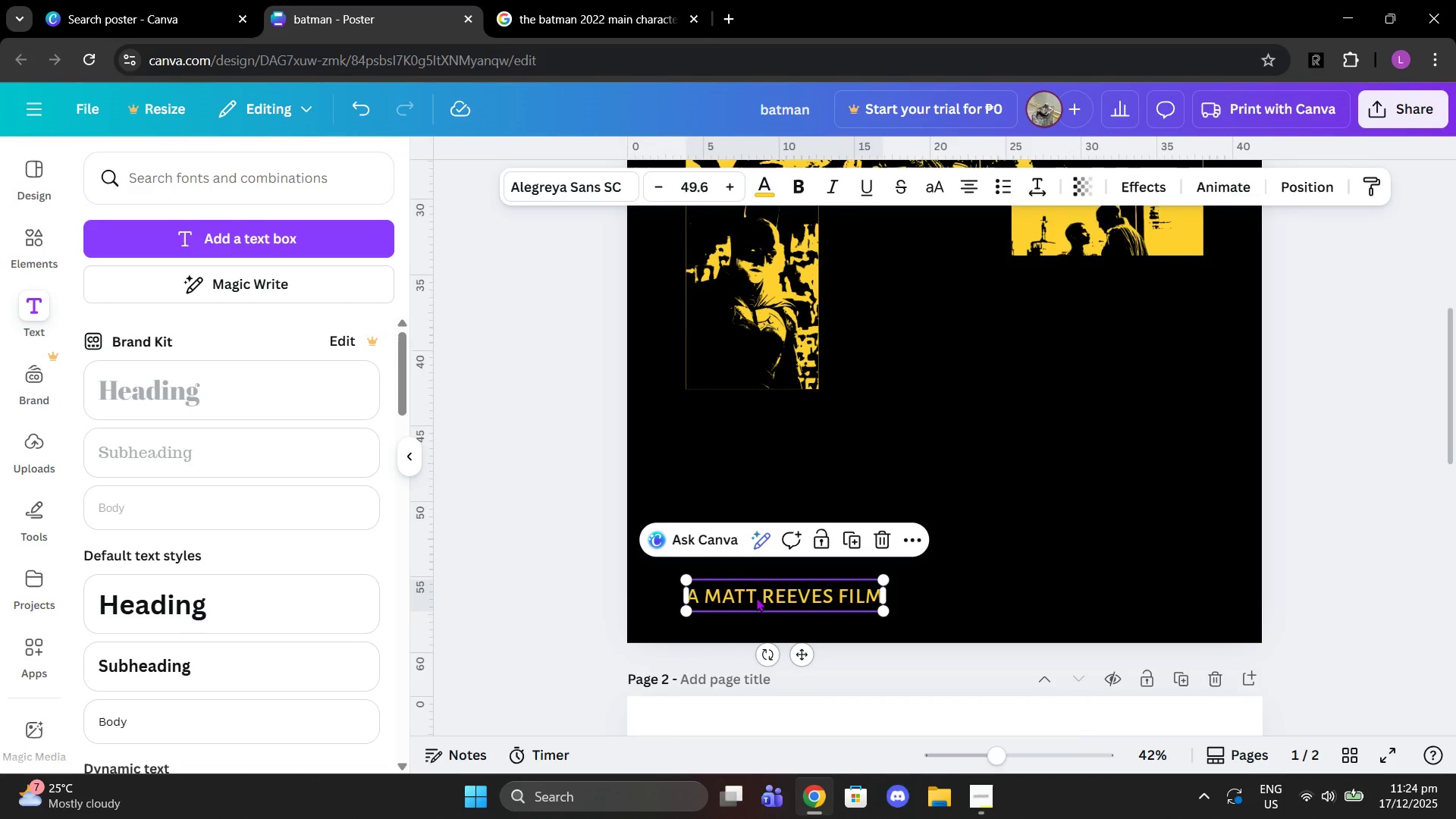 
key(Control+ControlLeft)
 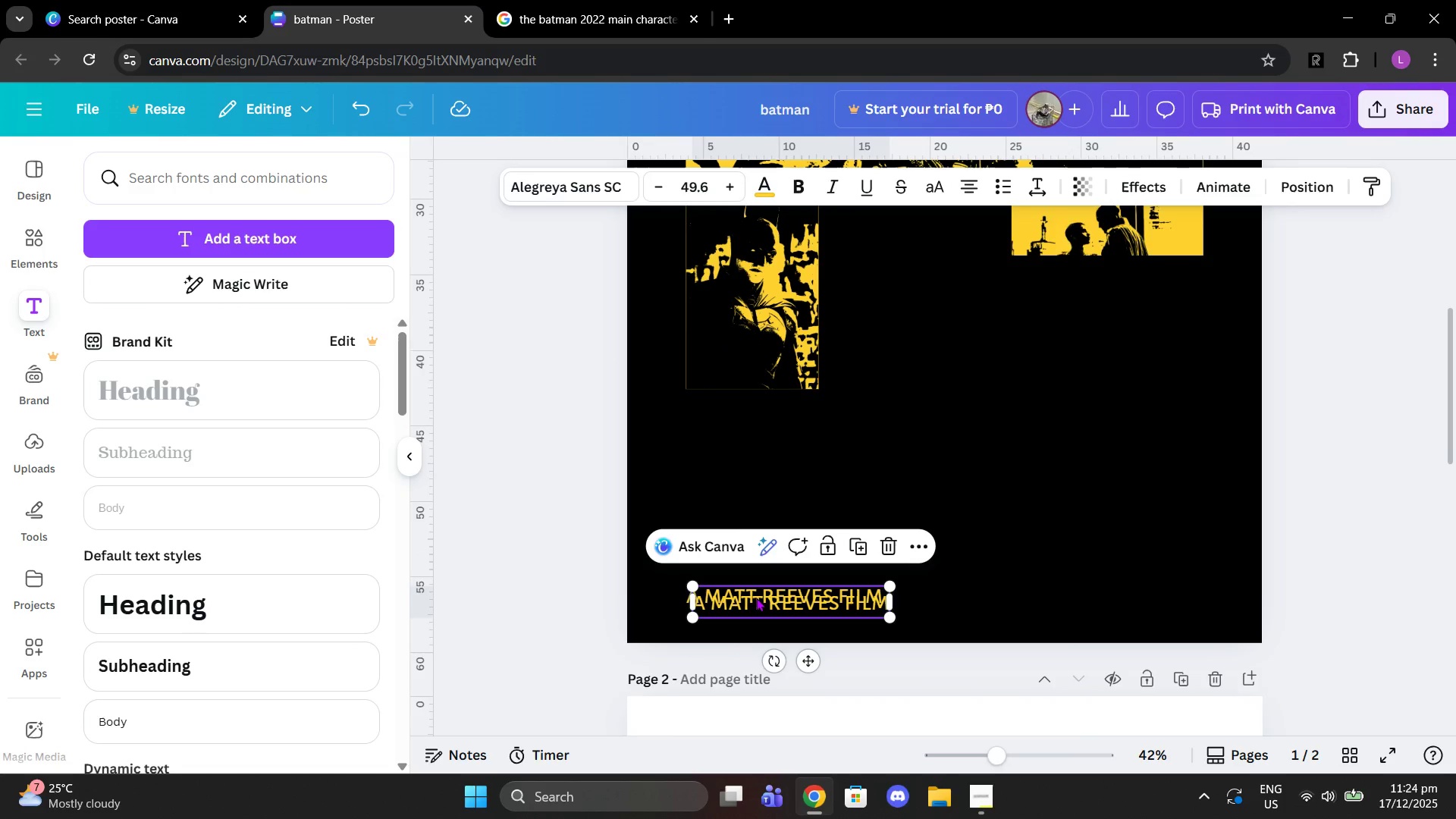 
key(Control+V)
 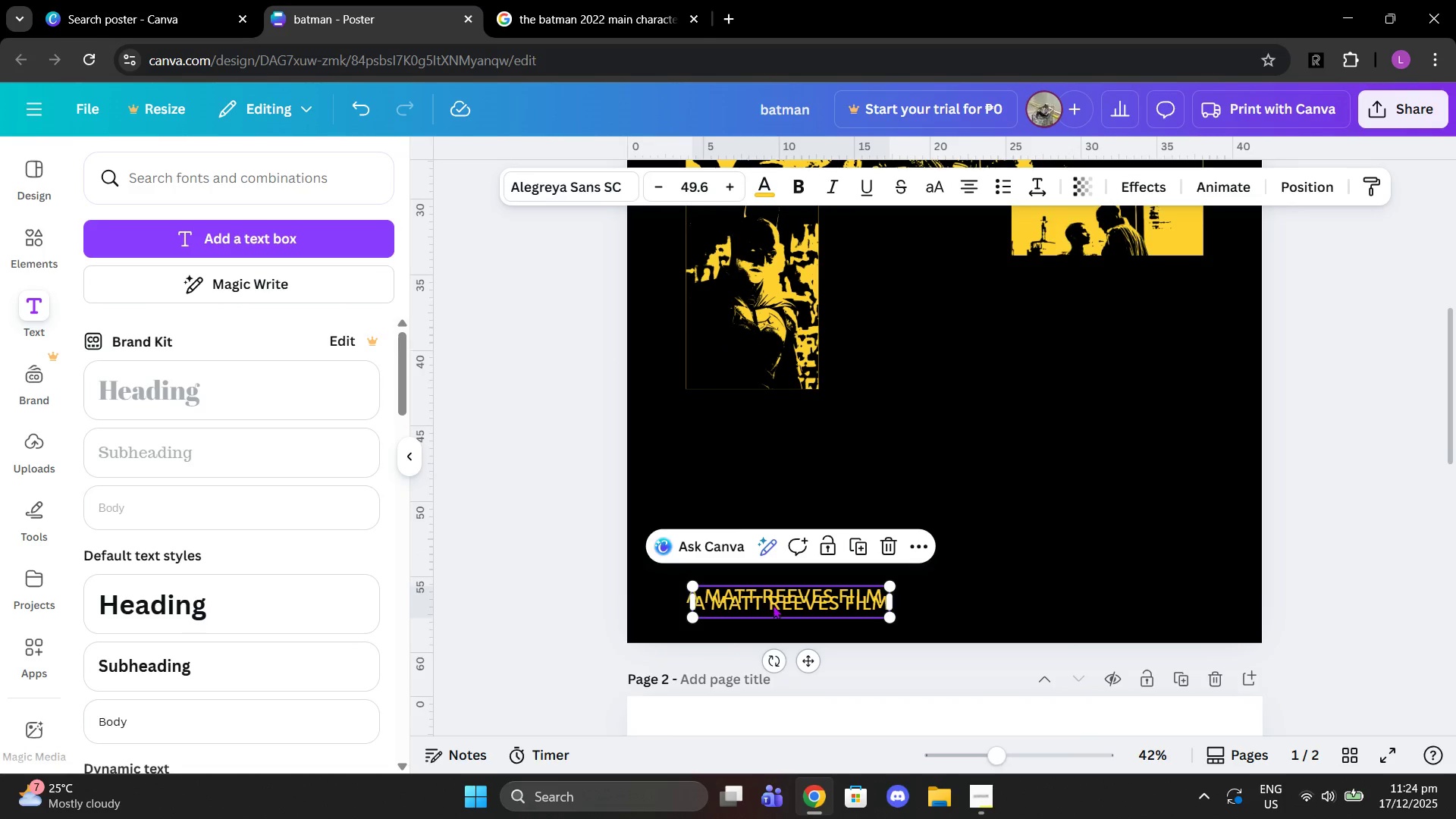 
left_click_drag(start_coordinate=[773, 605], to_coordinate=[798, 393])
 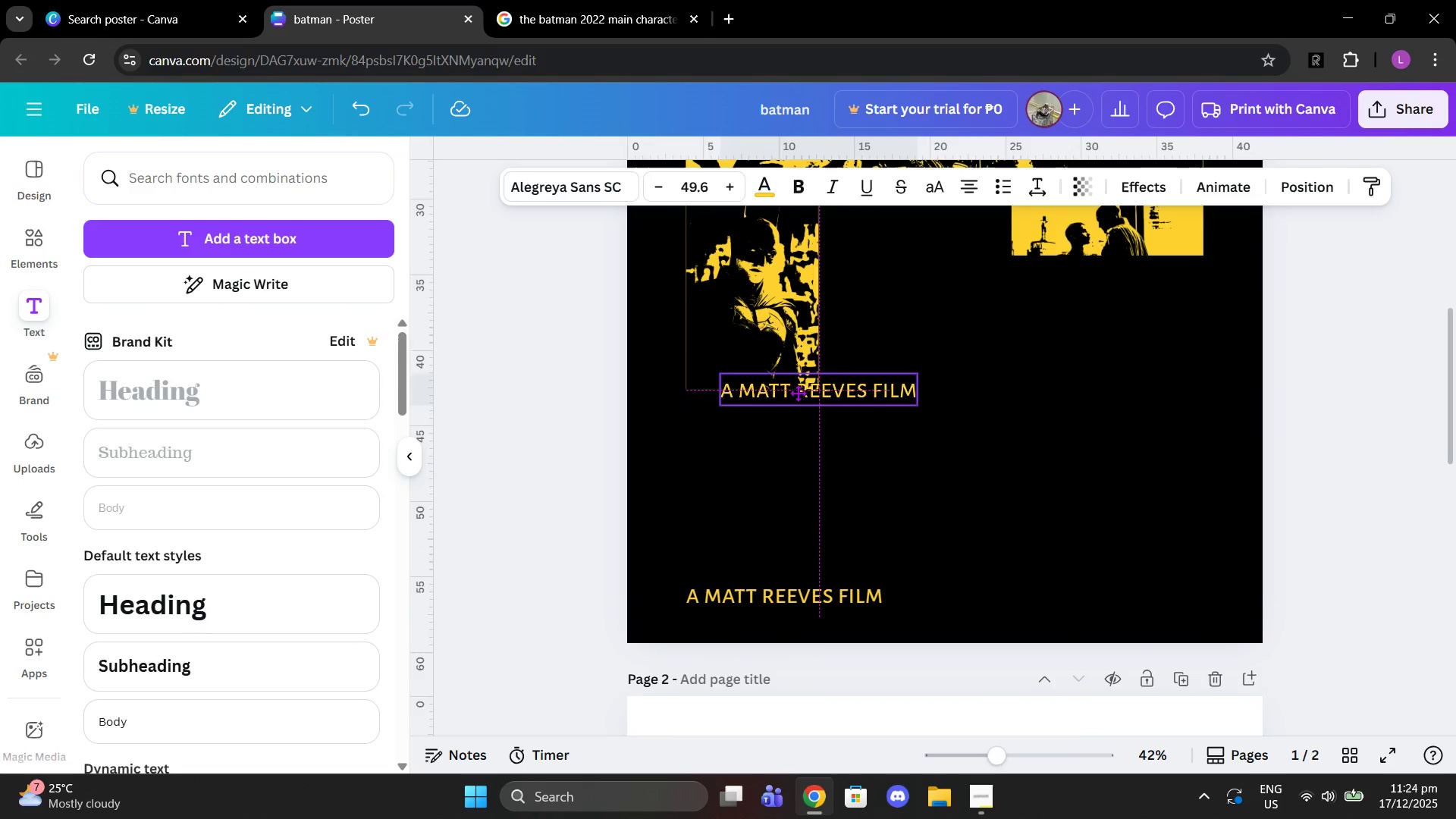 
left_click([798, 393])
 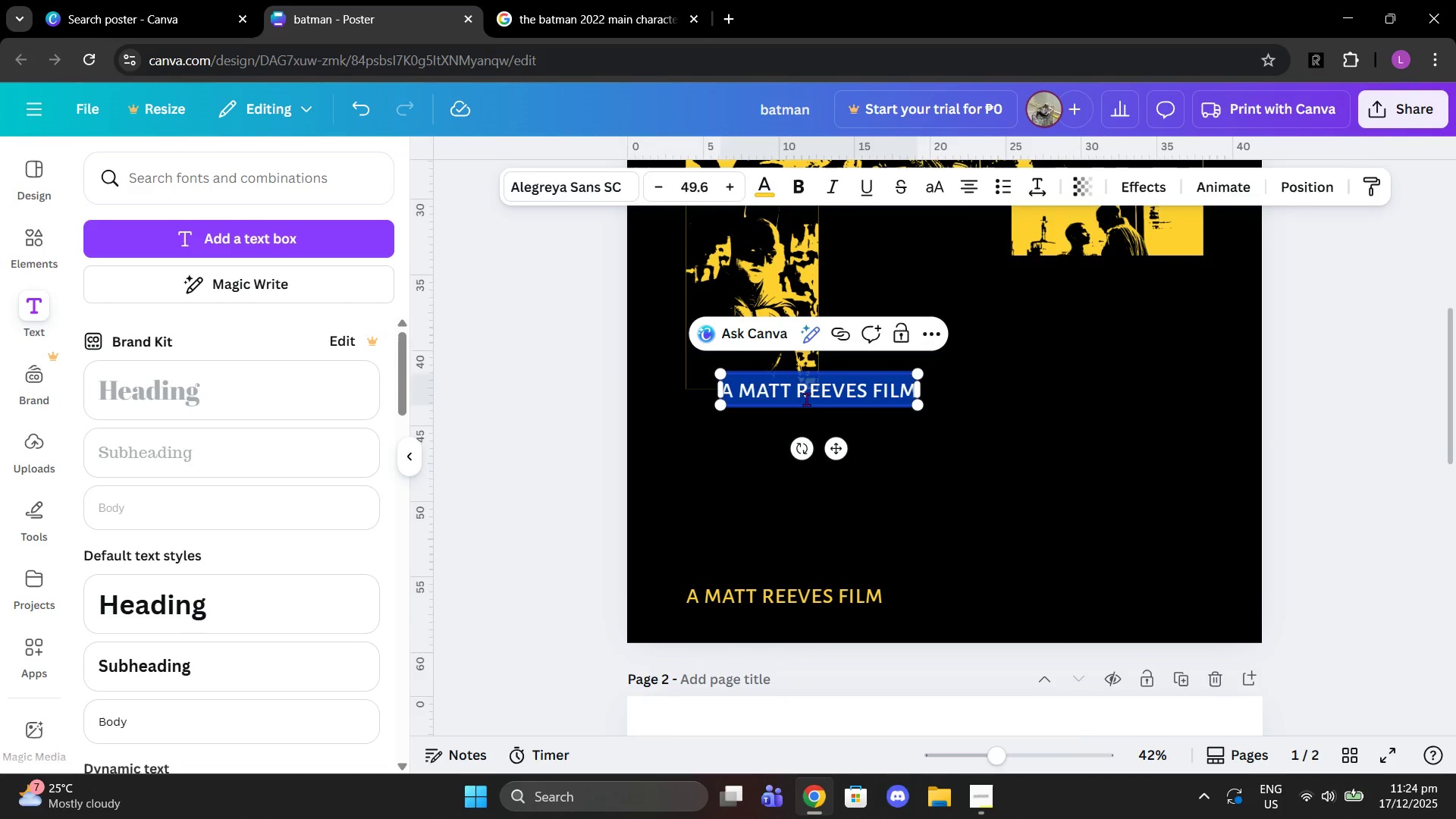 
type(robest )
key(Backspace)
key(Backspace)
key(Backspace)
type(rt)
 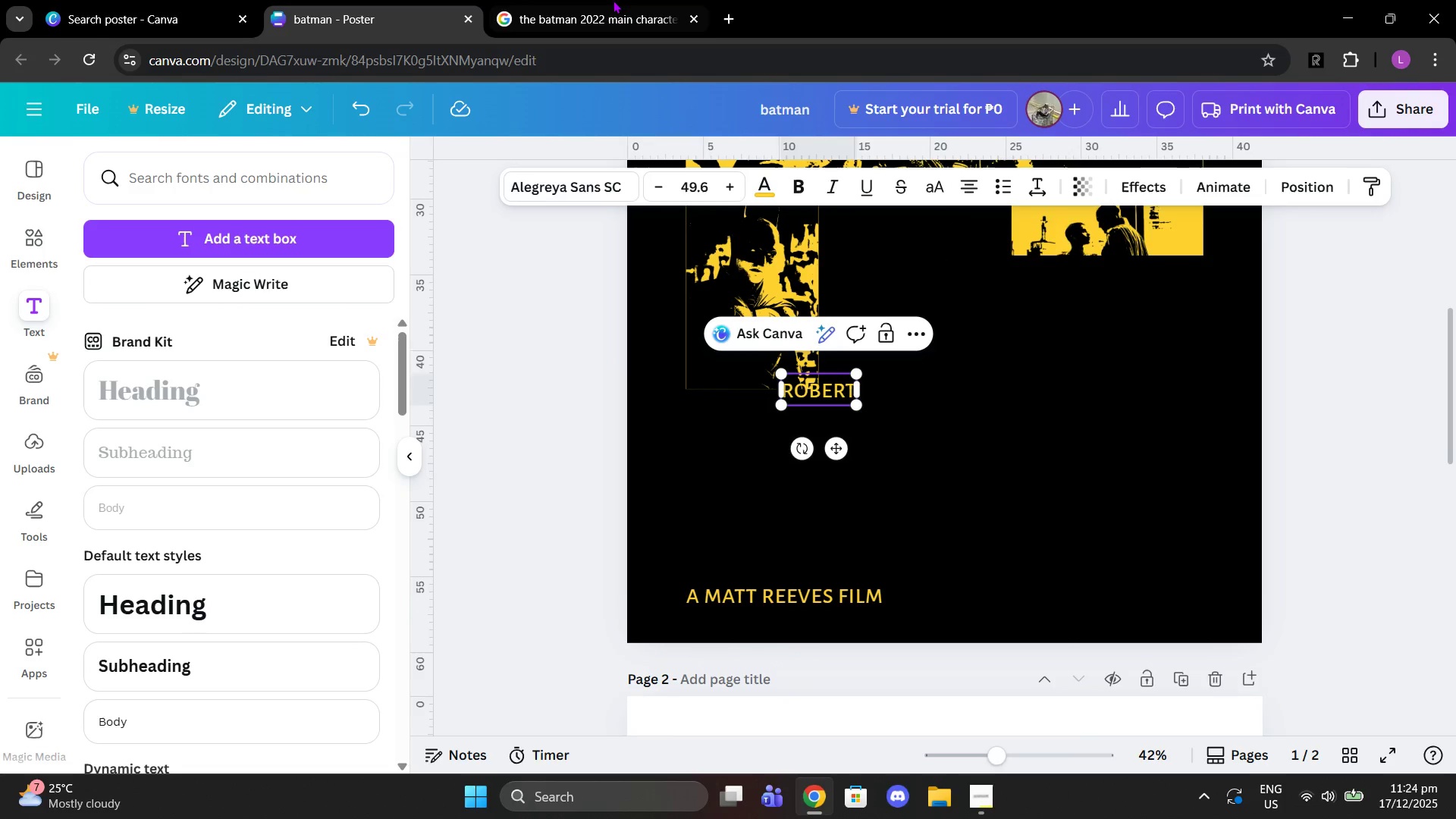 
left_click([507, 0])
 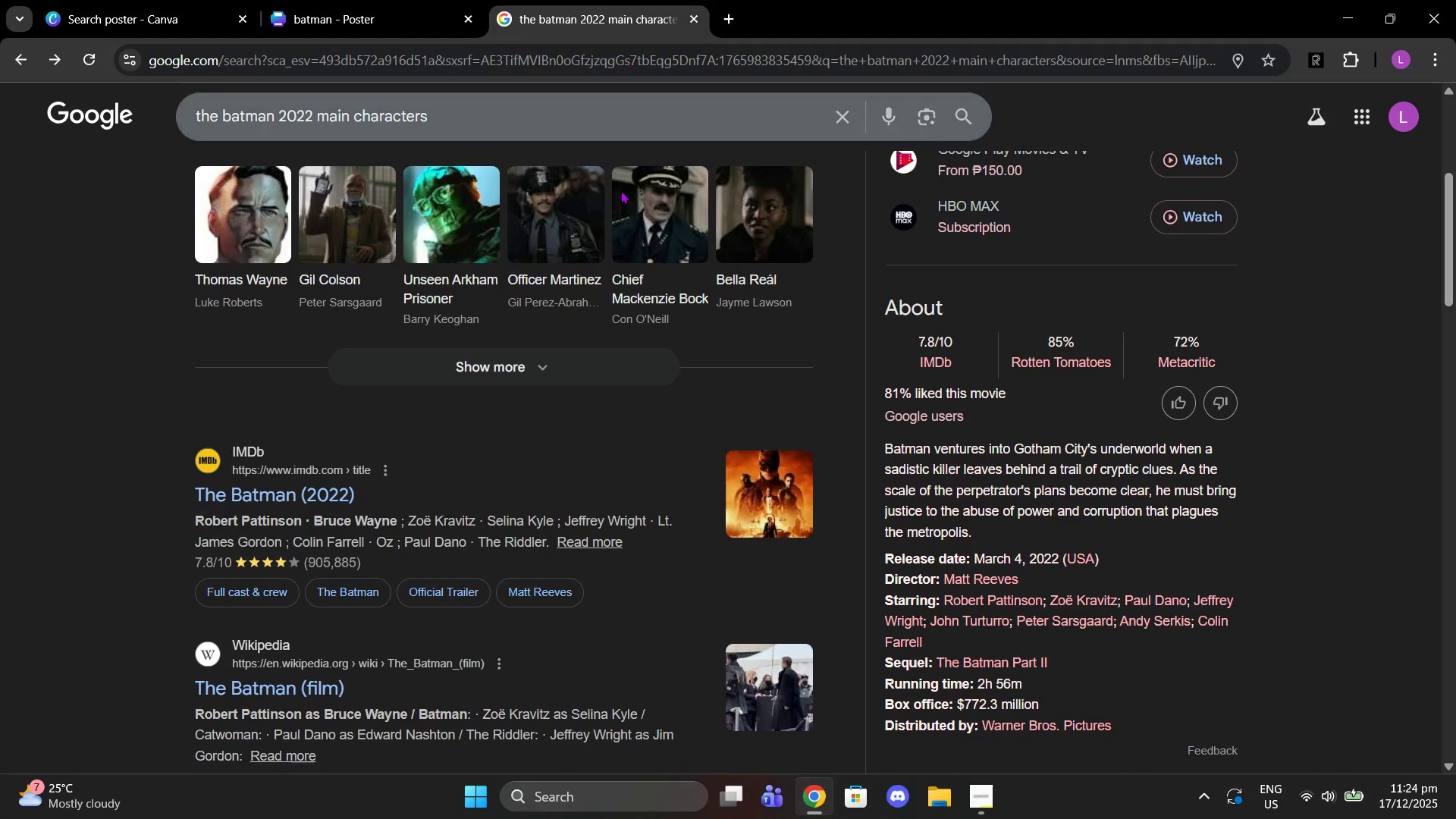 
scroll: coordinate [578, 263], scroll_direction: up, amount: 2.0
 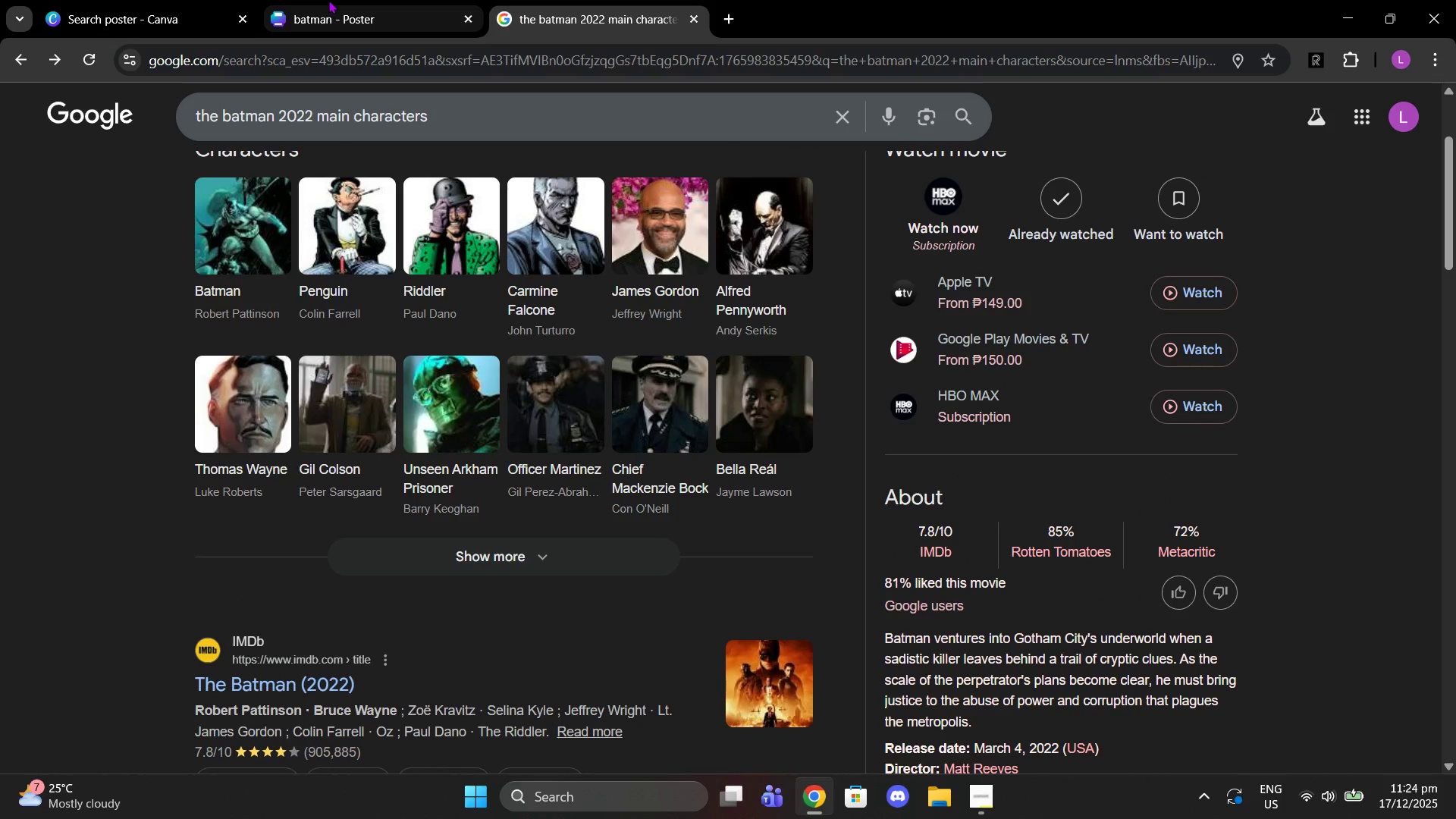 
left_click([328, 0])
 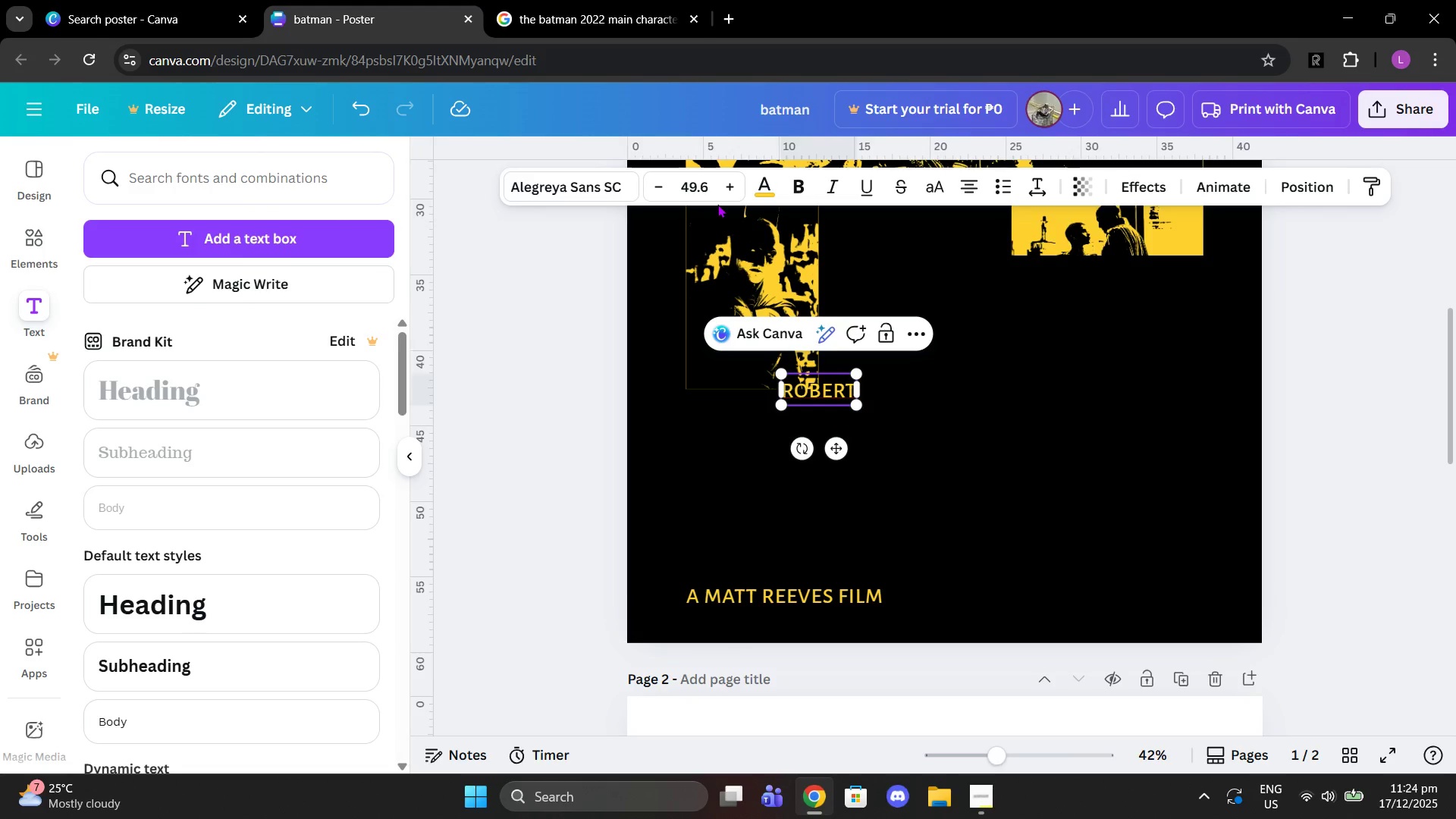 
type( pattinsn)
 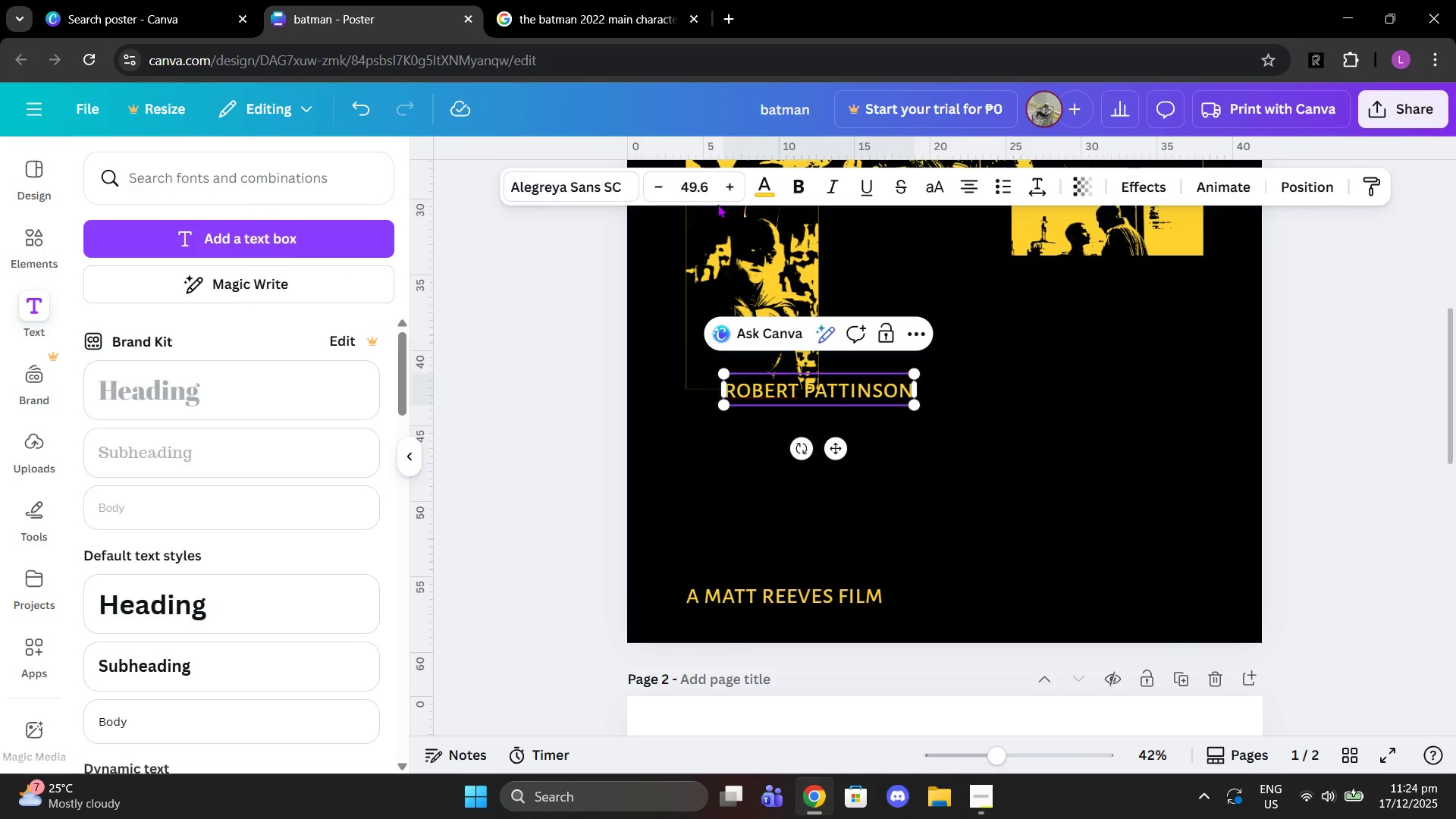 
left_click([1034, 458])
 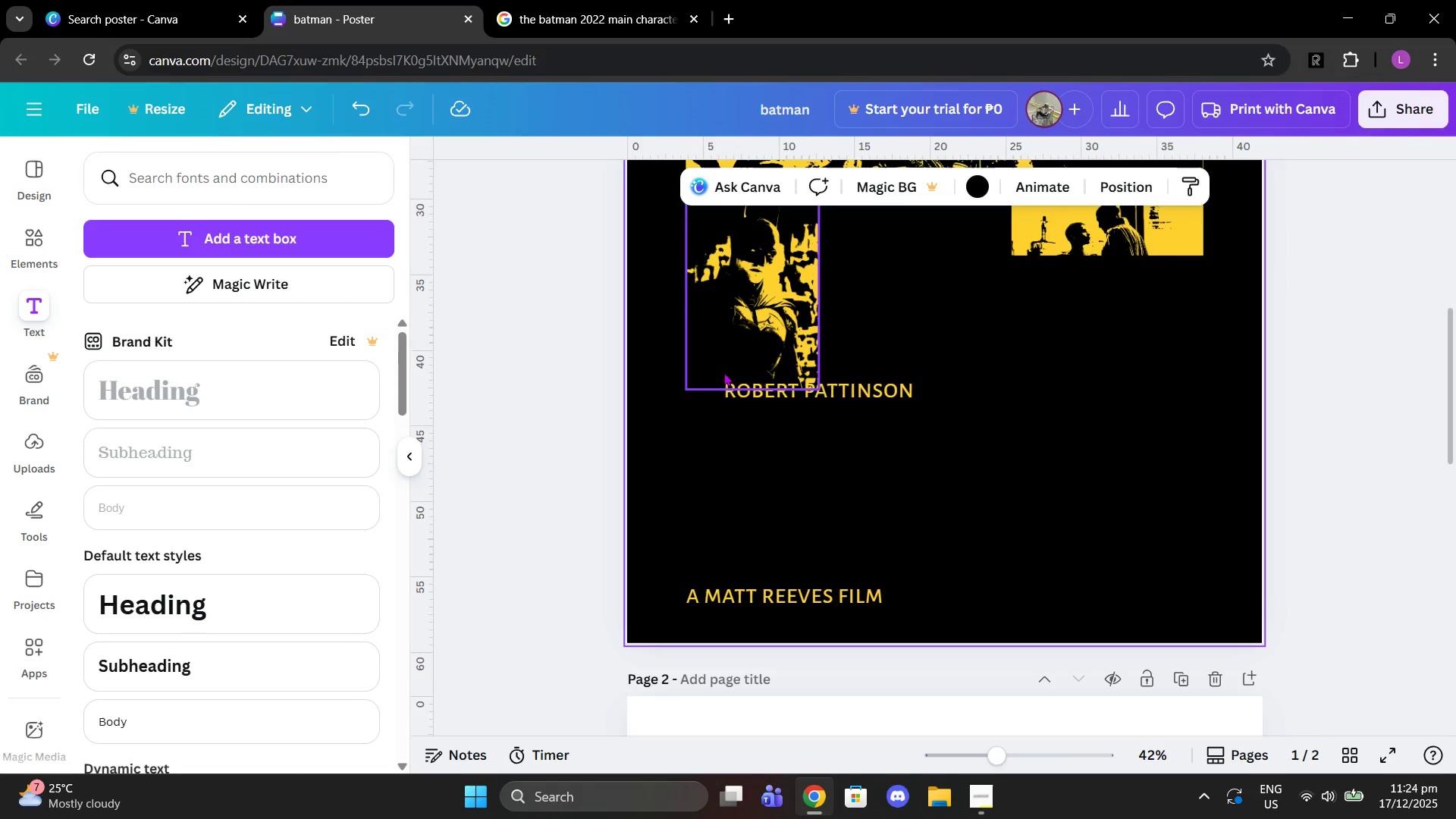 
left_click([745, 391])
 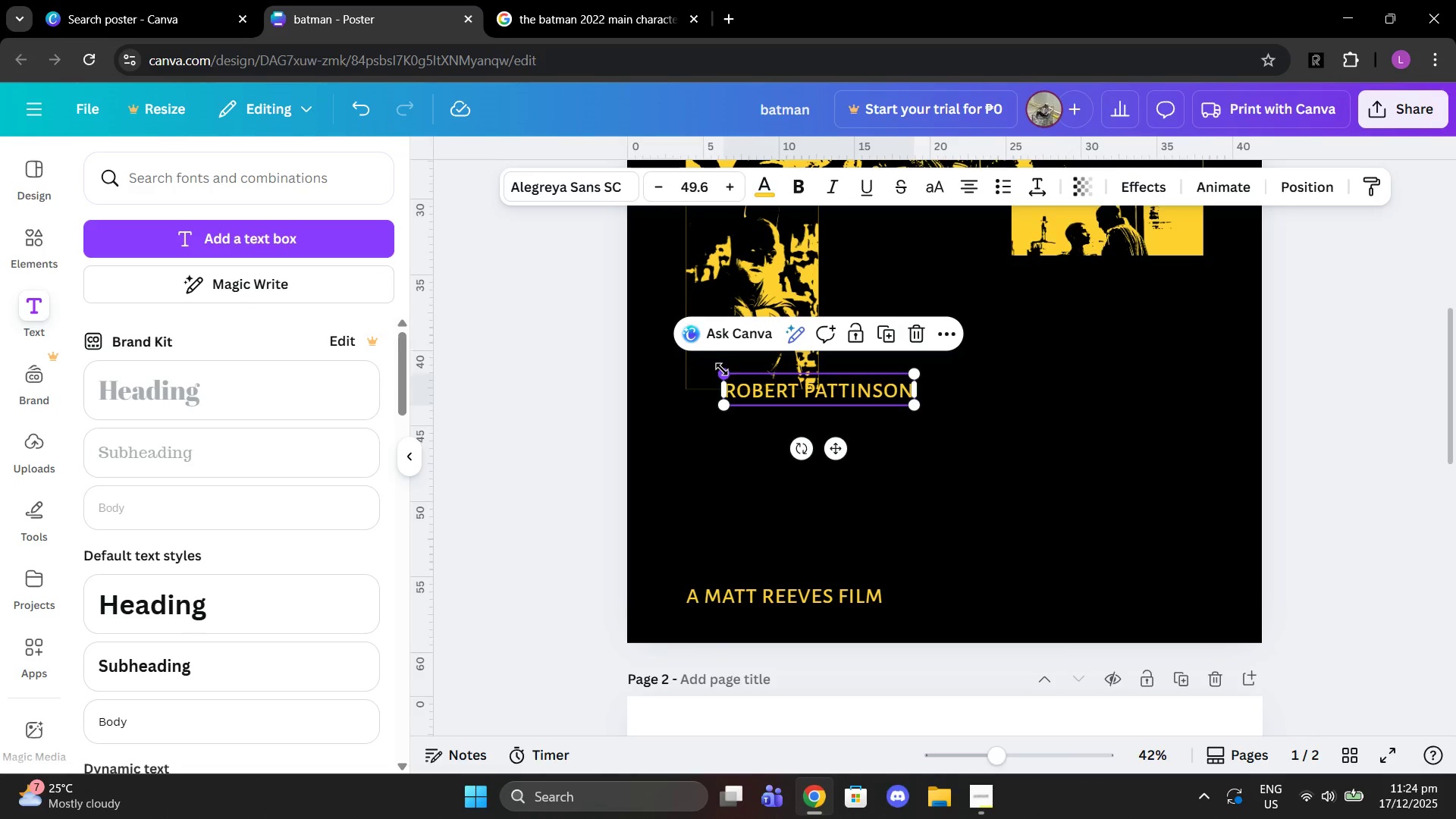 
left_click_drag(start_coordinate=[723, 369], to_coordinate=[792, 419])
 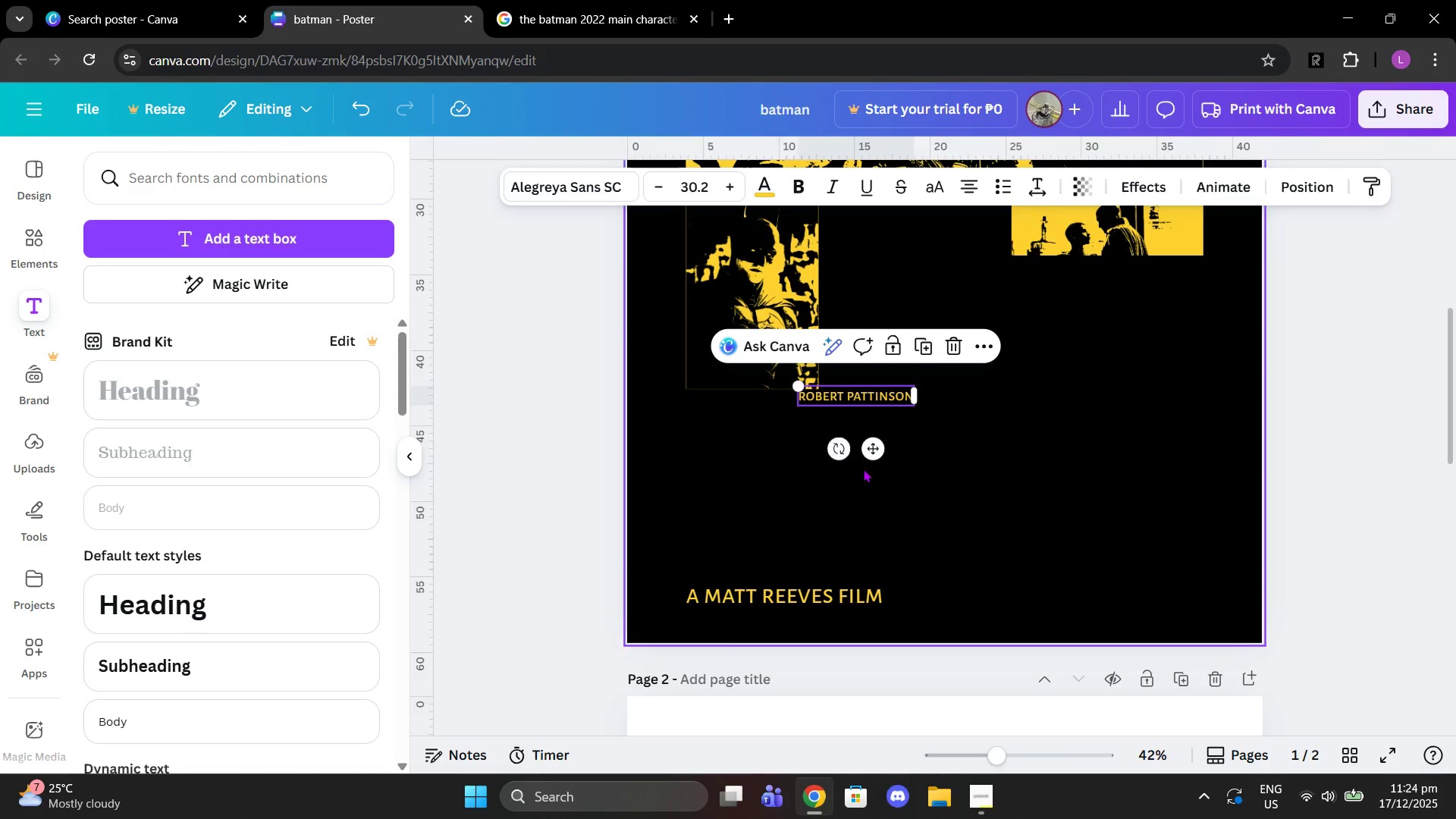 
left_click_drag(start_coordinate=[872, 453], to_coordinate=[758, 436])
 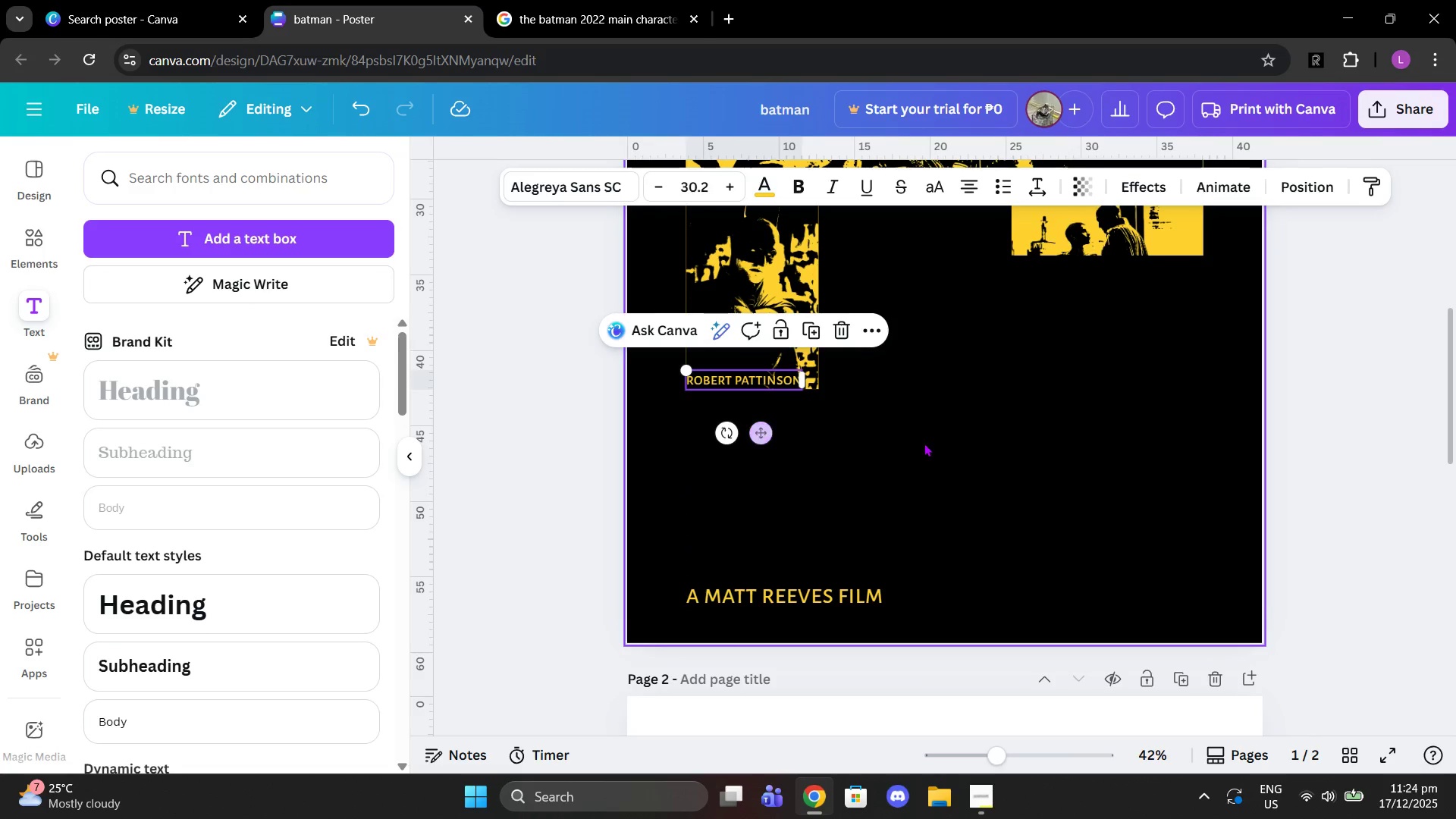 
left_click([924, 443])
 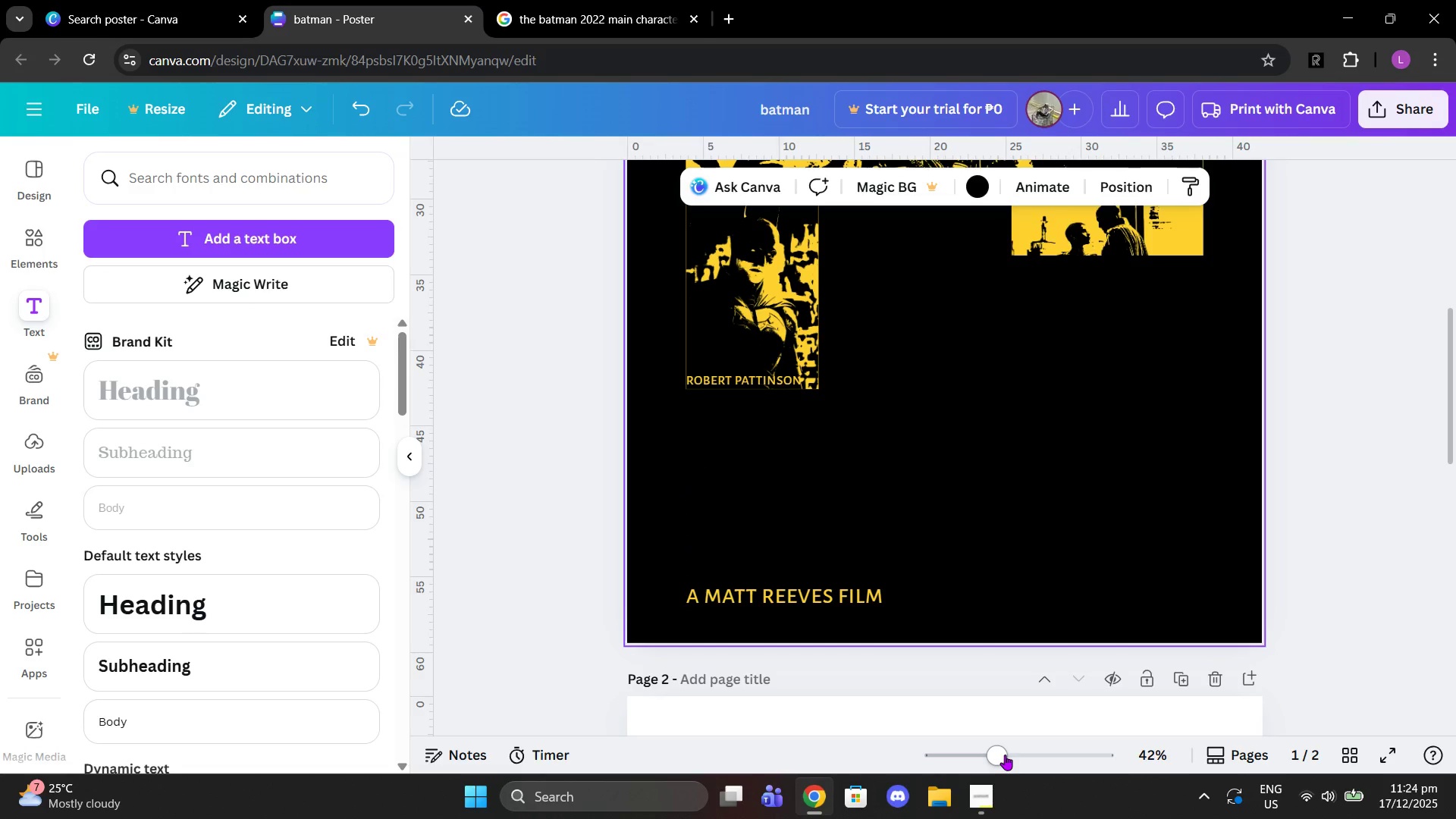 
left_click_drag(start_coordinate=[999, 758], to_coordinate=[1017, 760])
 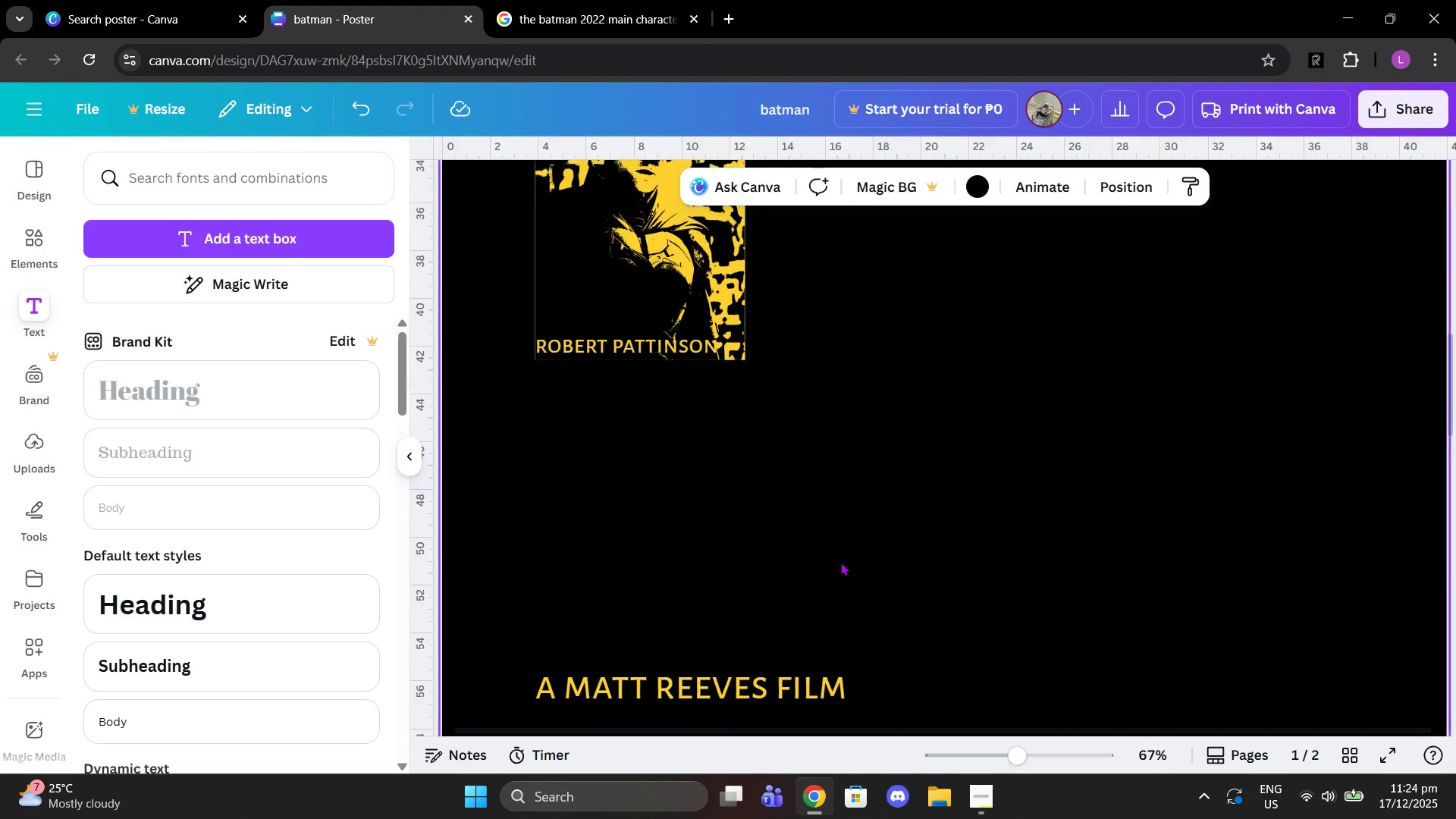 
scroll: coordinate [840, 562], scroll_direction: up, amount: 2.0
 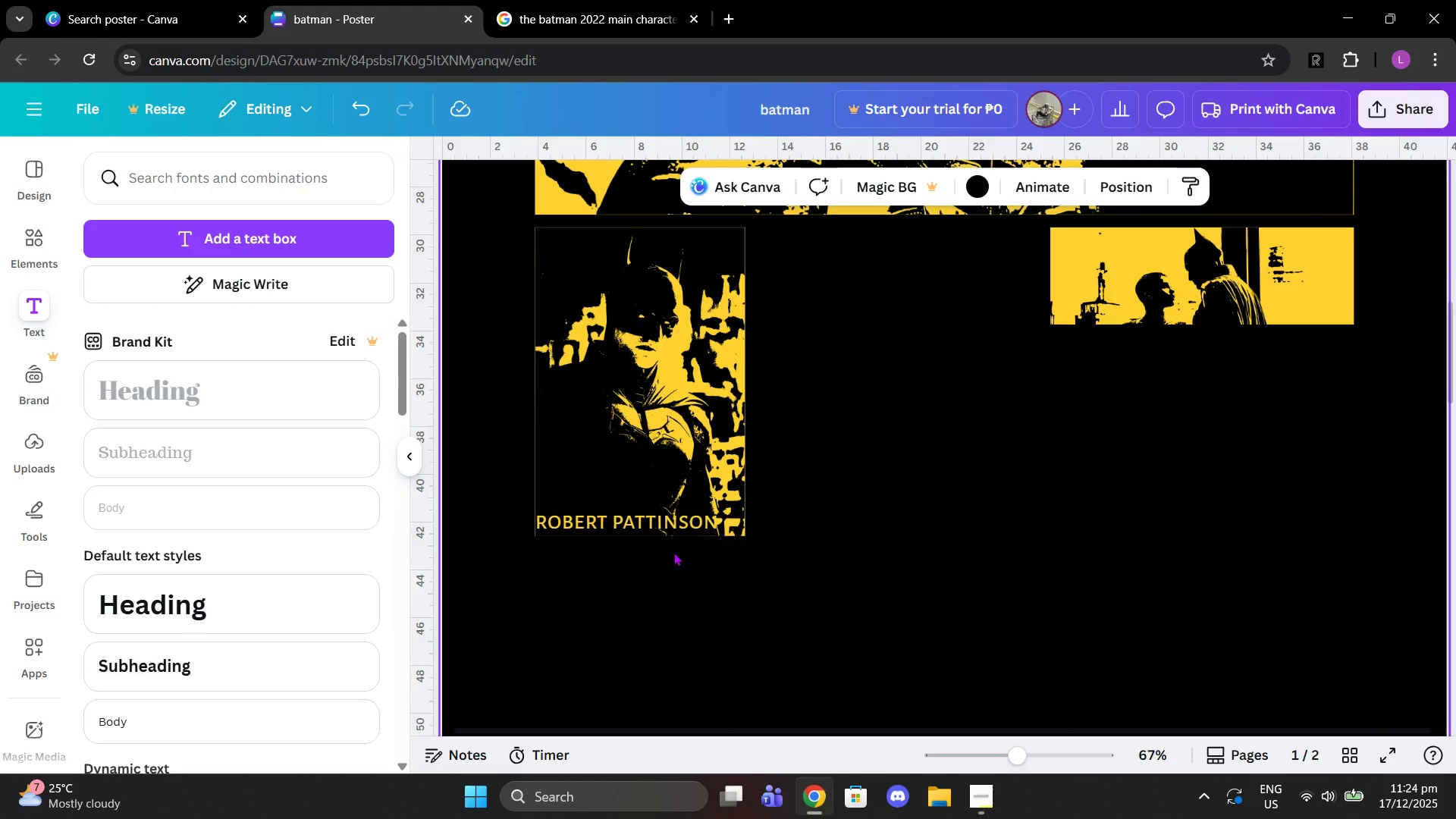 
left_click([673, 516])
 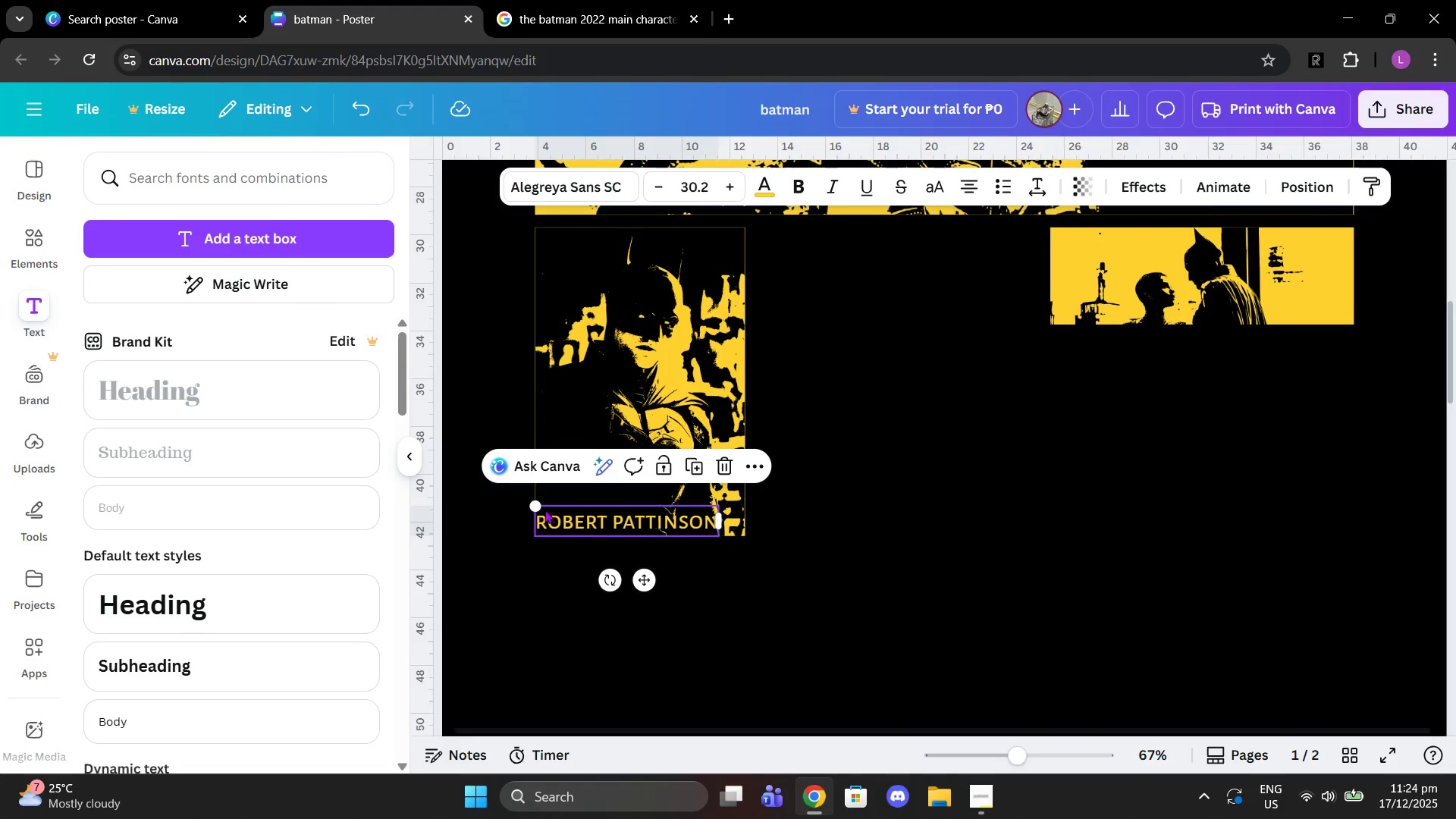 
left_click_drag(start_coordinate=[539, 508], to_coordinate=[557, 517])
 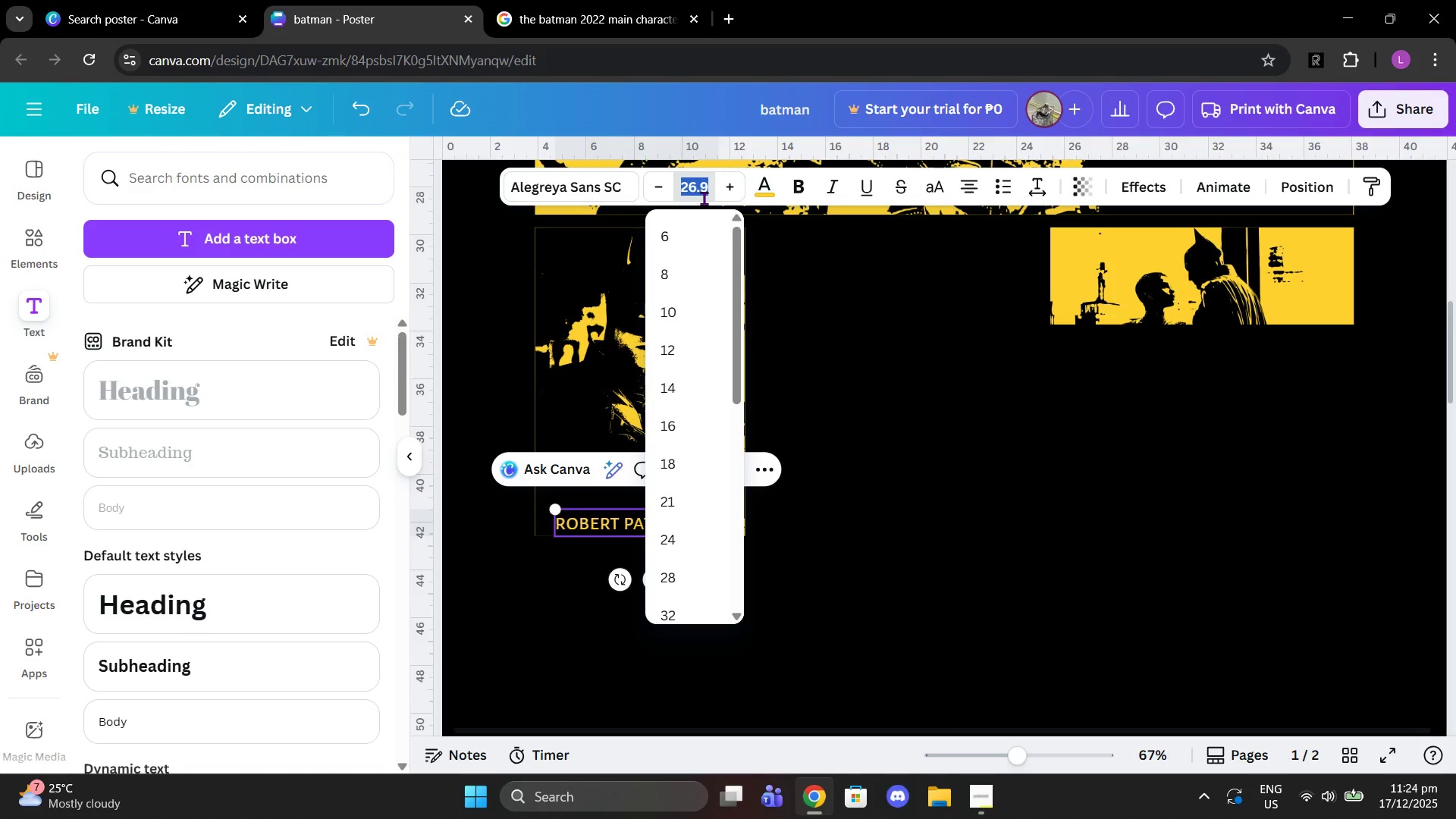 
type(26)
 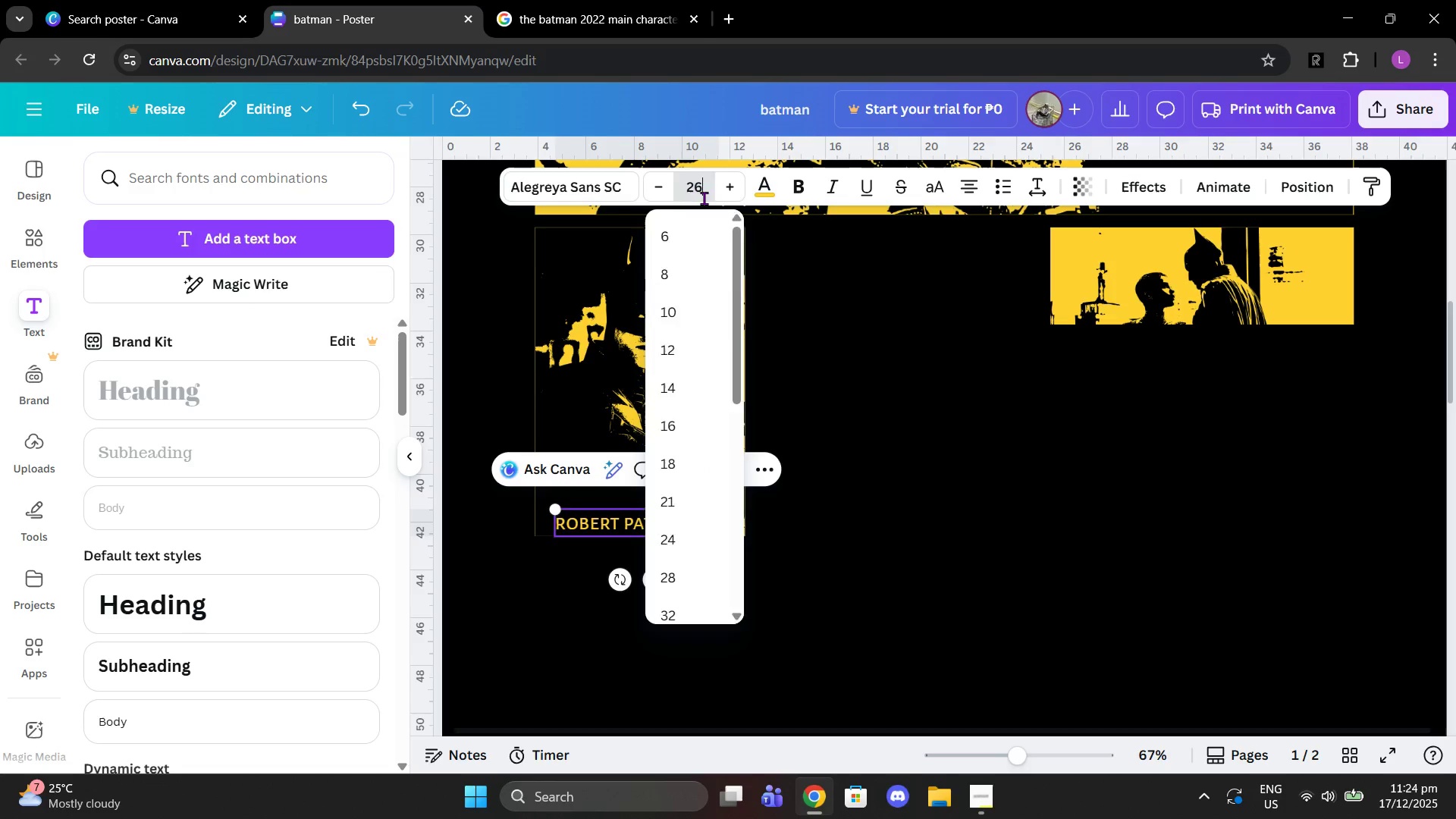 
key(Enter)
 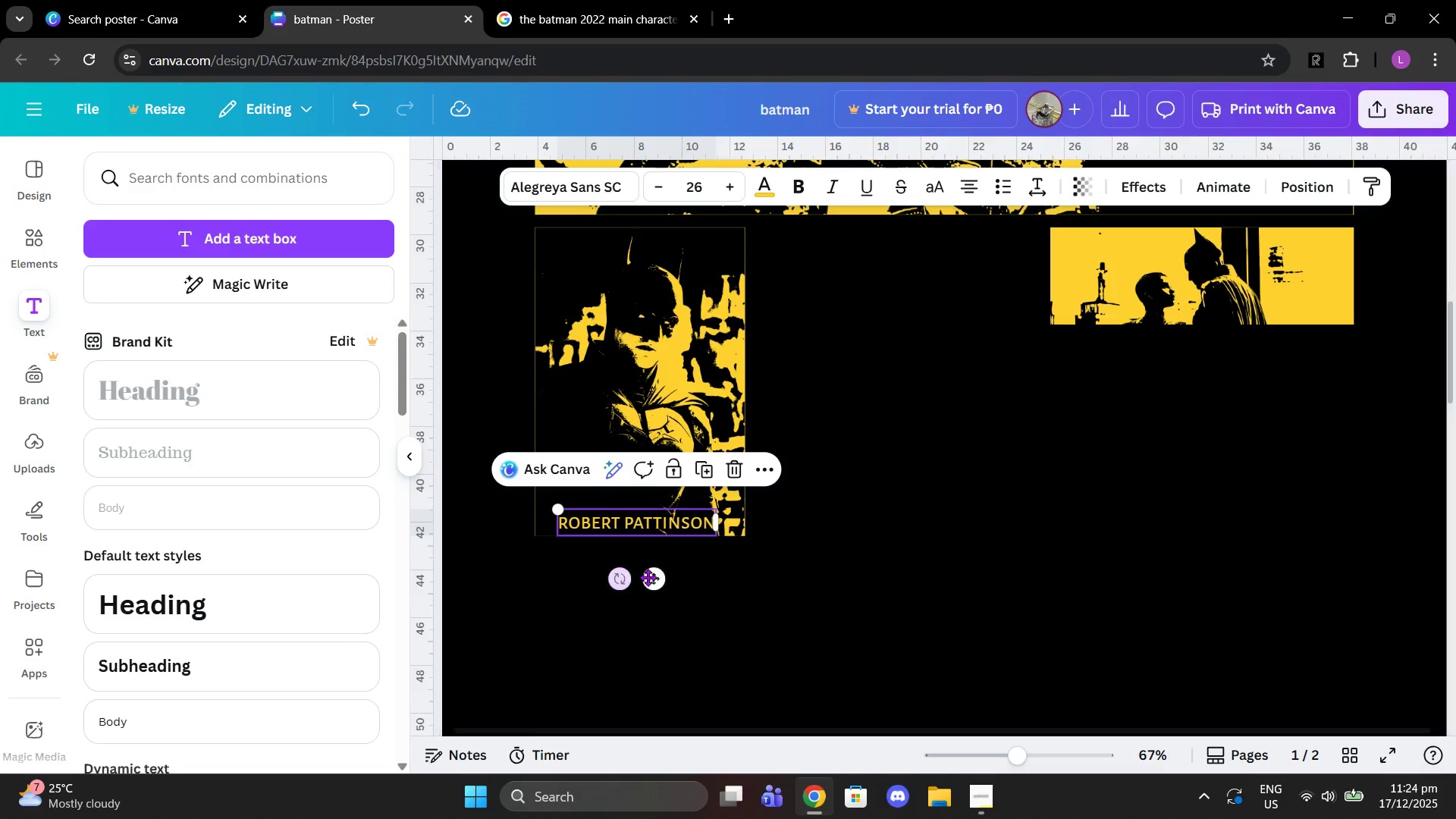 
left_click_drag(start_coordinate=[648, 578], to_coordinate=[630, 576])
 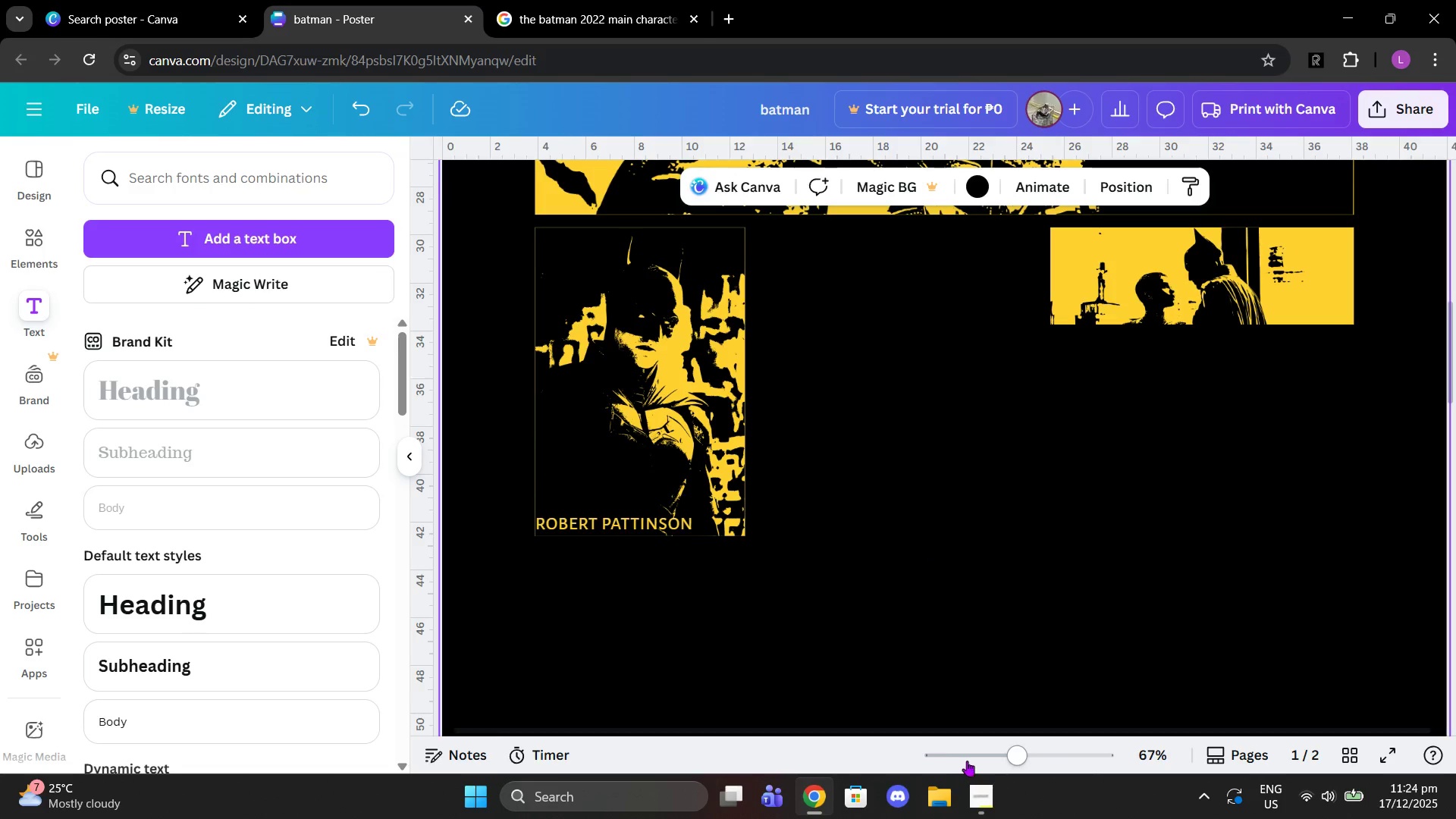 
left_click_drag(start_coordinate=[1009, 751], to_coordinate=[1000, 751])
 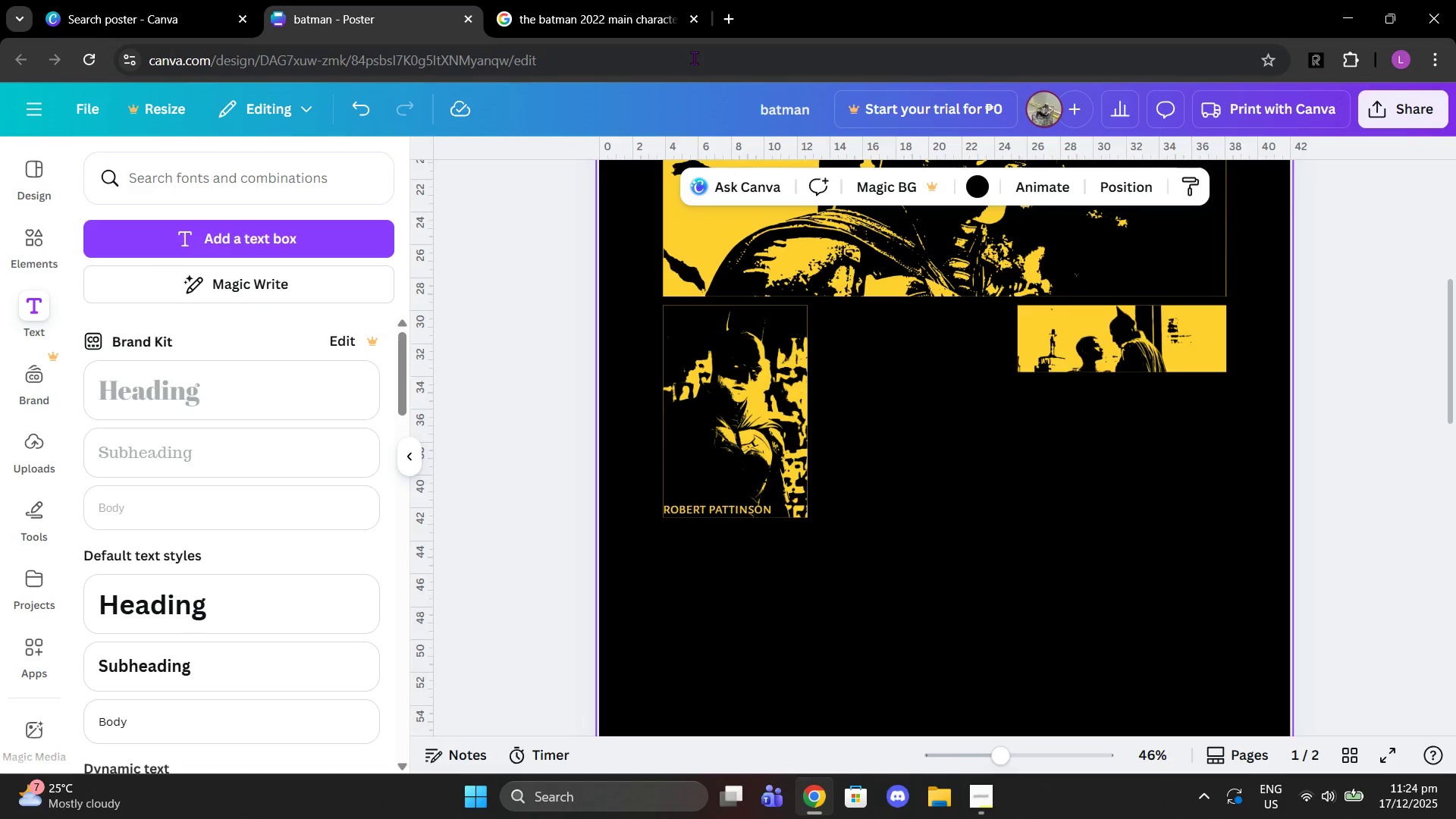 
scroll: coordinate [1038, 413], scroll_direction: down, amount: 1.0
 